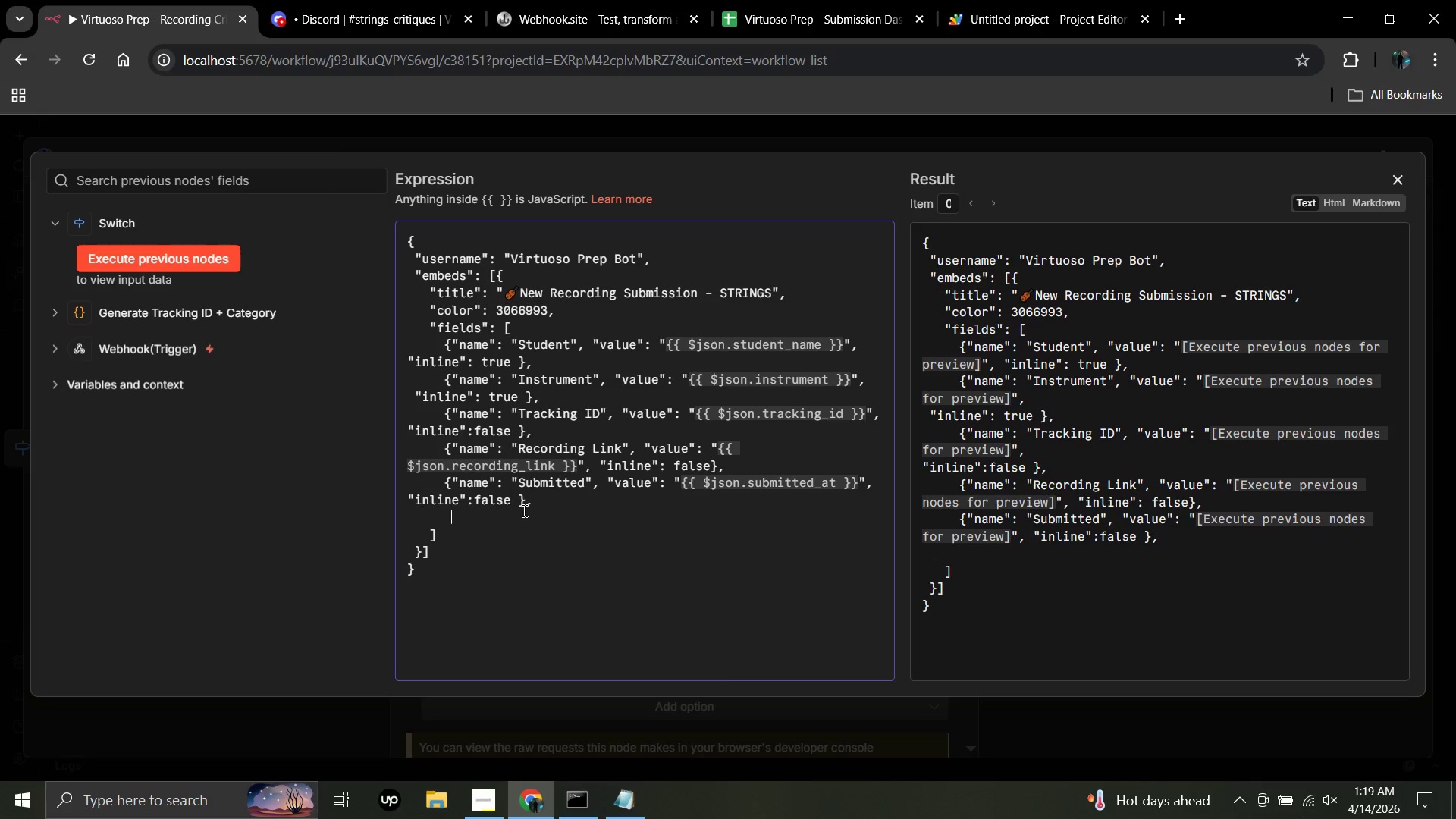 
key(Backspace)
 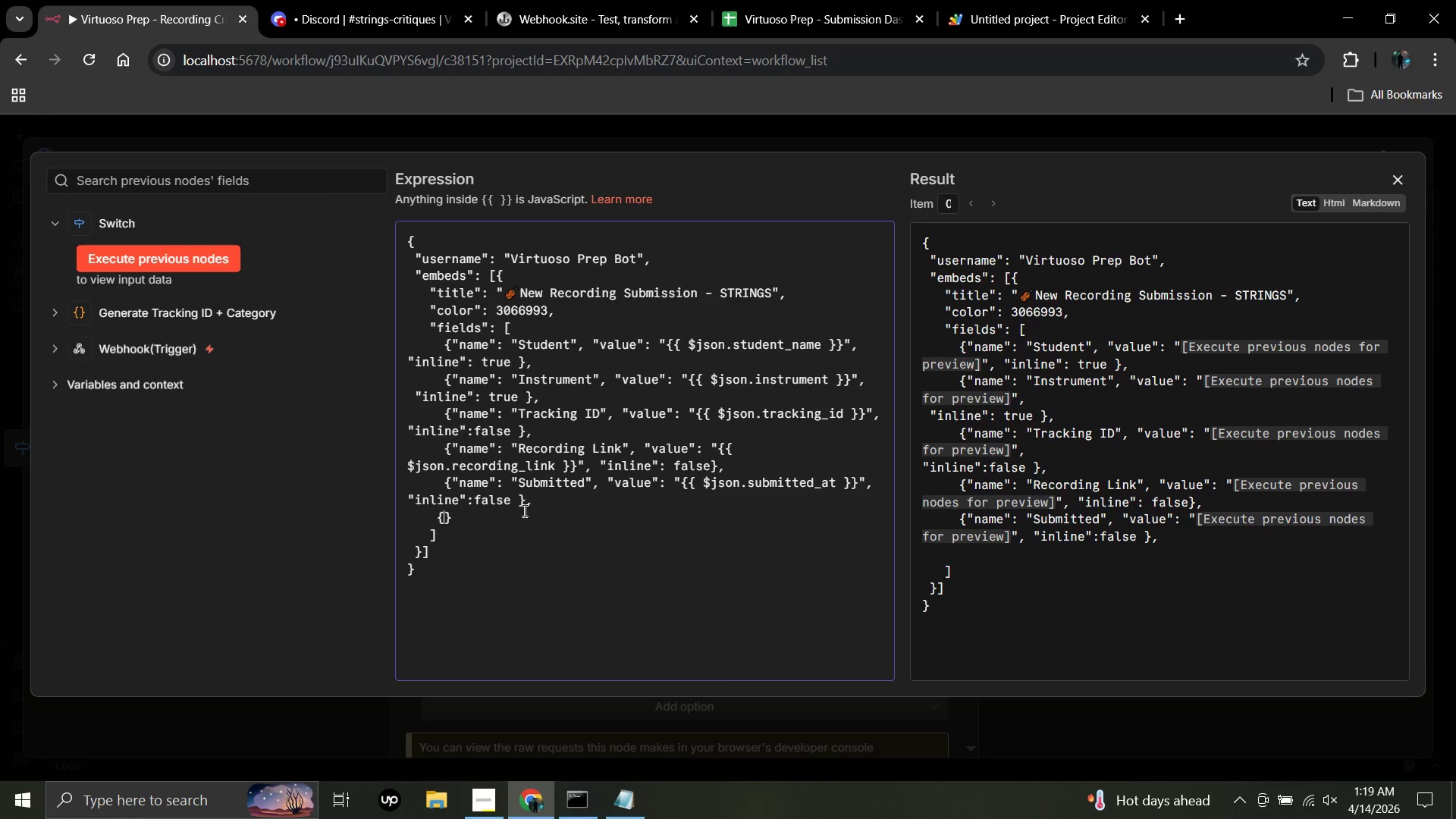 
key(Shift+BracketLeft)
 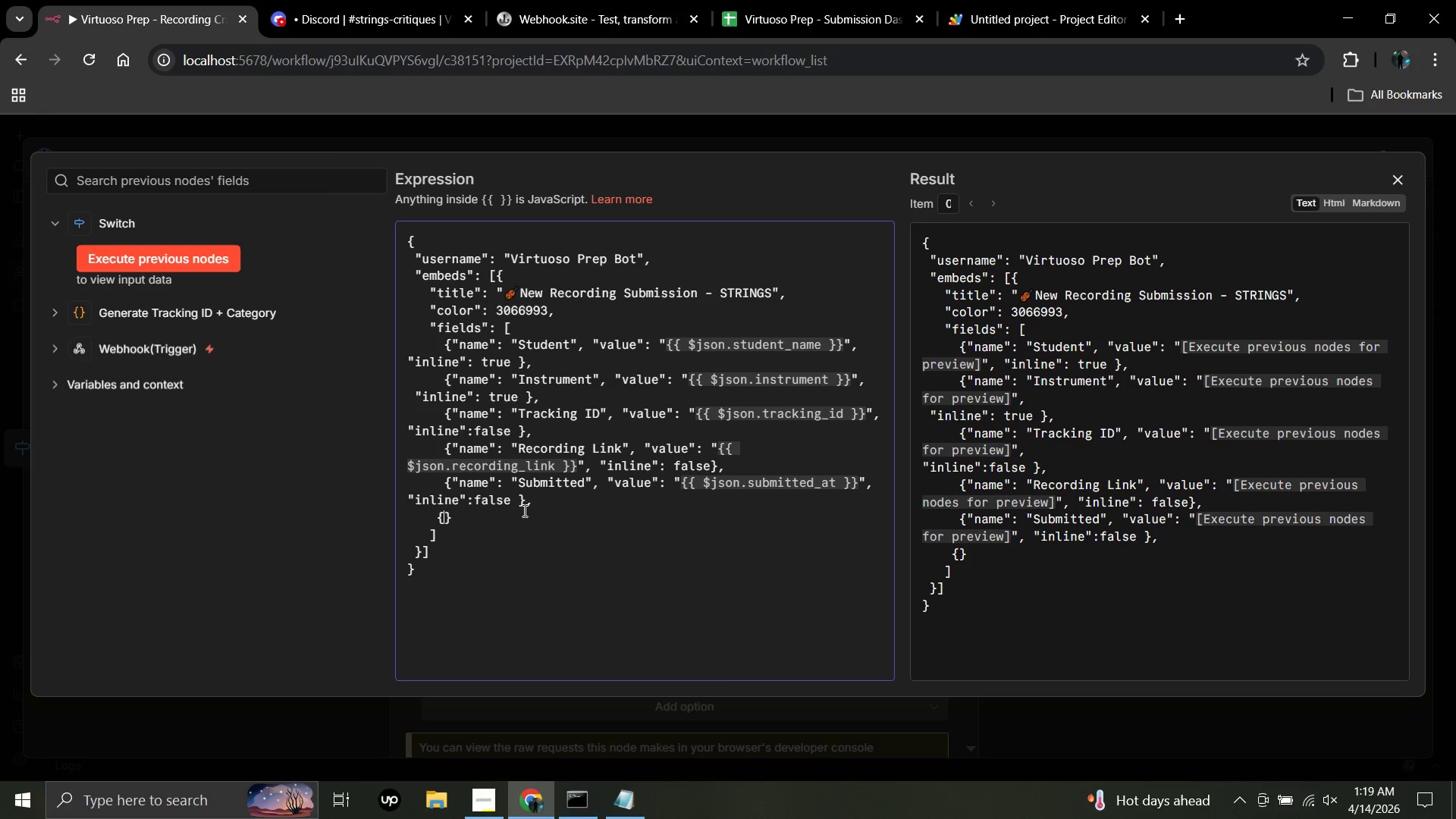 
key(ArrowLeft)
 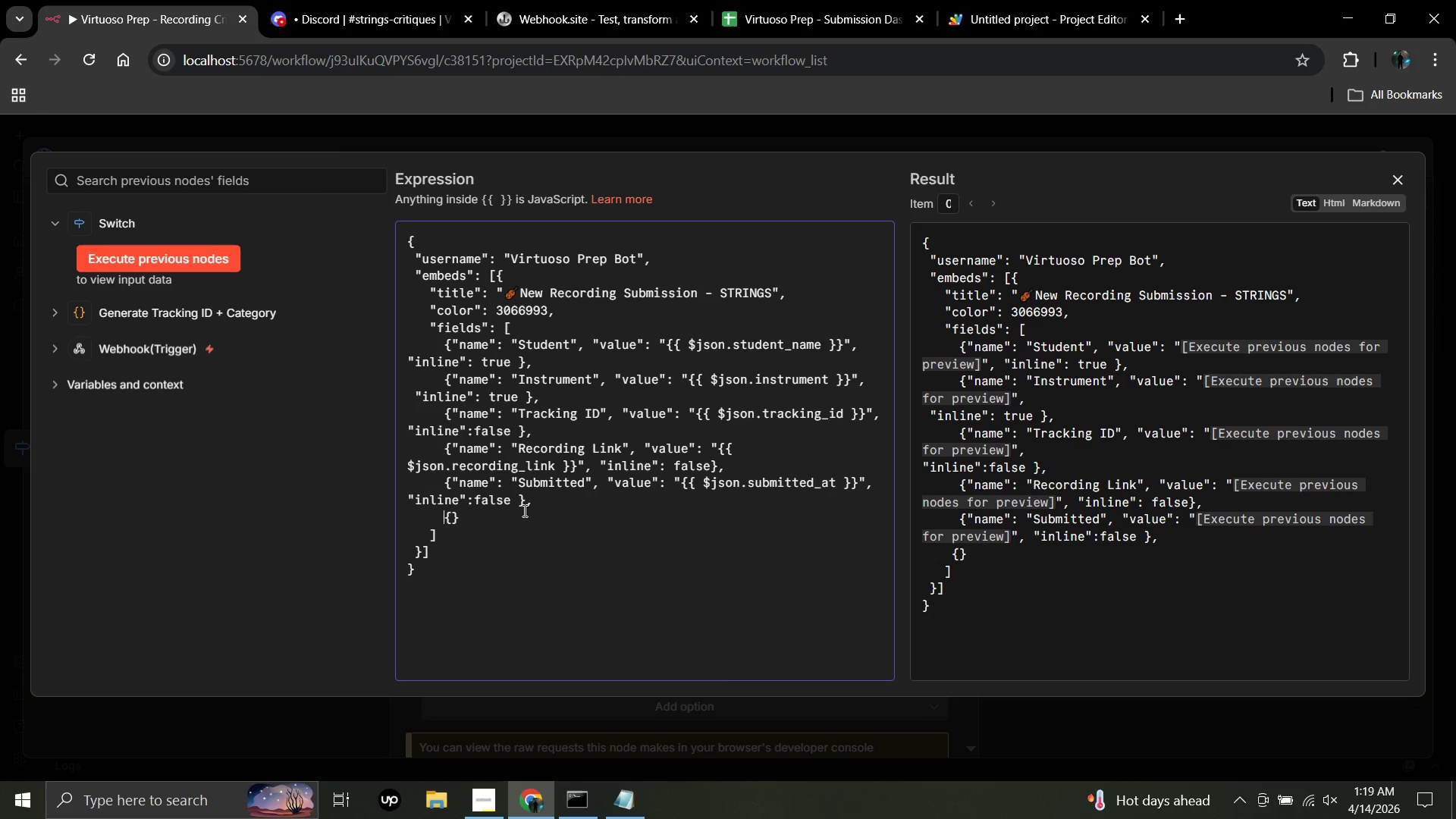 
key(Space)
 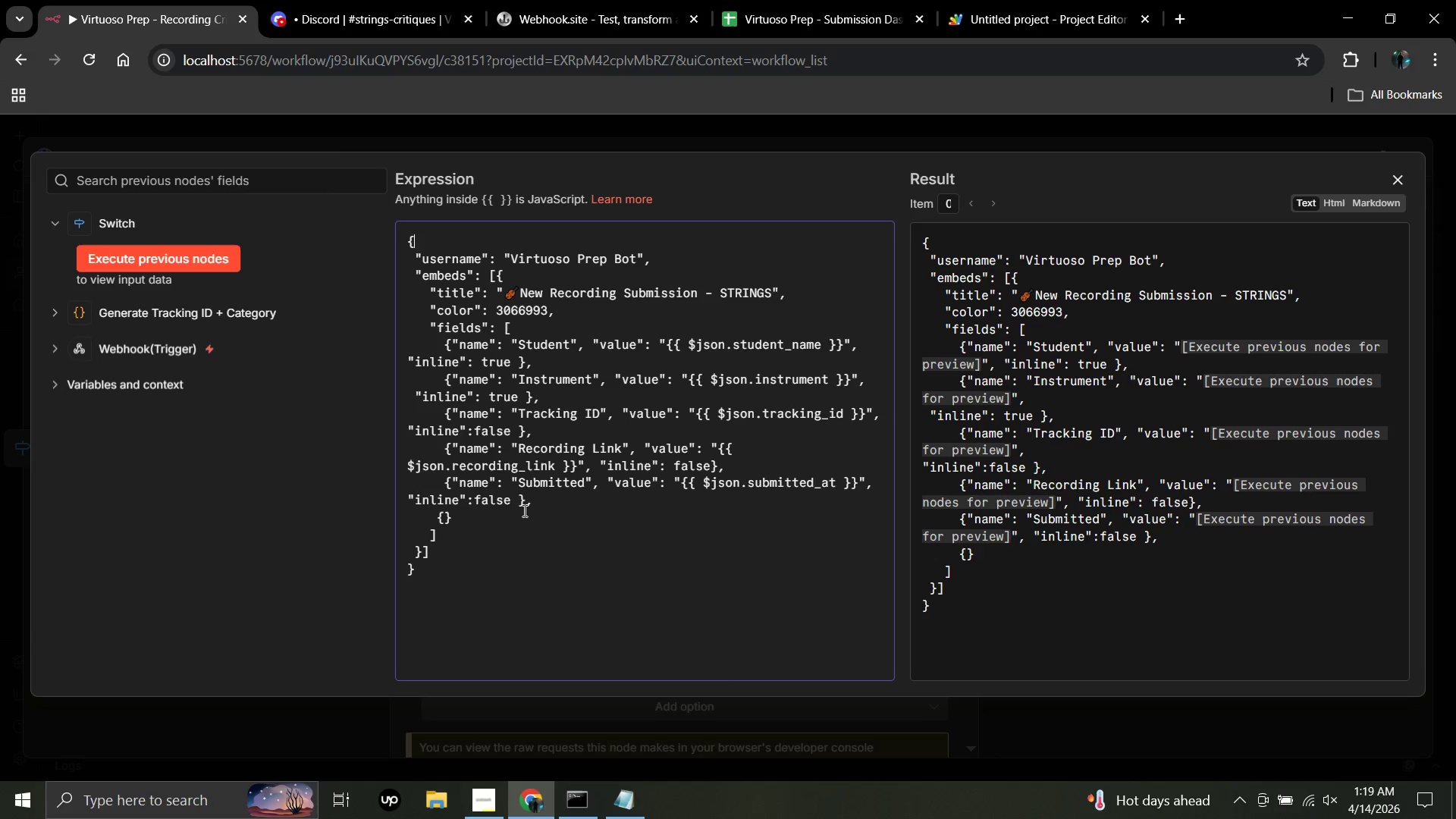 
key(ArrowRight)
 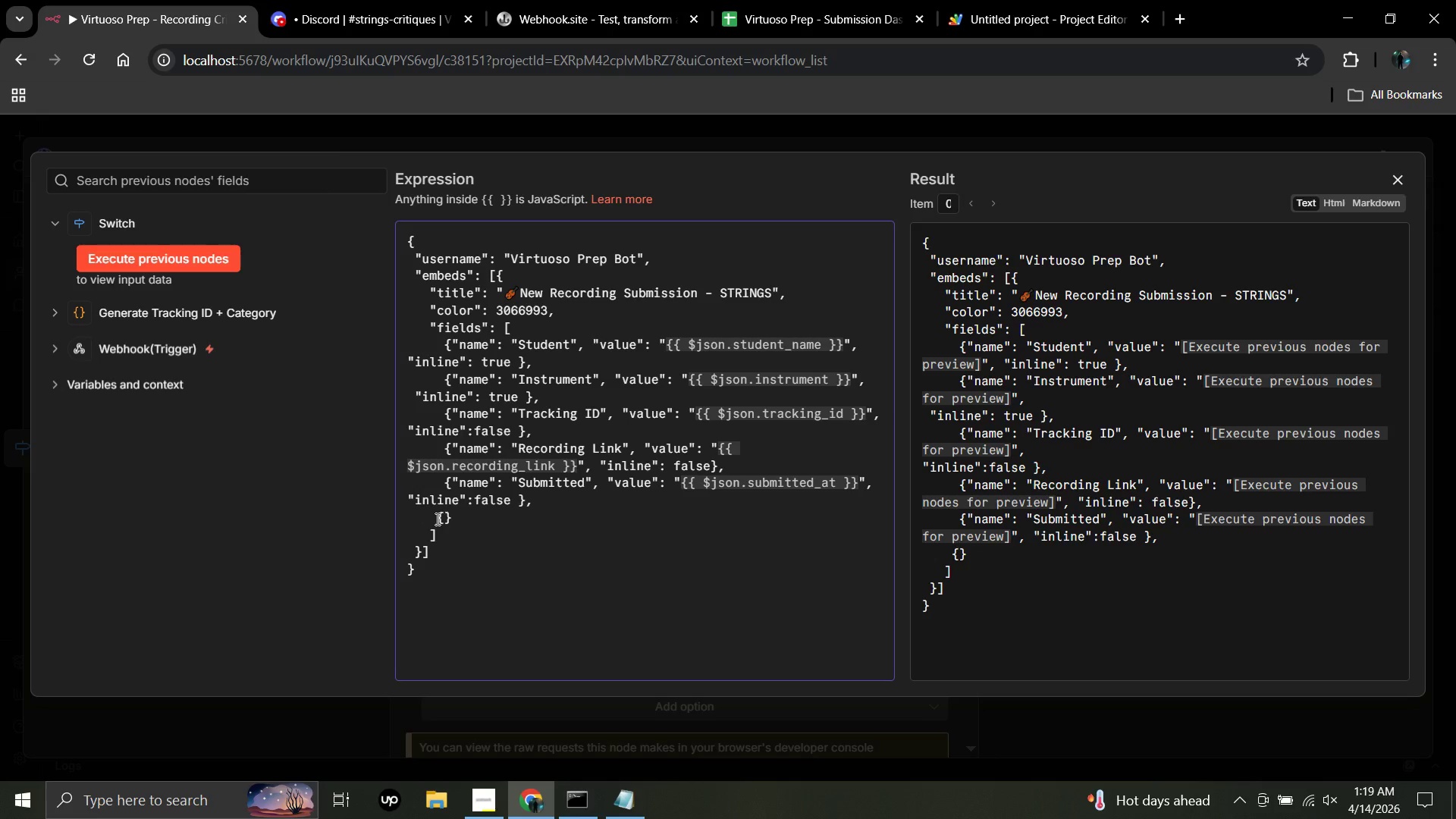 
left_click([443, 516])
 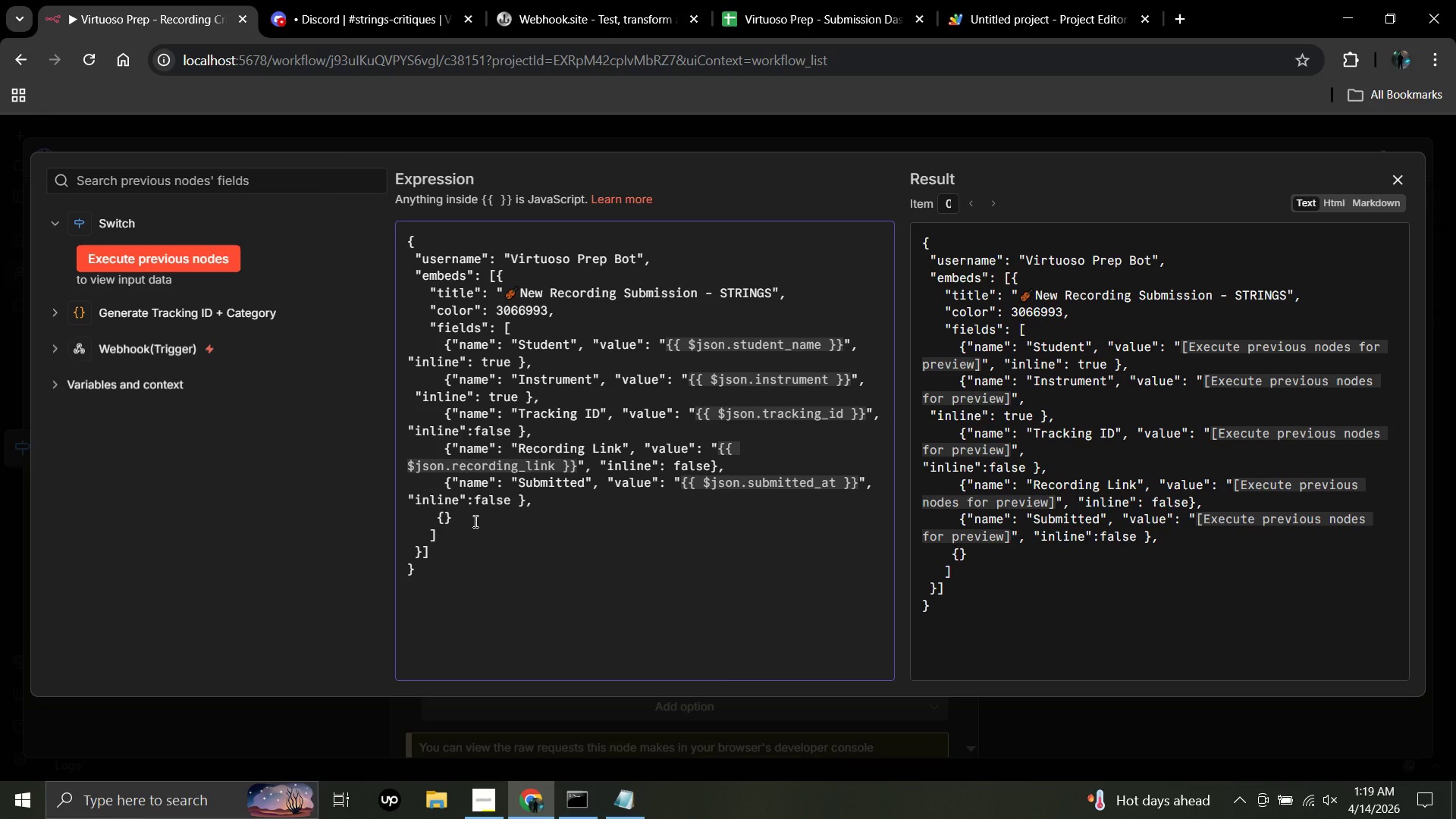 
key(ArrowLeft)
 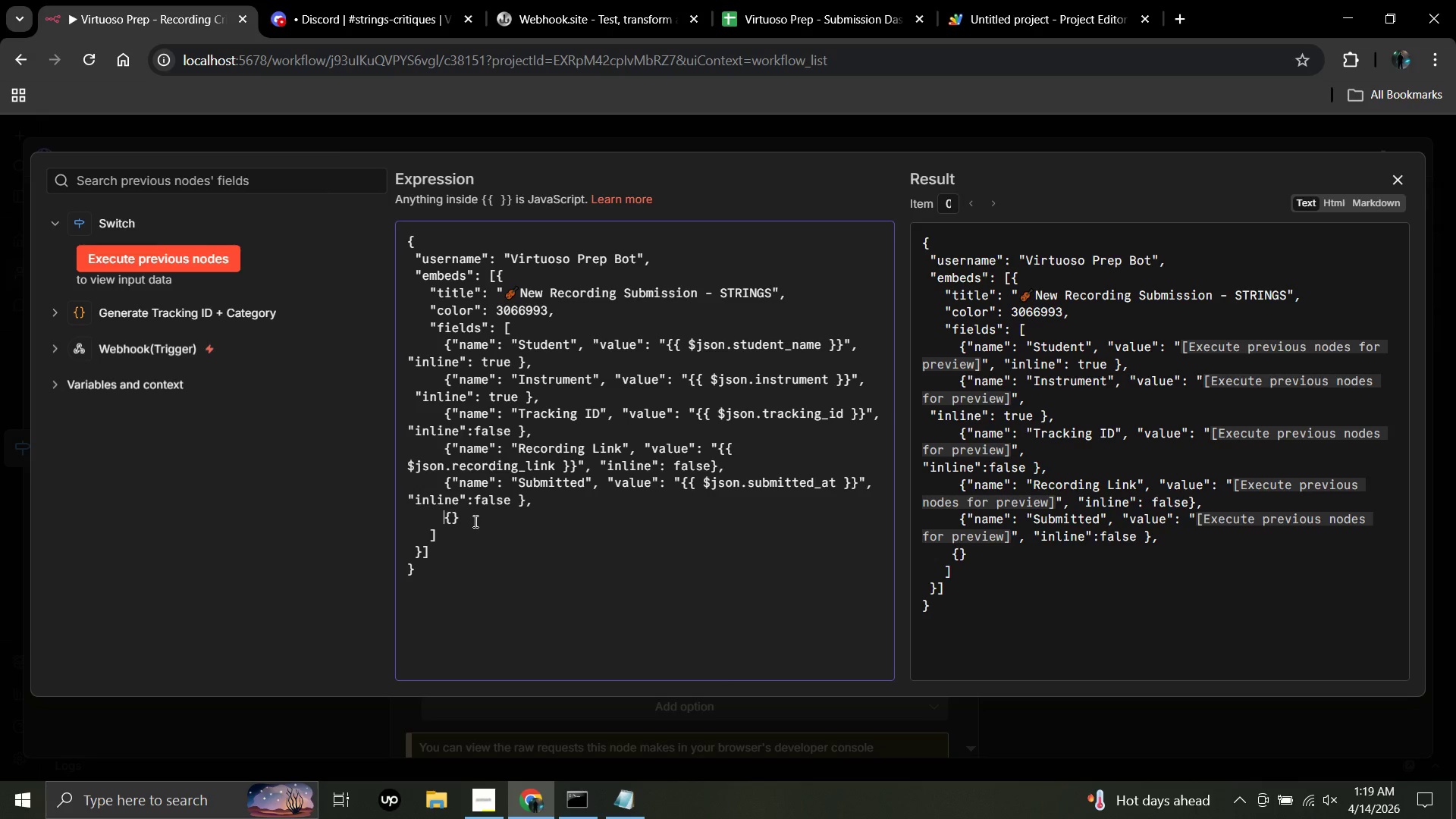 
key(Space)
 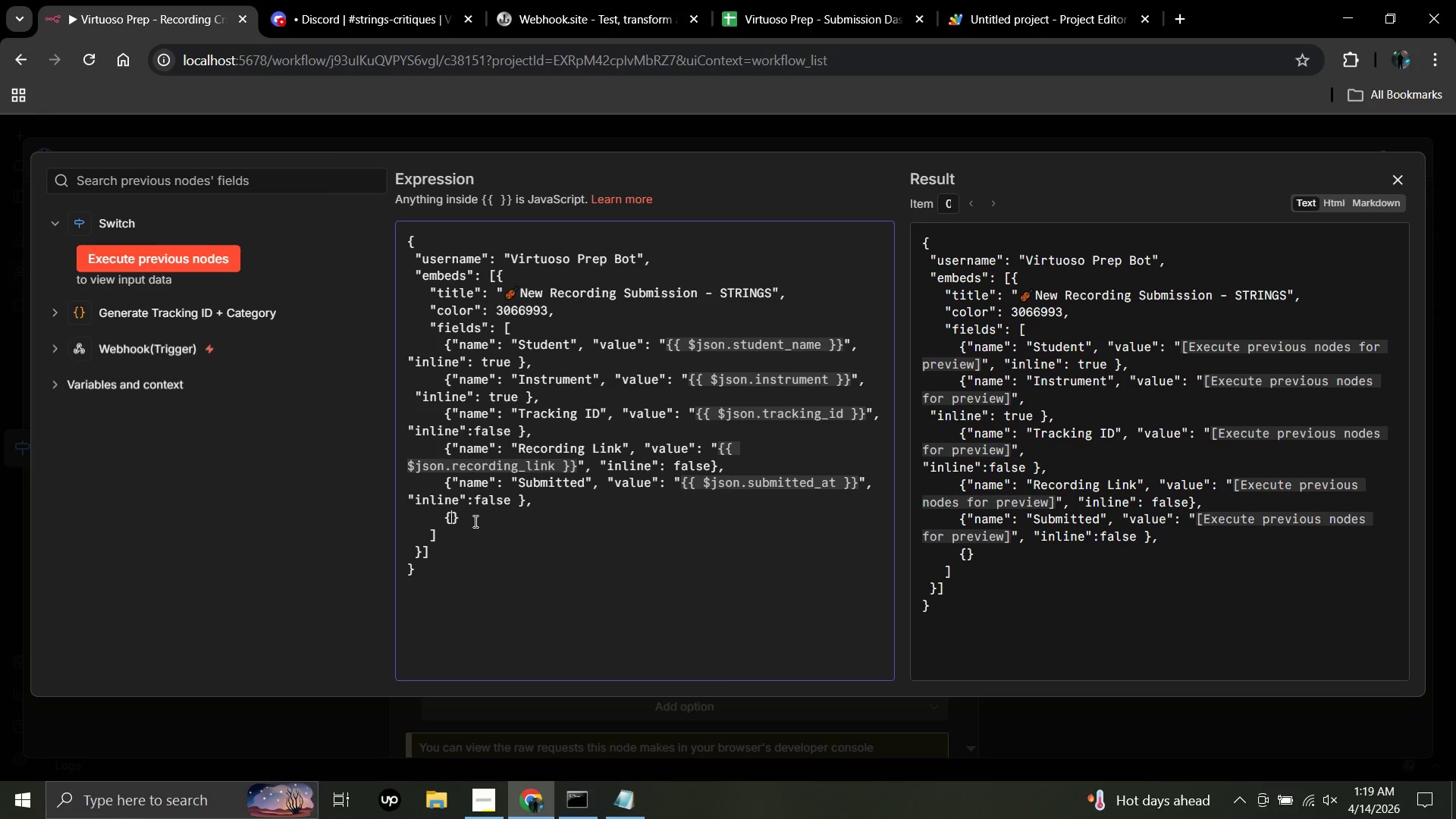 
key(ArrowRight)
 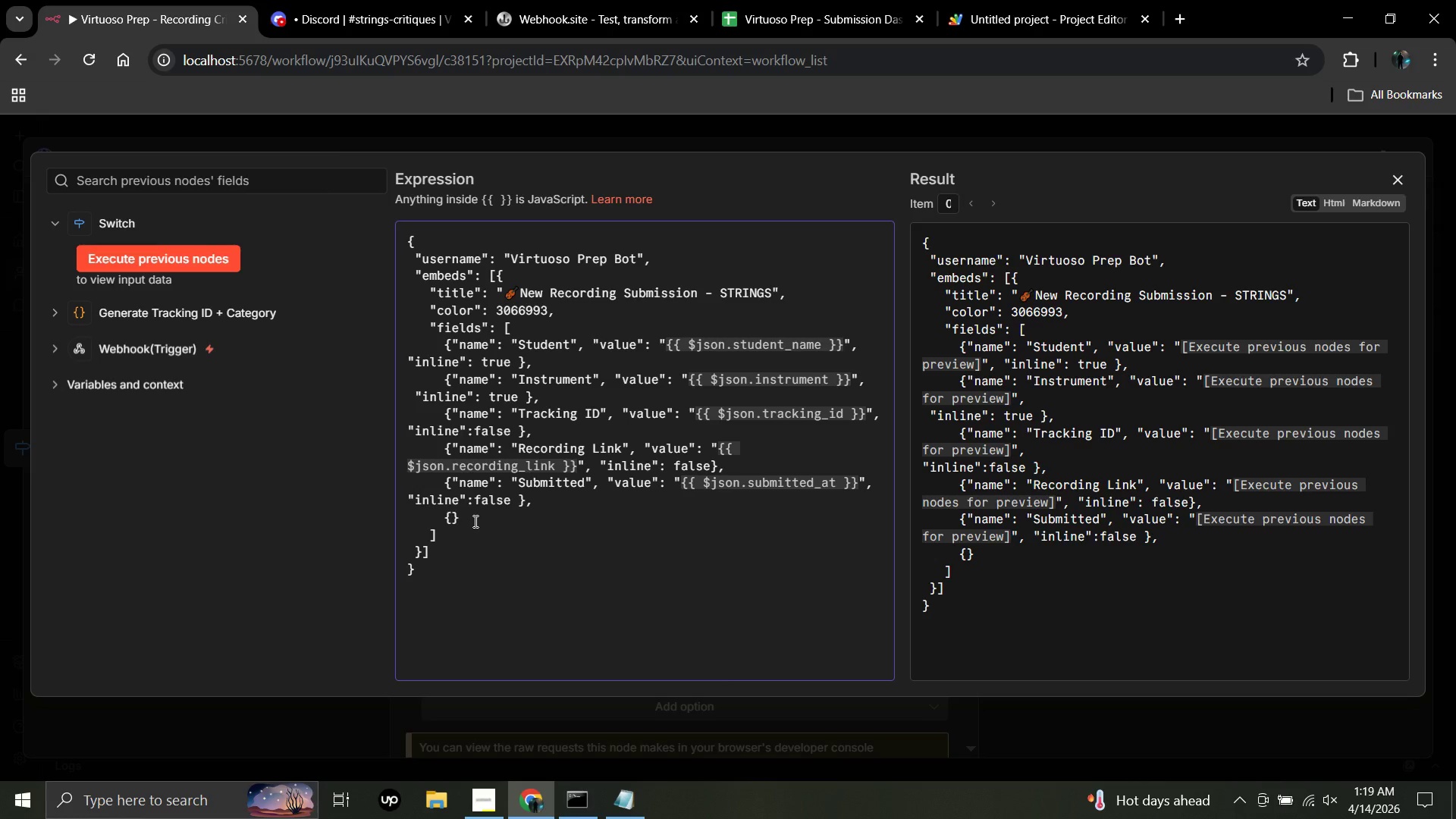 
type(|)
key(Backspace)
type("name:)
 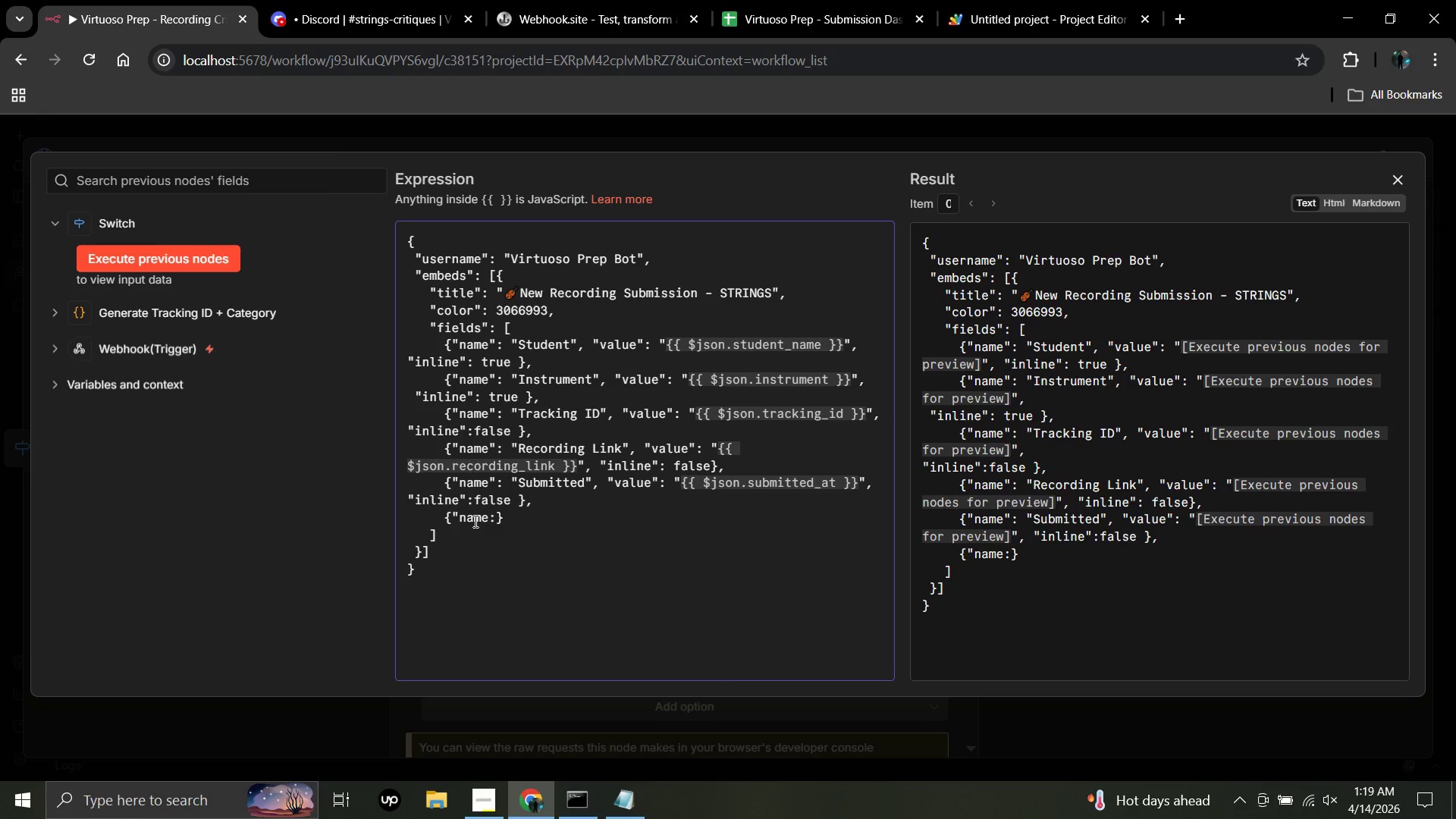 
key(ArrowLeft)
 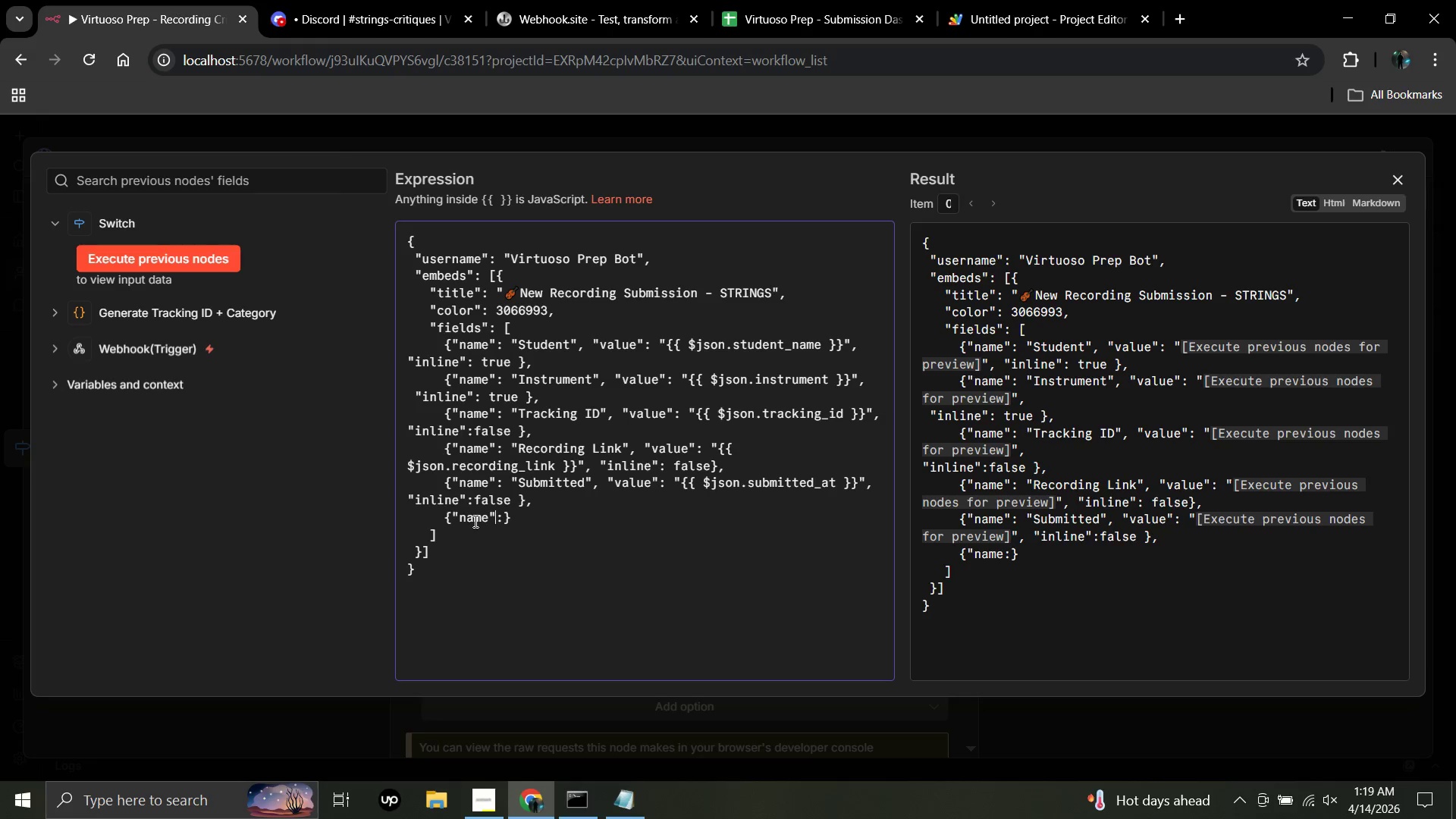 
key(Shift+Quote)
 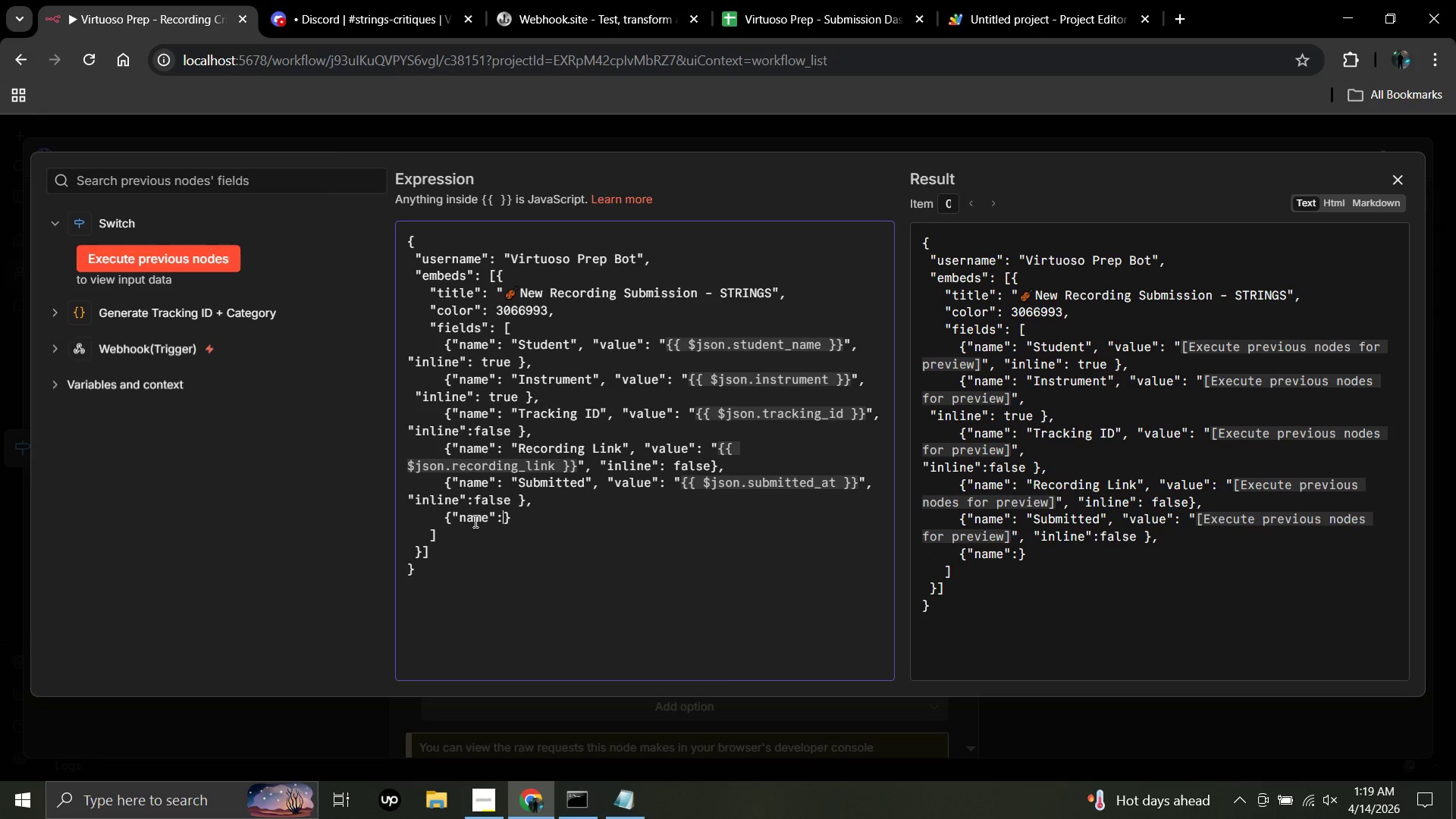 
key(ArrowRight)
 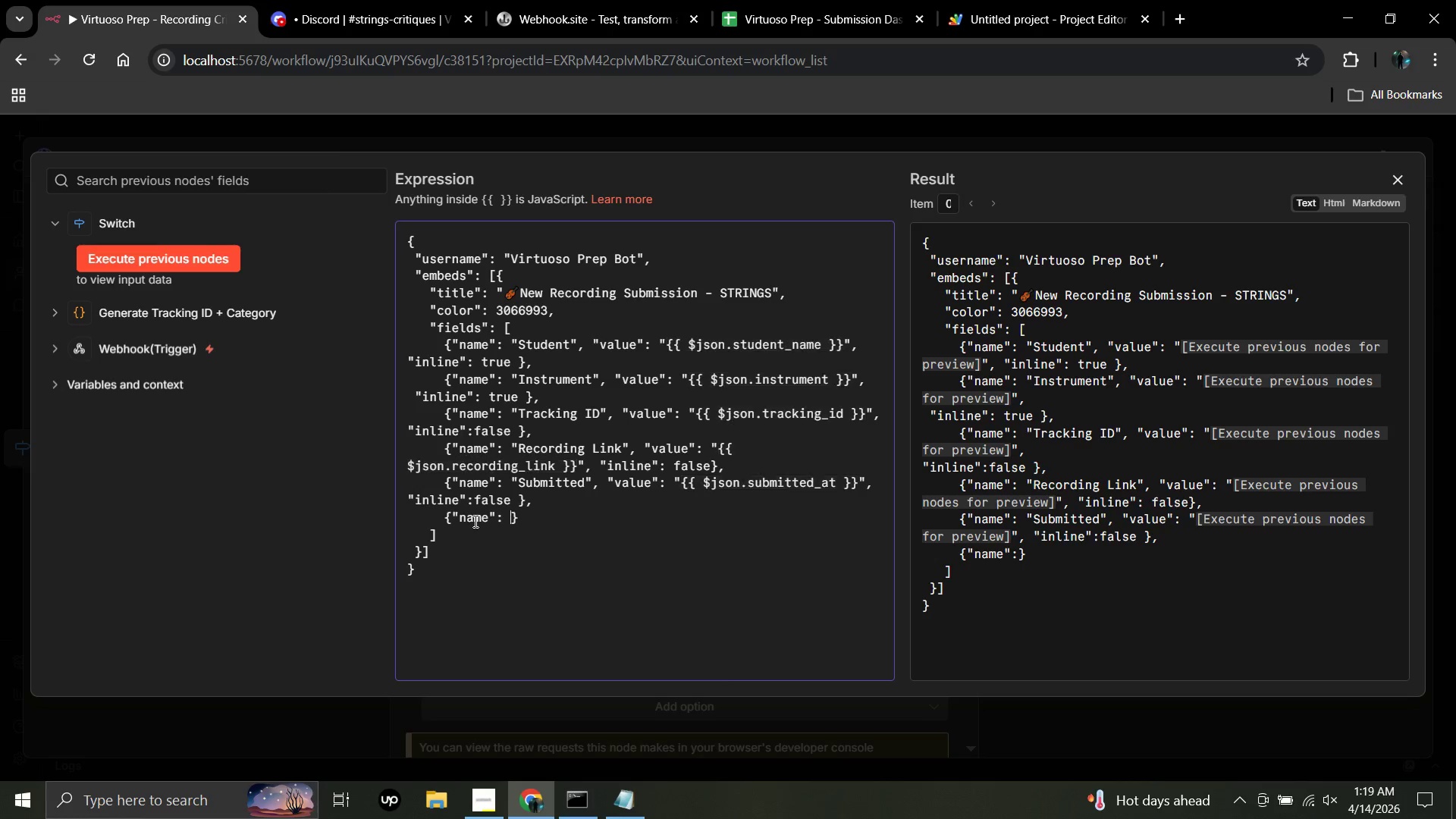 
key(Space)
 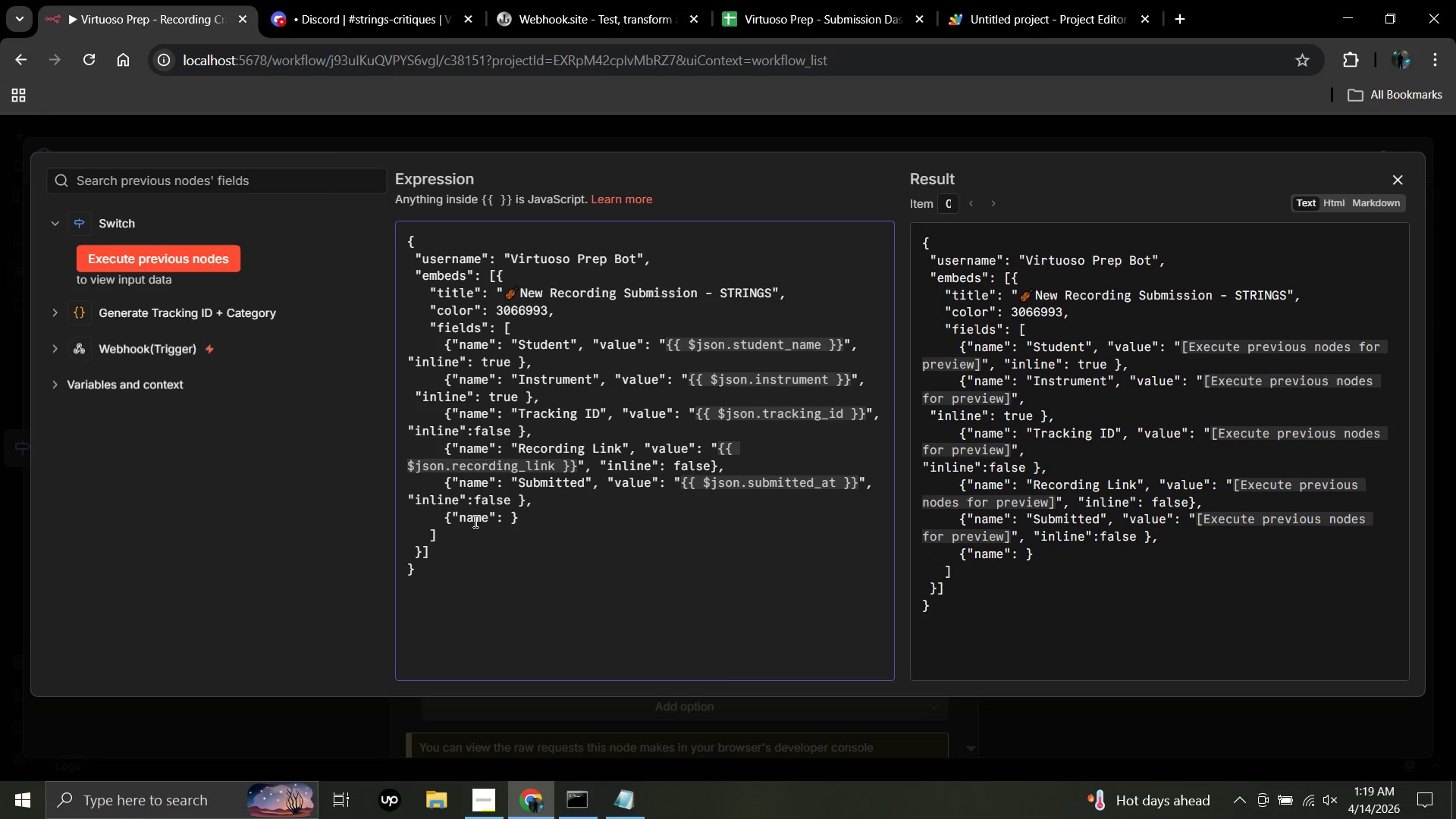 
key(Shift+Quote)
 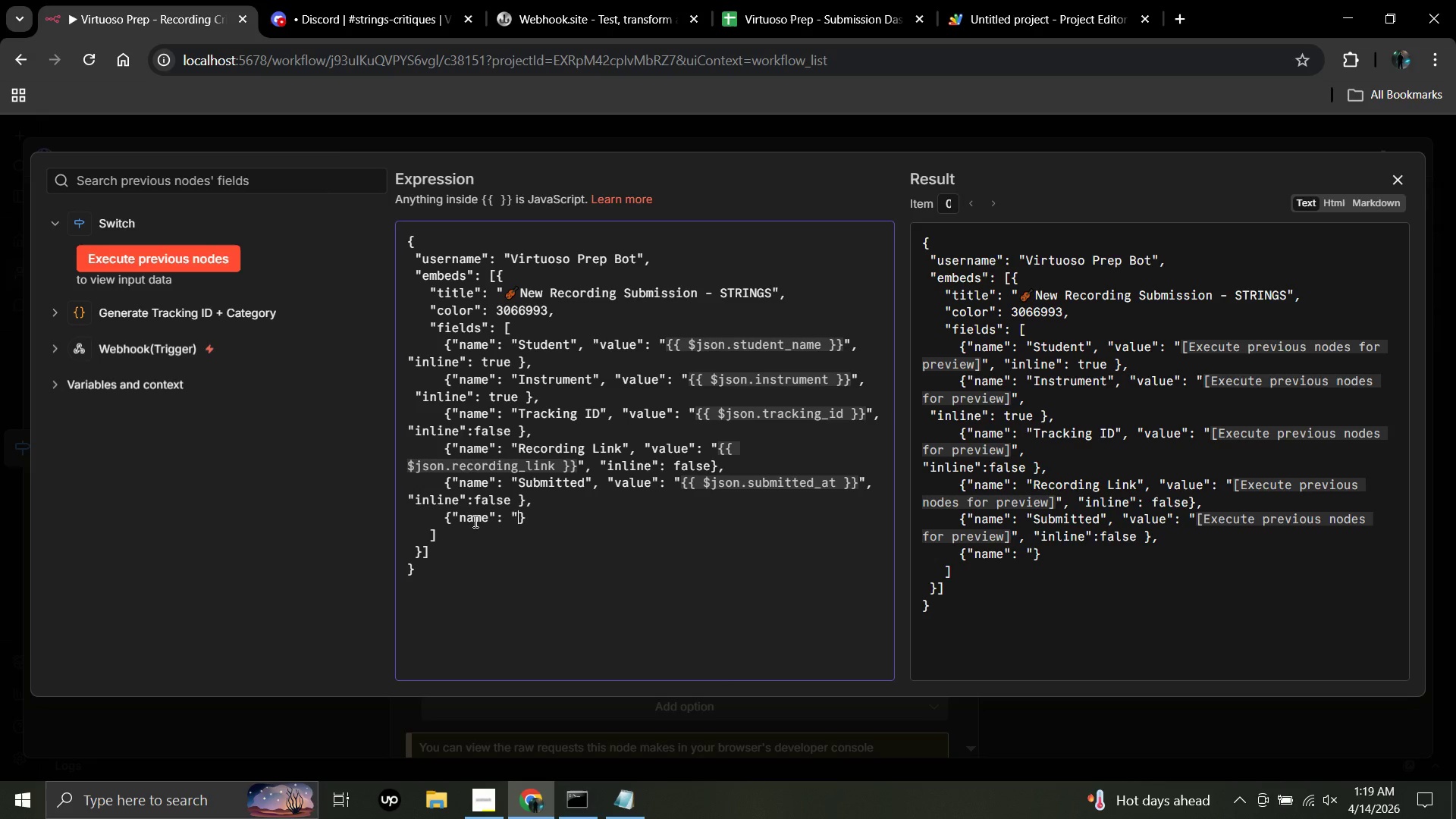 
type(Clai)
key(Backspace)
key(Backspace)
key(Backspace)
key(Backspace)
 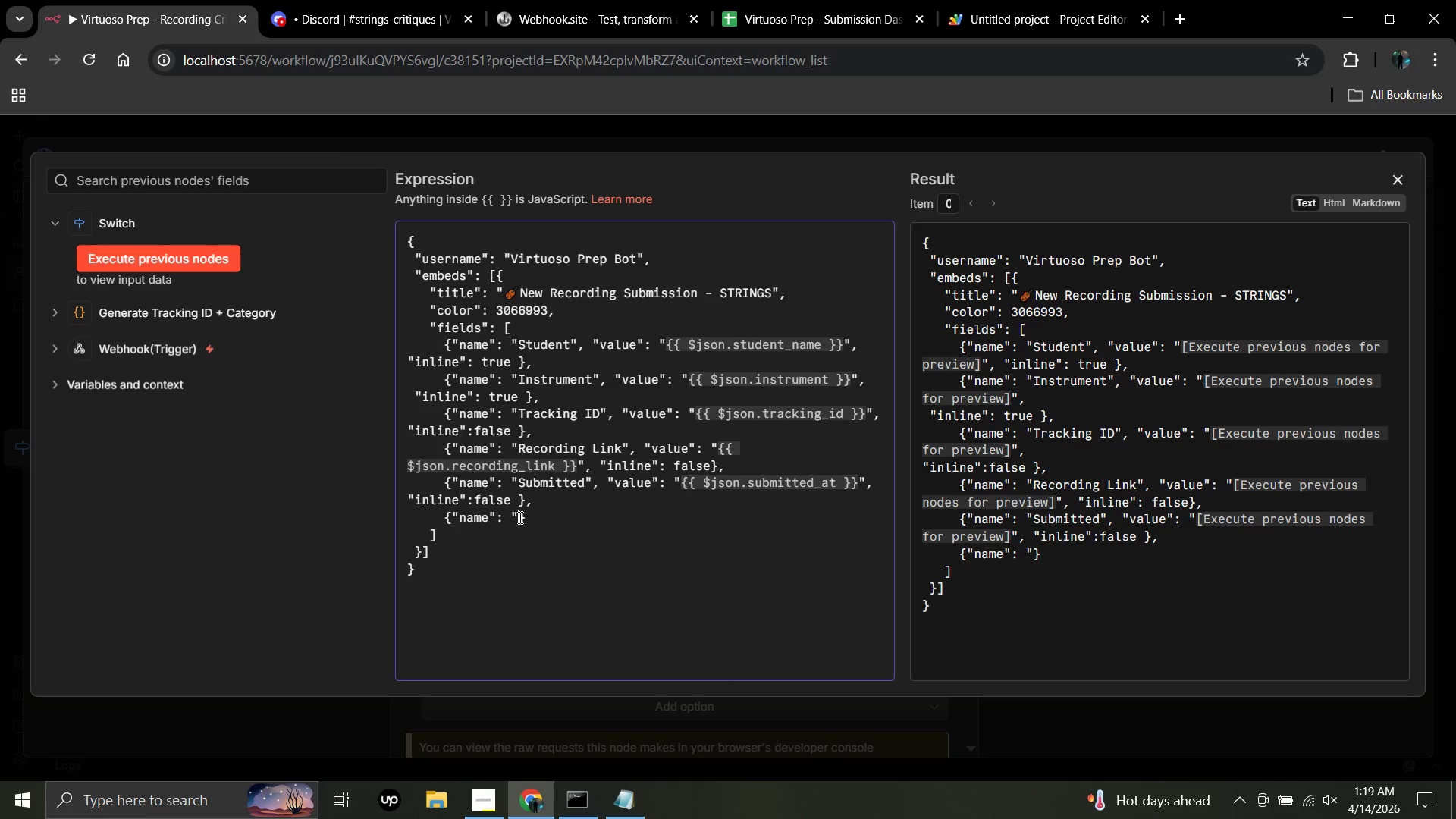 
right_click([519, 518])
 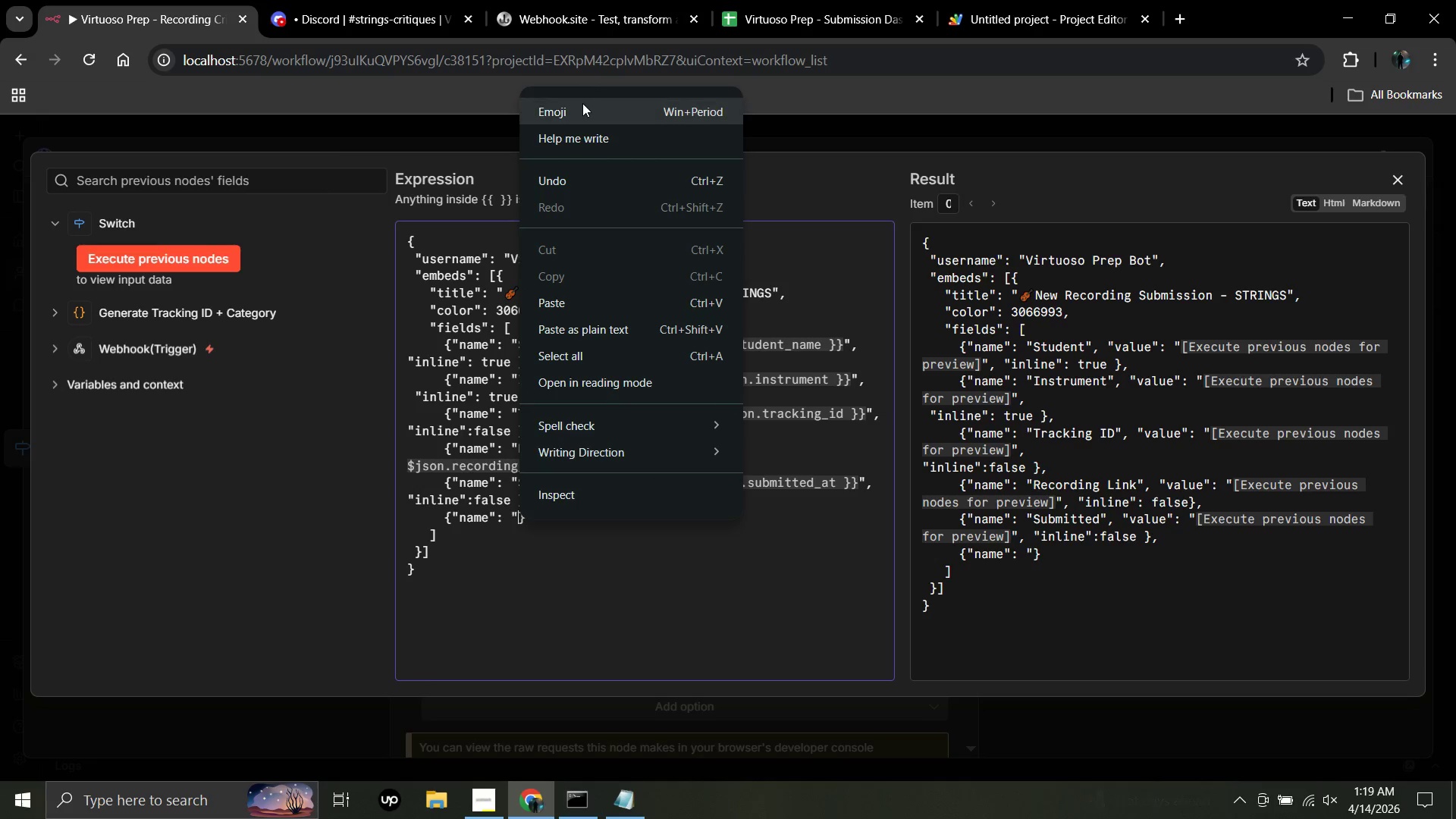 
left_click([582, 103])
 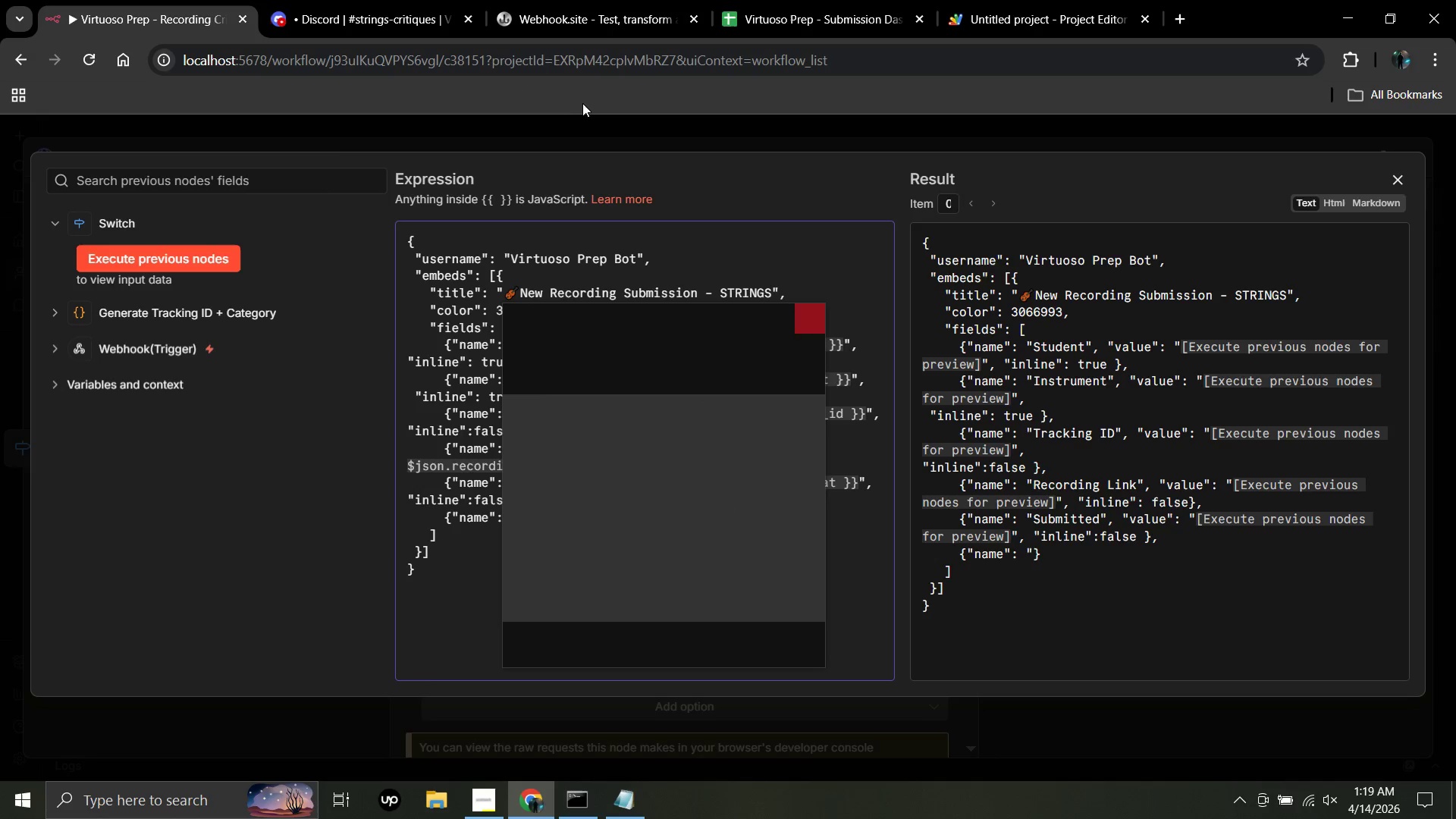 
key(Meta+Period)
 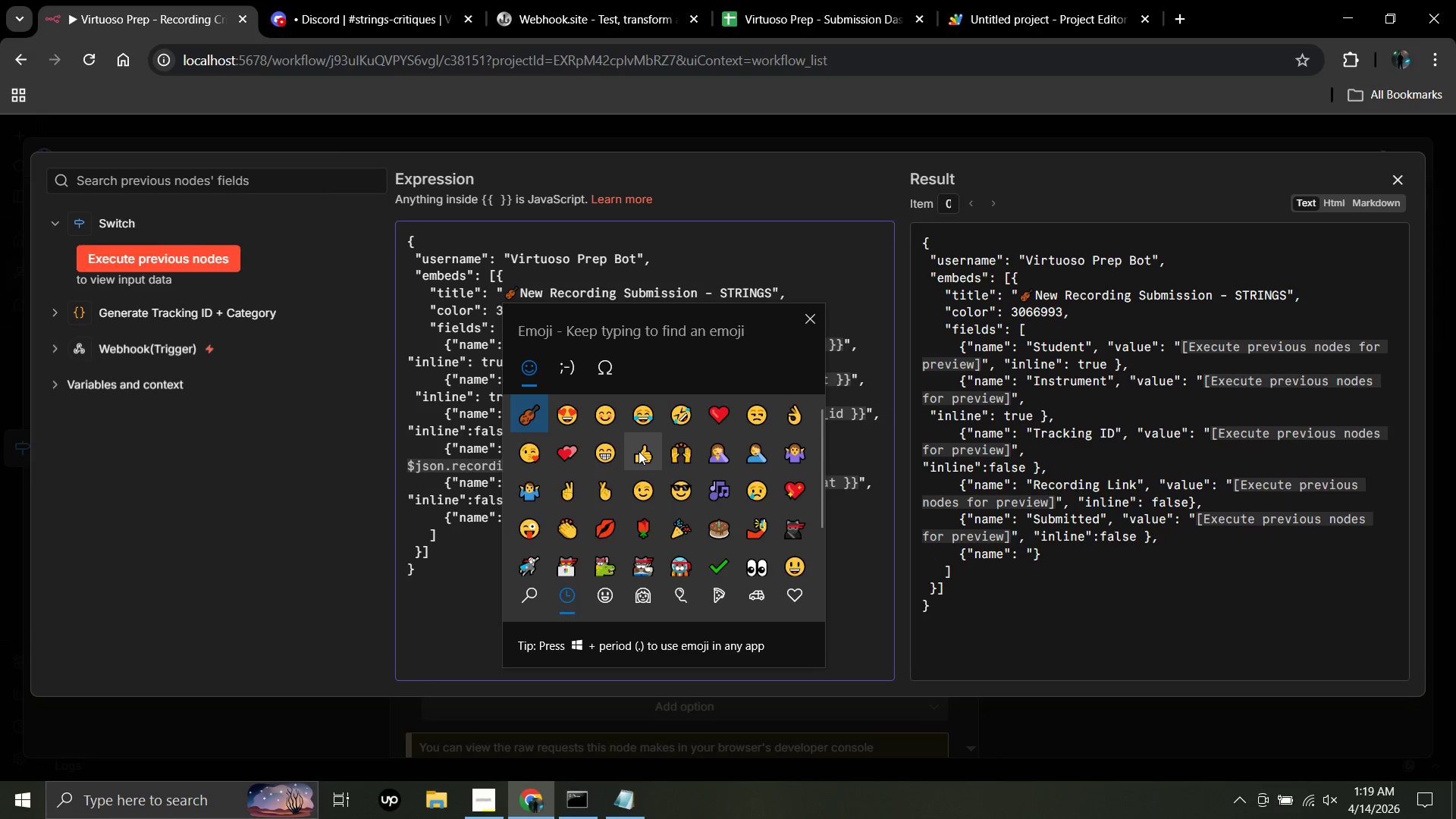 
key(Meta+MetaLeft)
 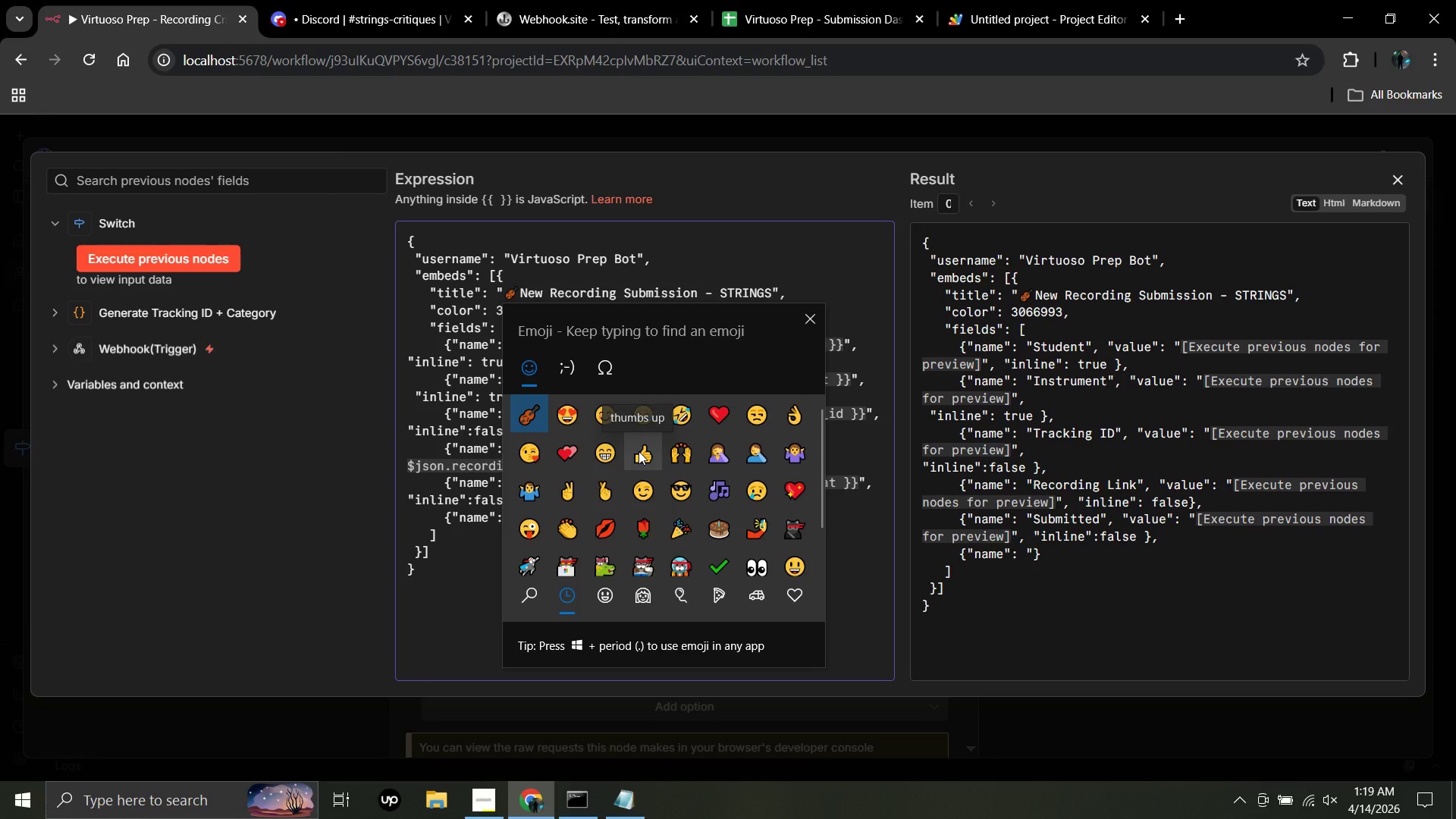 
type(ligh)
 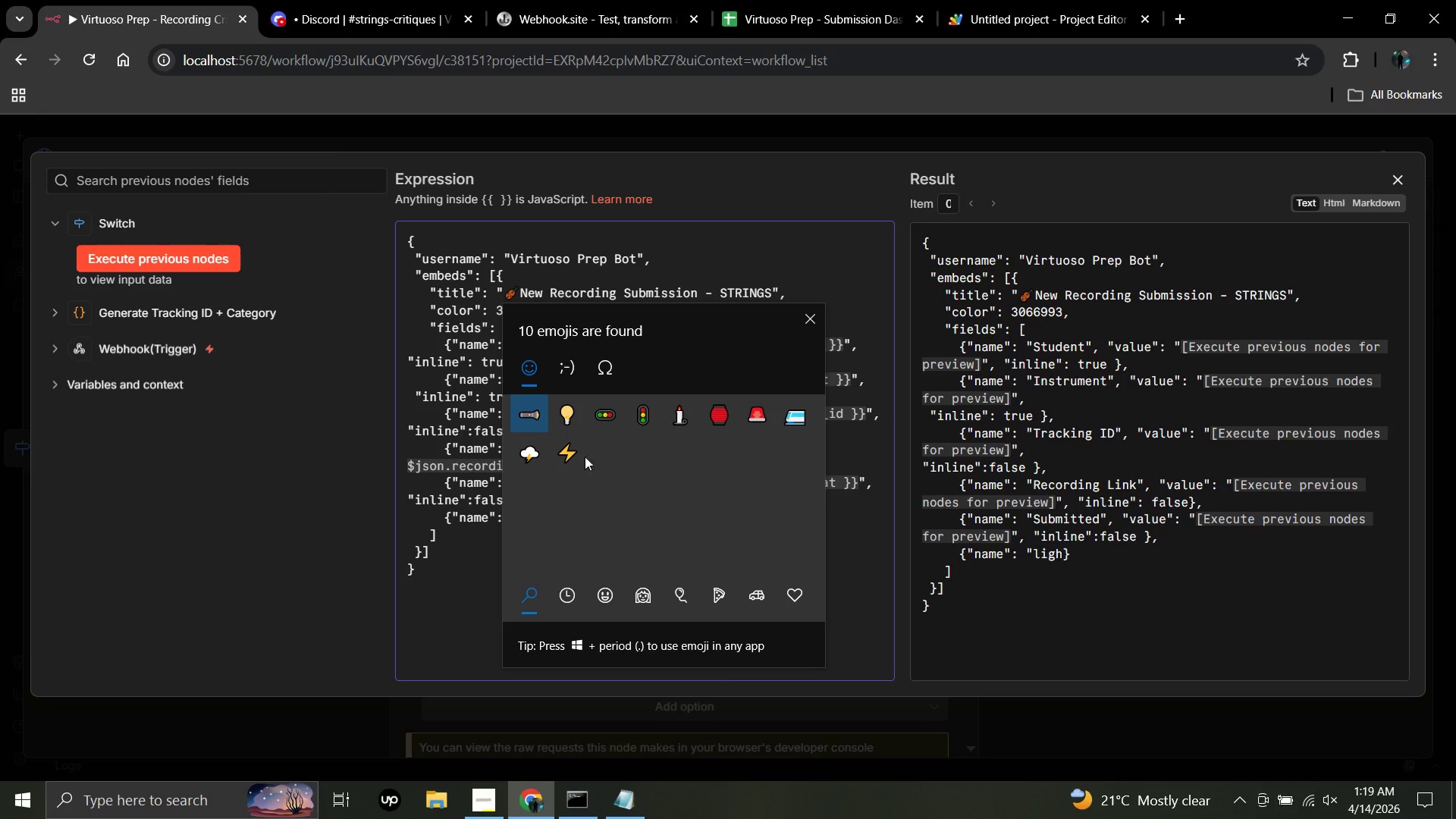 
left_click([565, 453])
 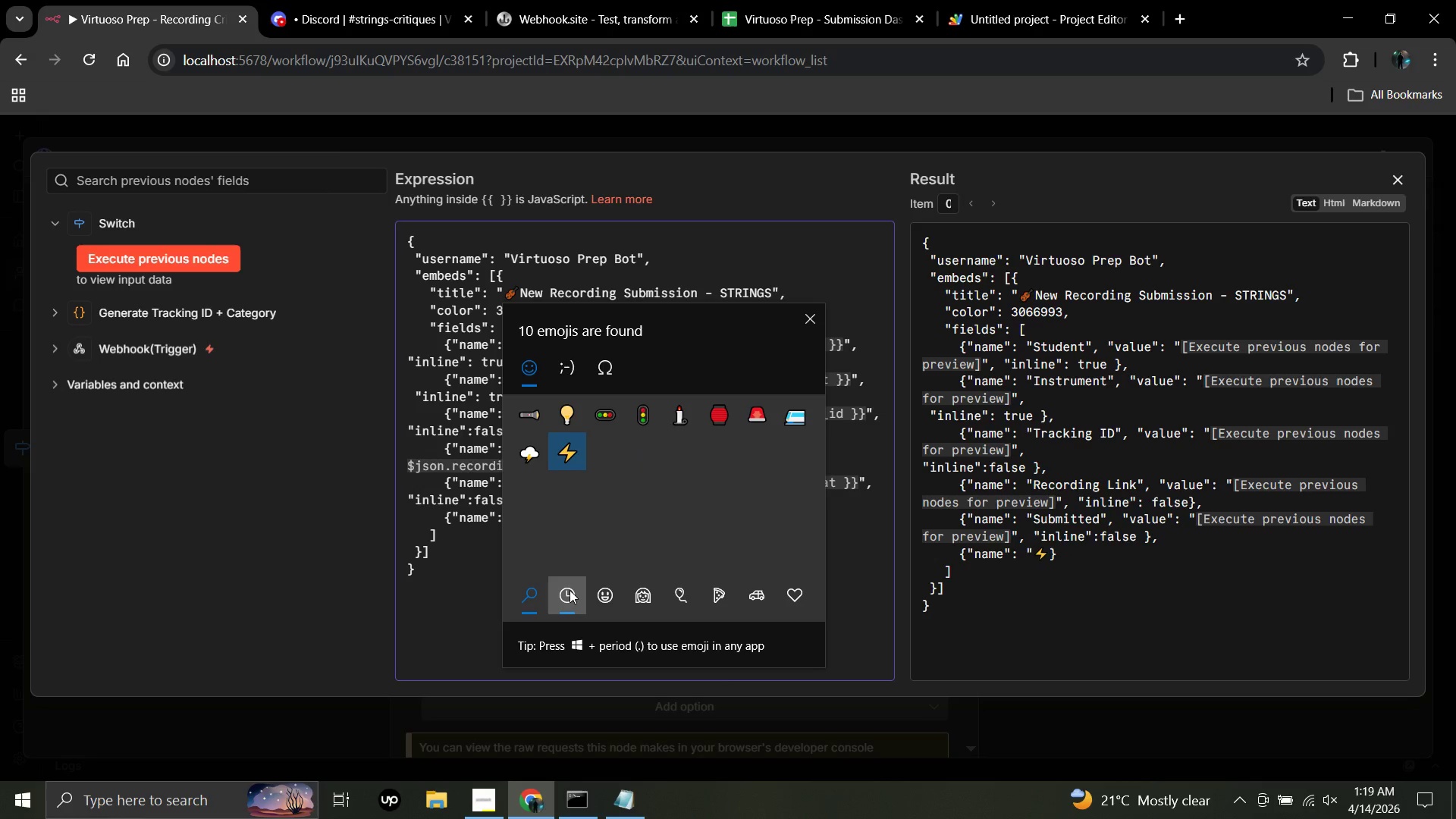 
left_click([570, 590])
 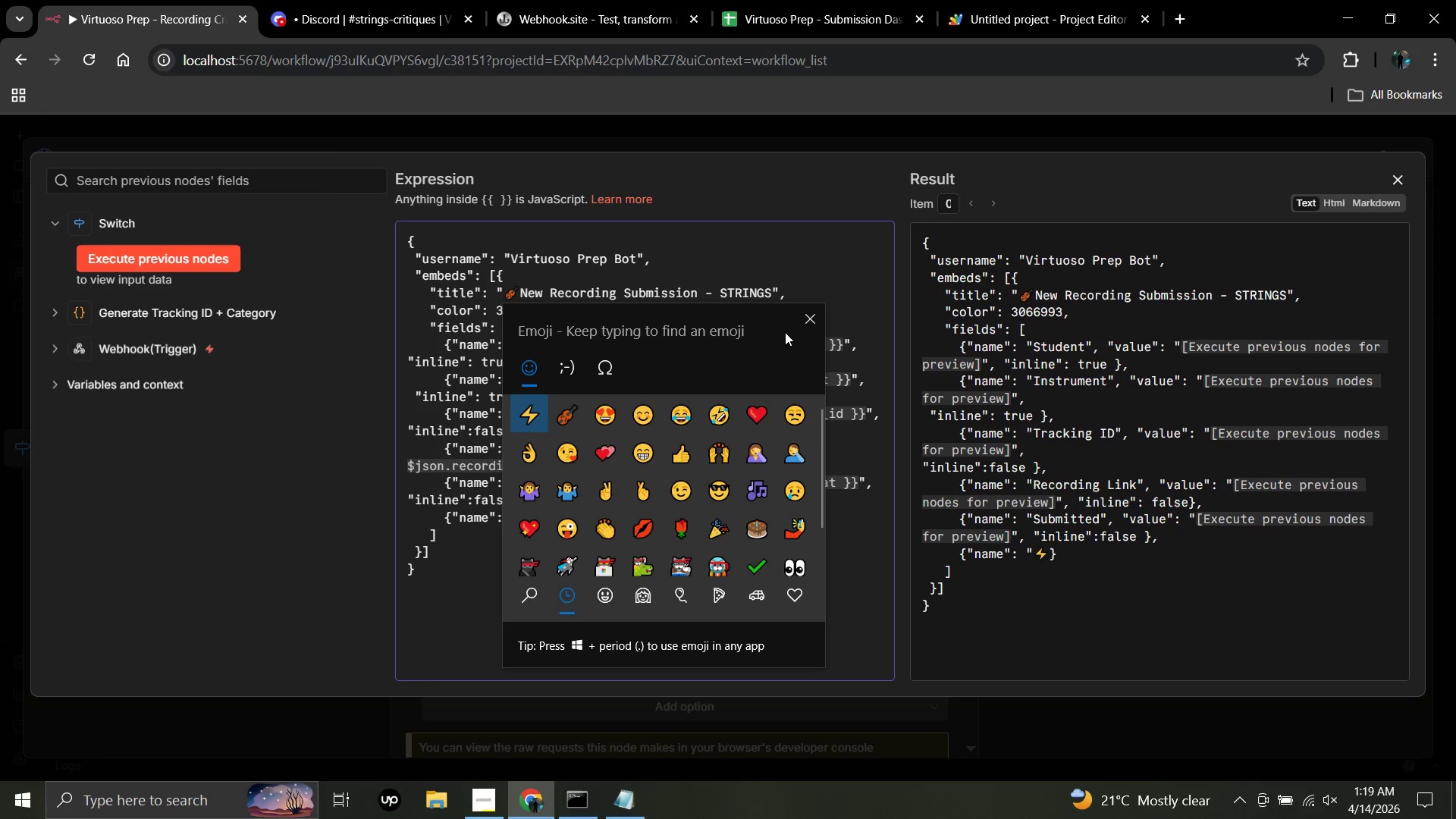 
scroll: coordinate [746, 504], scroll_direction: down, amount: 1.0
 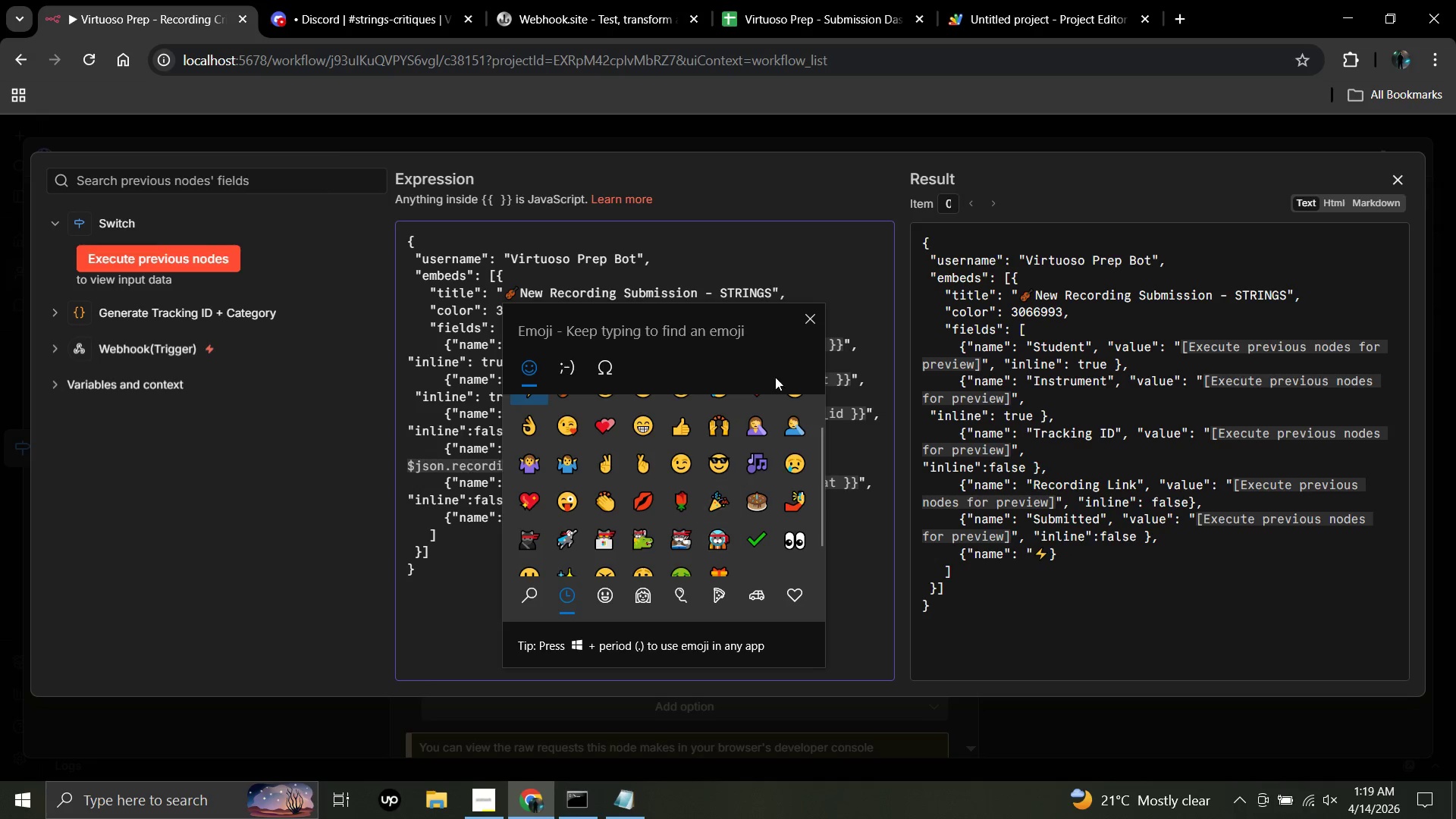 
left_click([811, 316])
 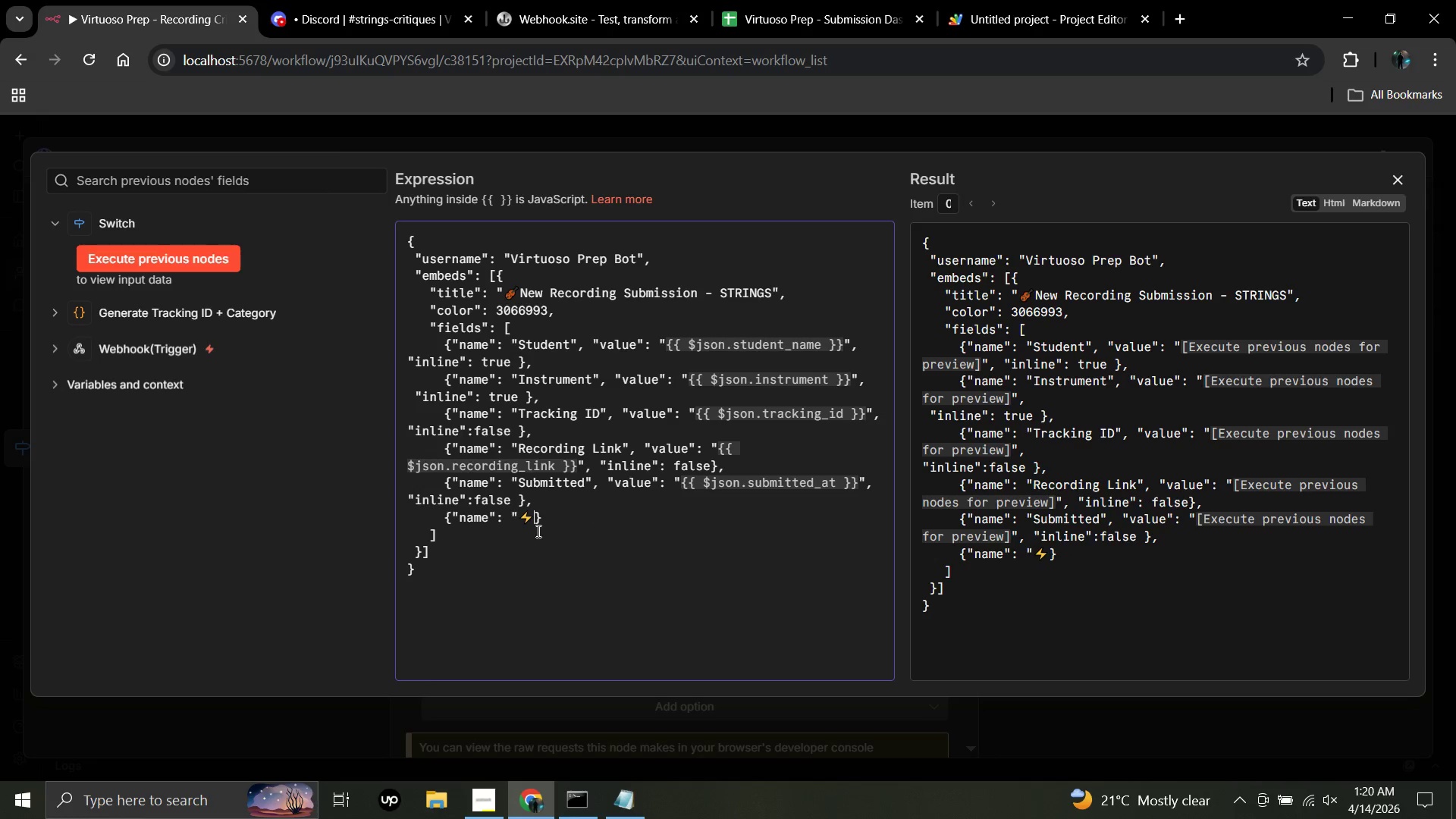 
type( CLAIM Th)
key(Backspace)
type(HIS", "value": "[CL)
key(Backspace)
type(lick here to claim)
 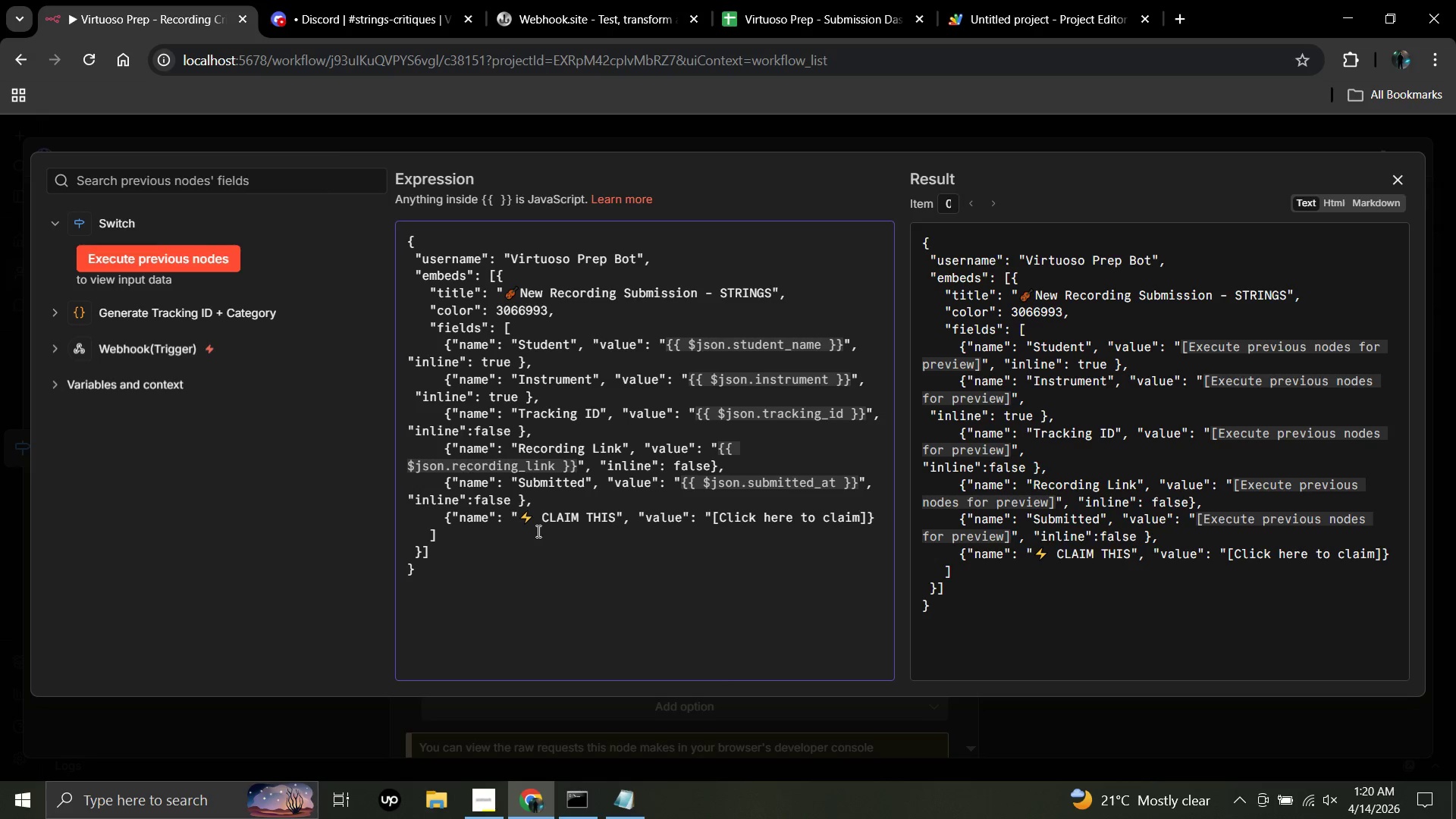 
wait(43.03)
 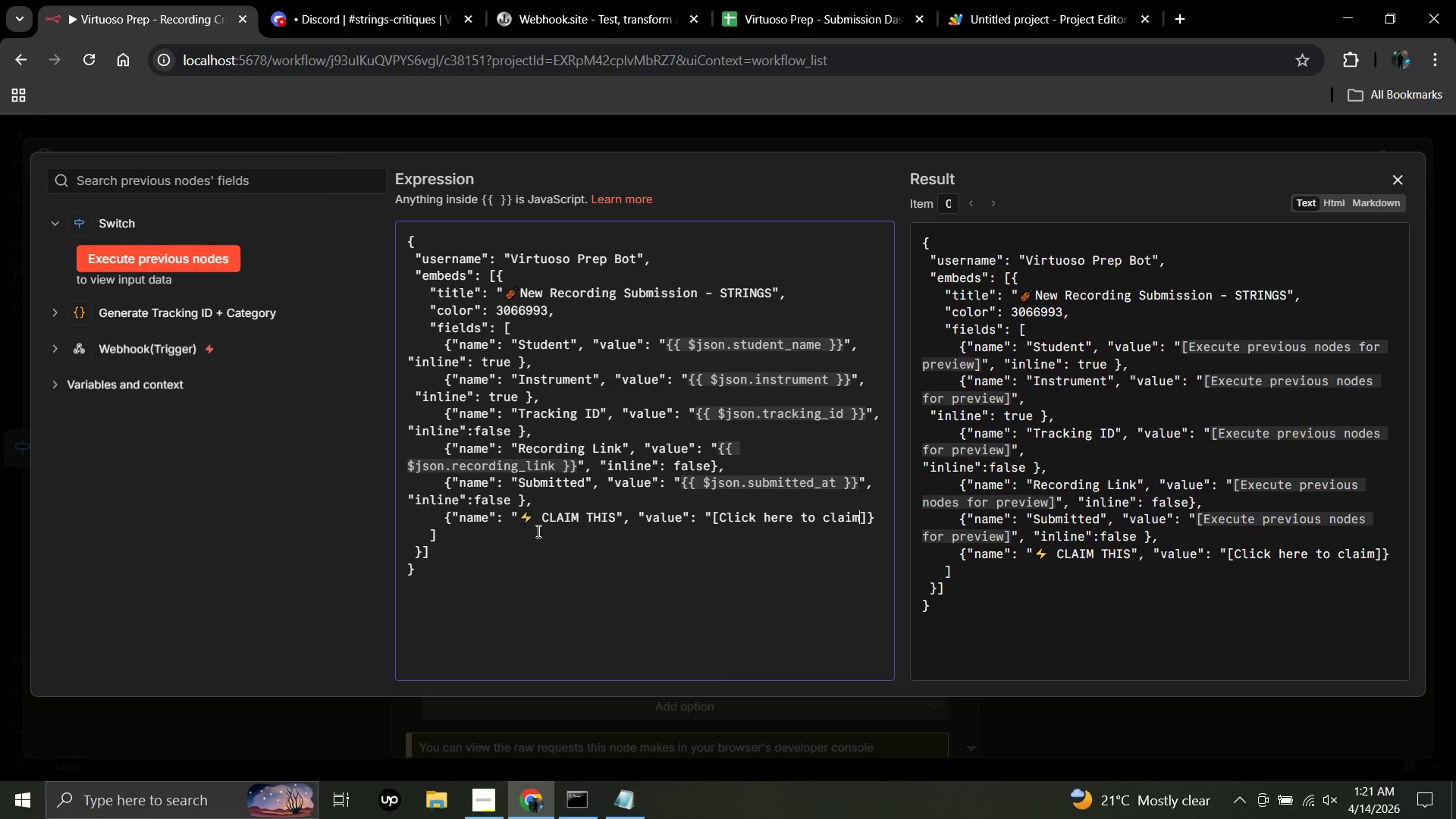 
type( - replace YOUR_NAME in the URL)
 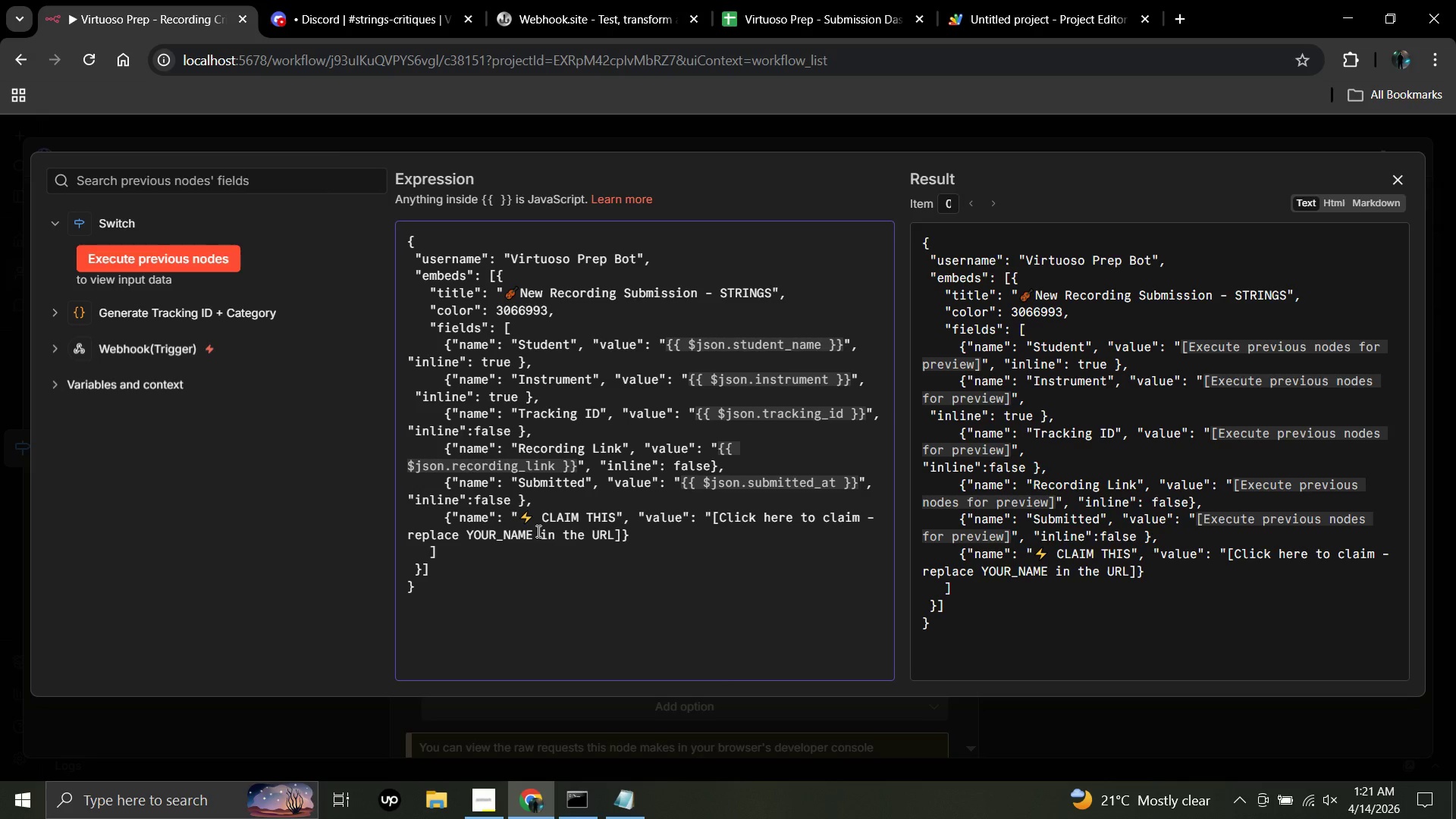 
key(ArrowRight)
 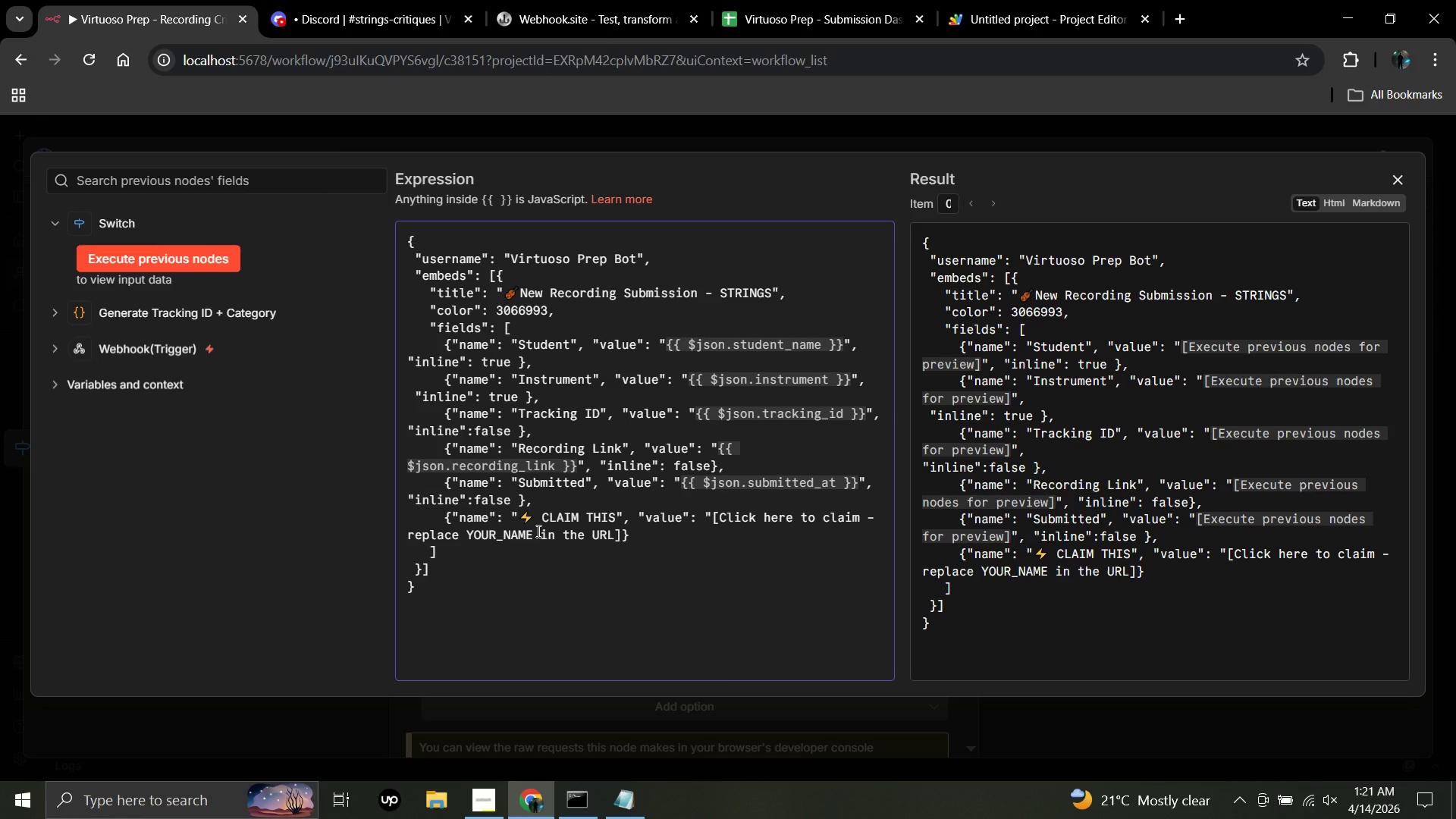 
key(Shift+9)
 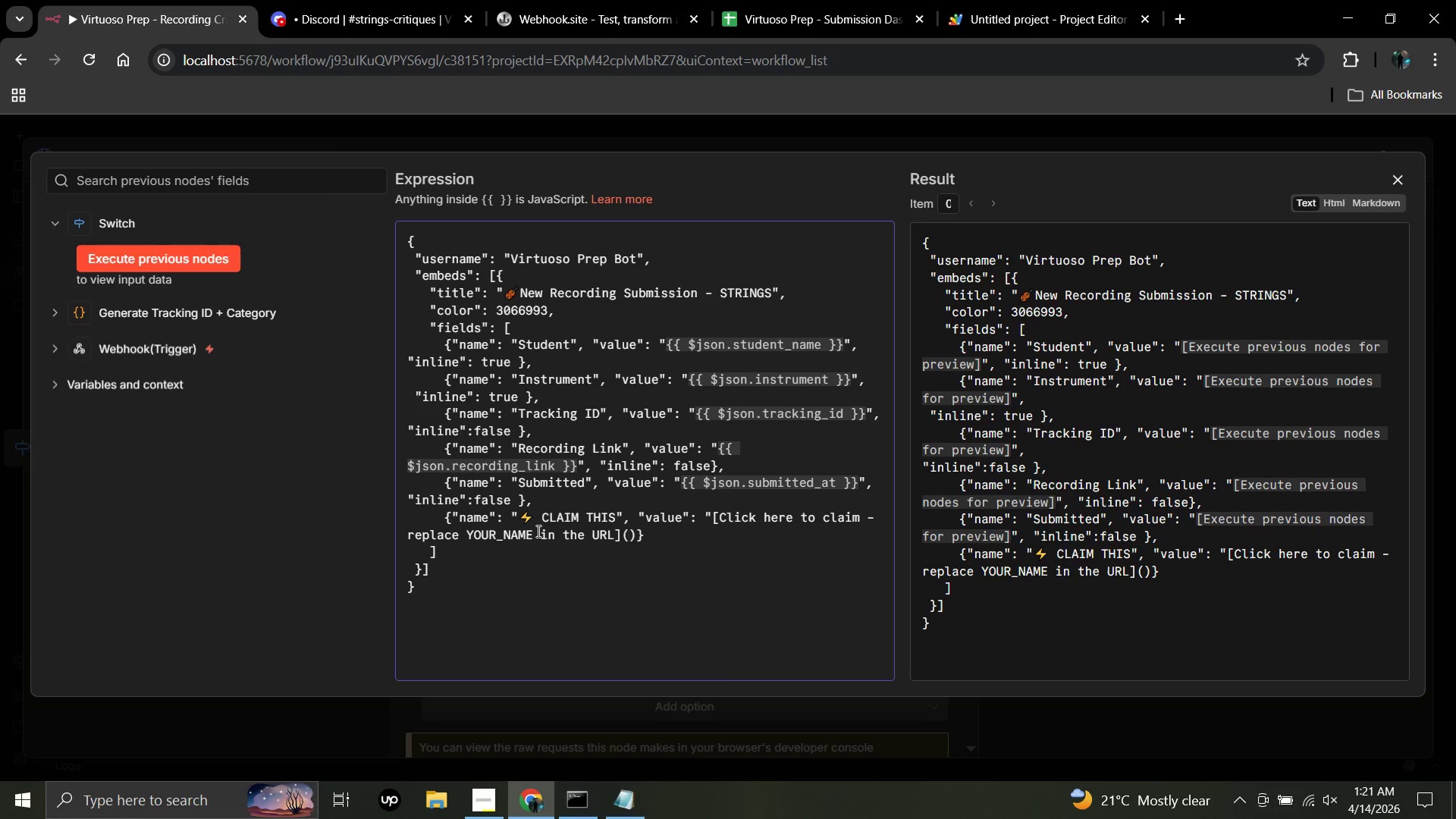 
hold_key(key=ShiftLeft, duration=1.2)
 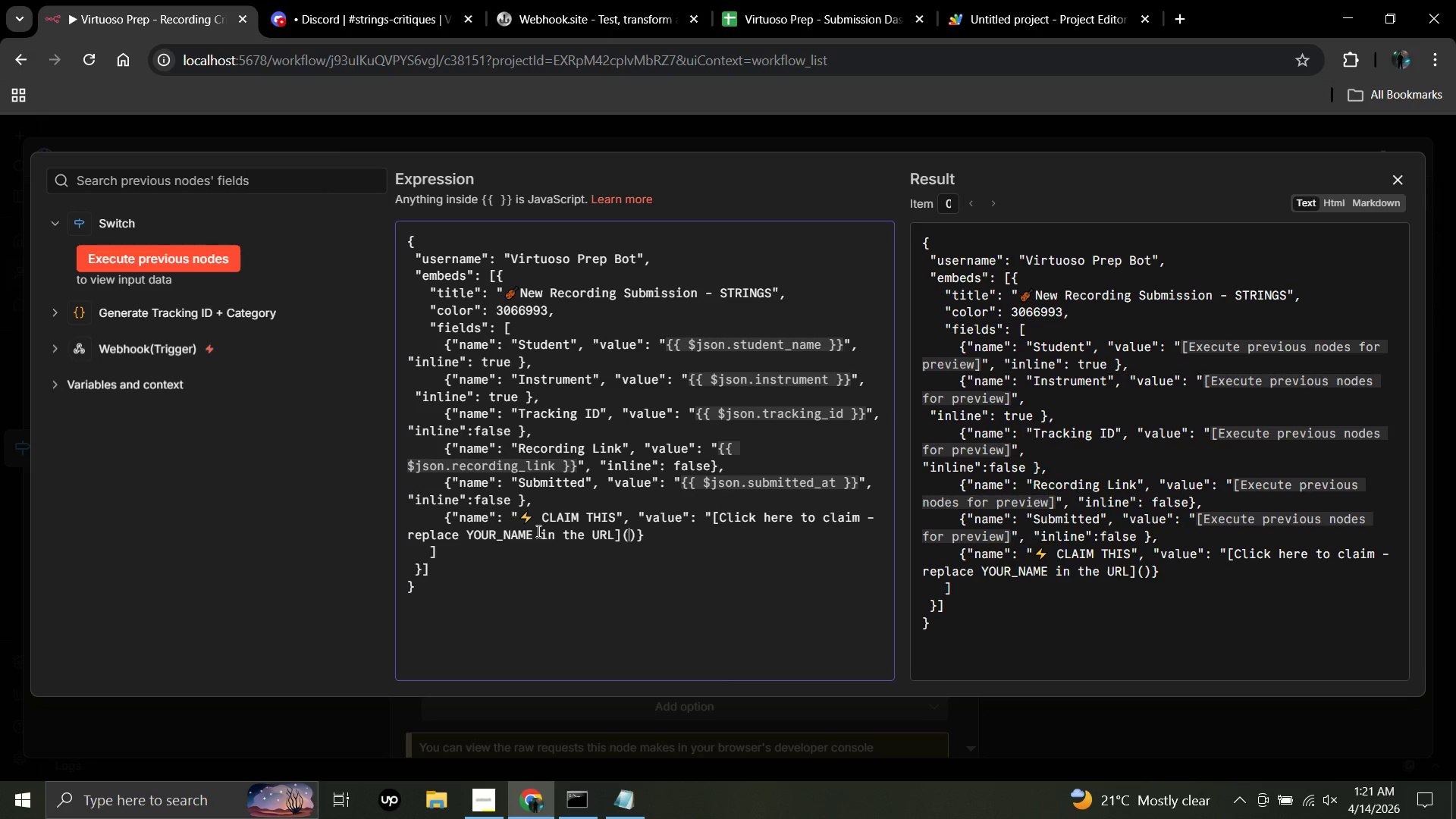 
hold_key(key=ShiftLeft, duration=1.52)
 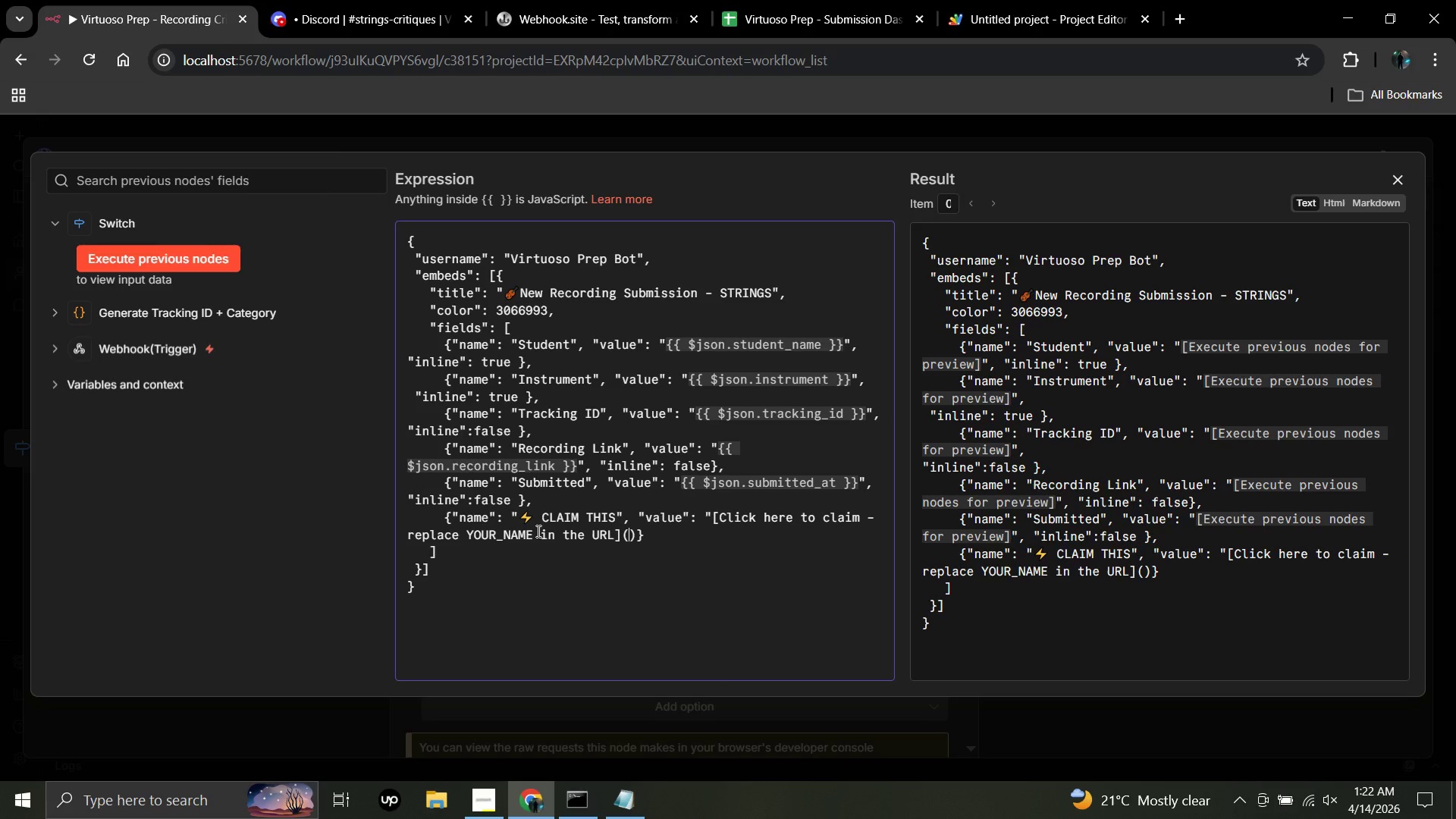 
type(Your)
key(Backspace)
key(Backspace)
key(Backspace)
type(OUR_WEBH)
 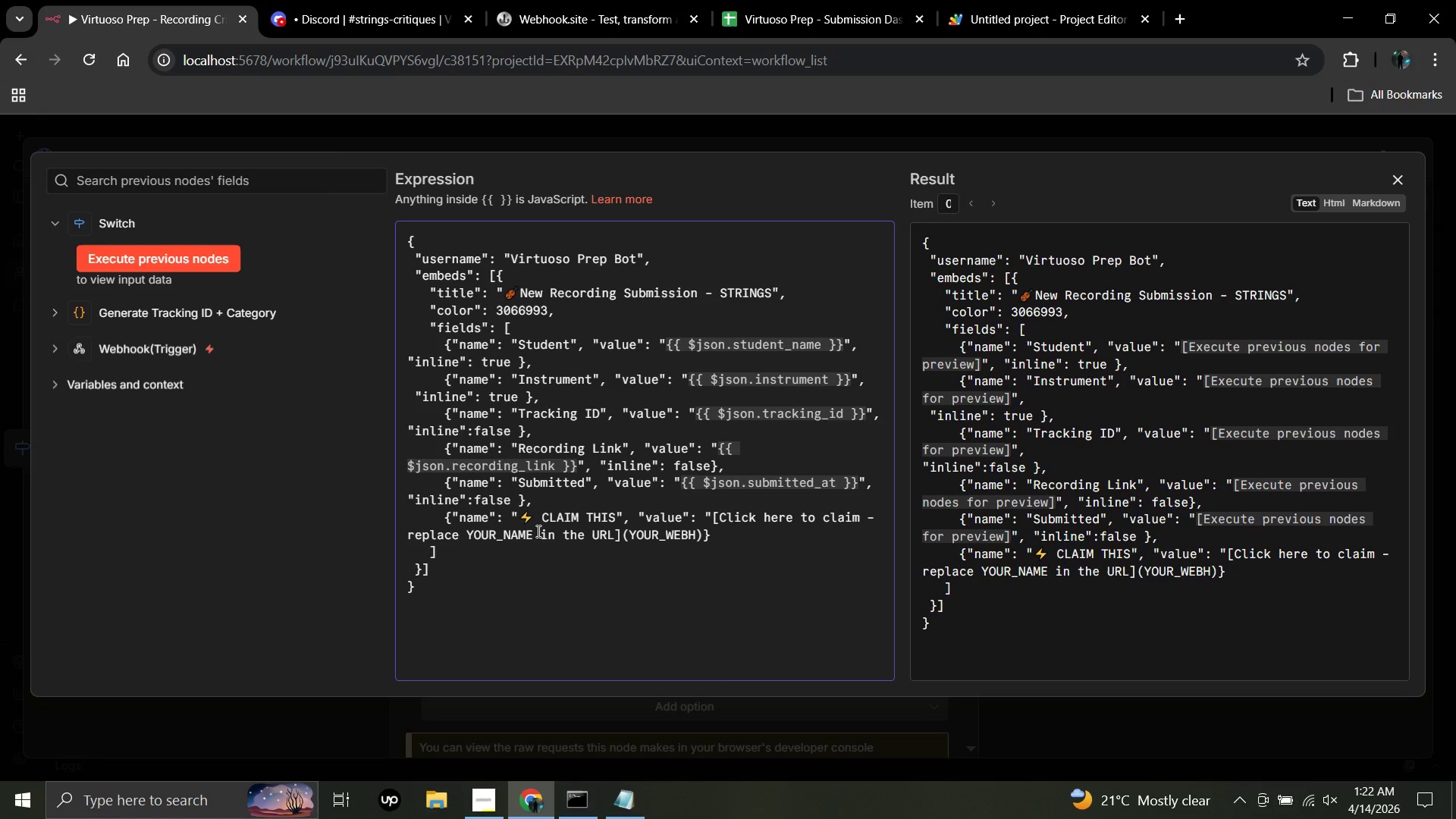 
type(OOK_SITE)
 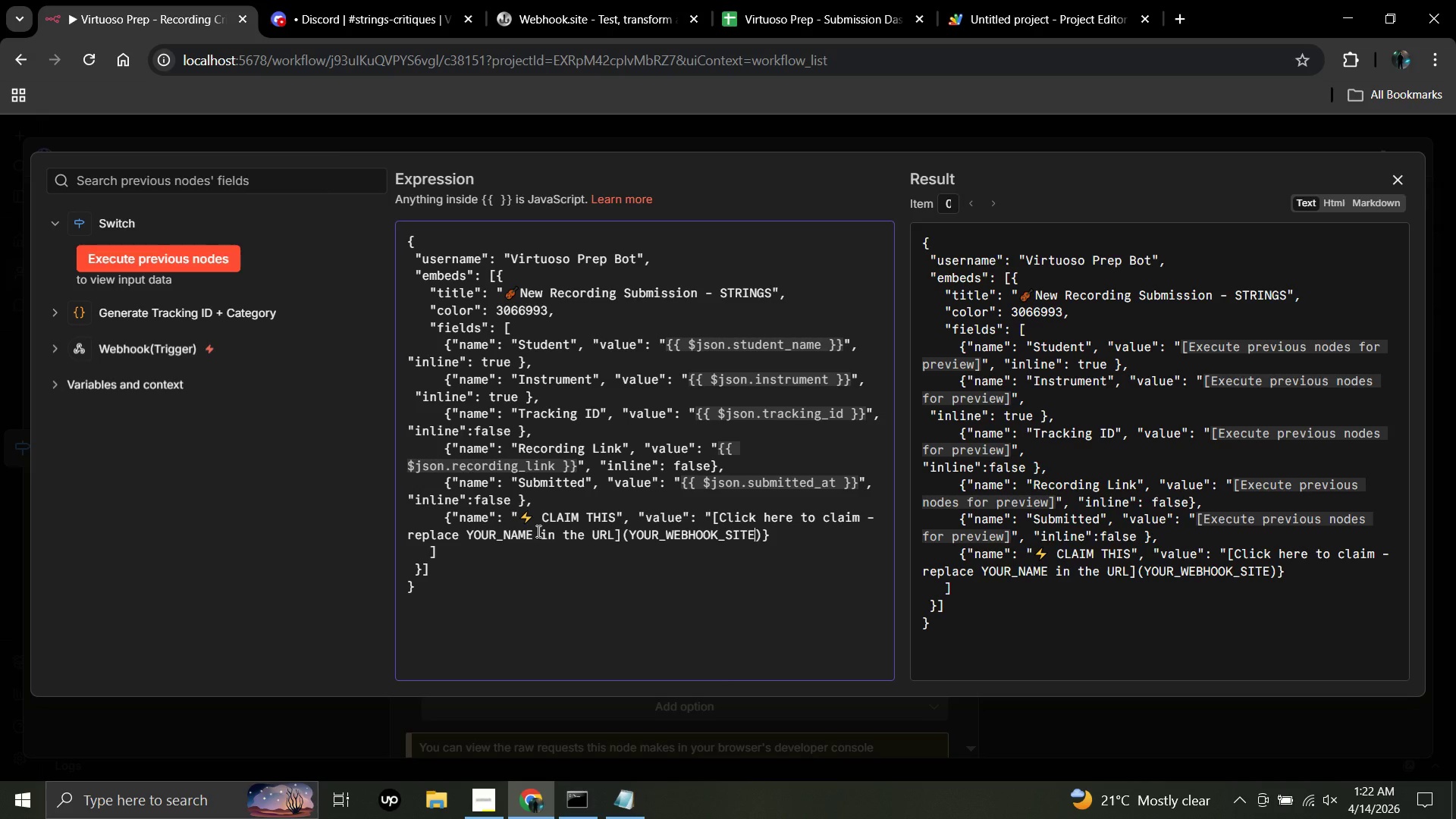 
wait(8.06)
 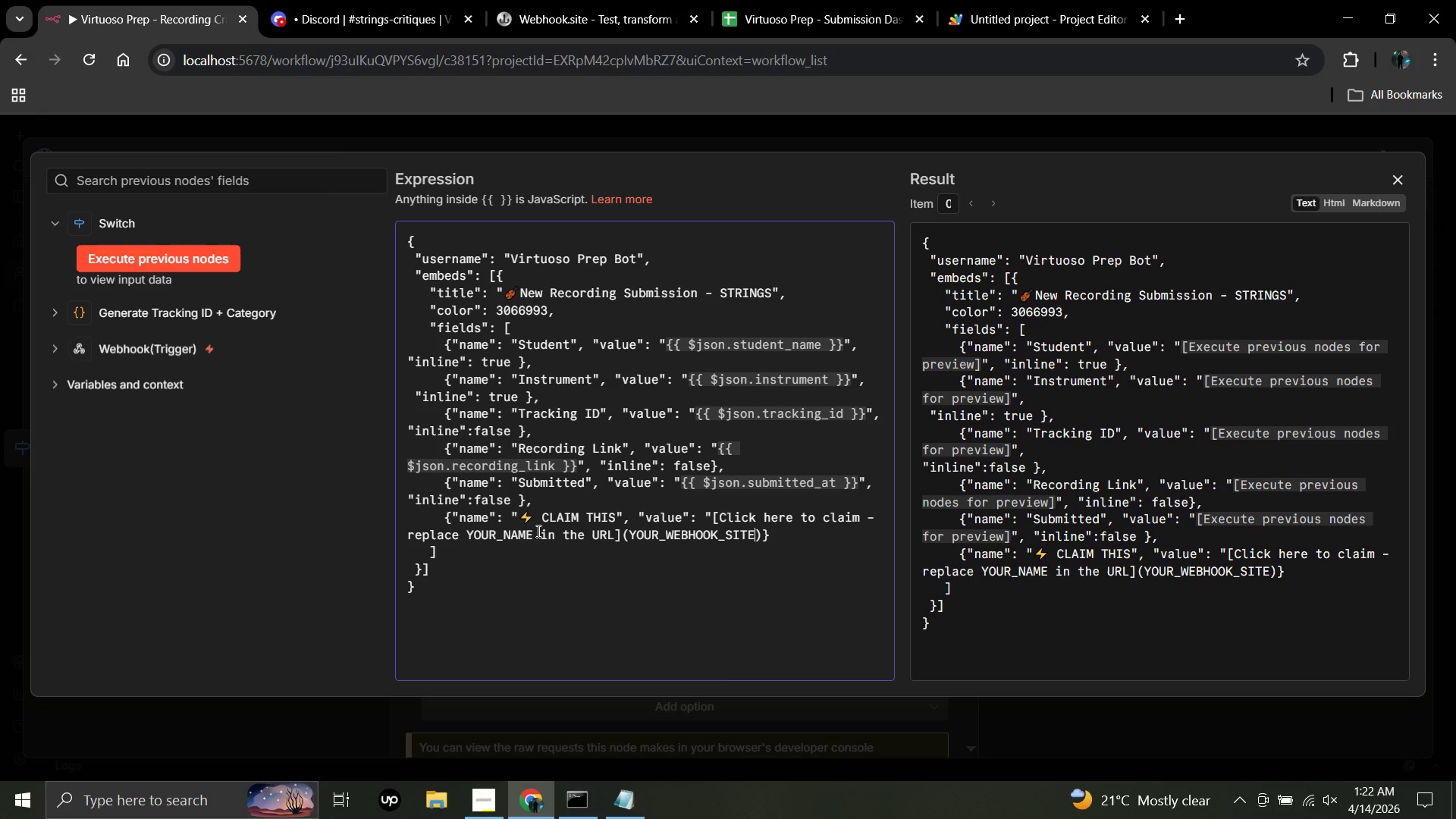 
type(_CLAIM_URL.)
key(Backspace)
type(>)
key(Backspace)
type(?id)
 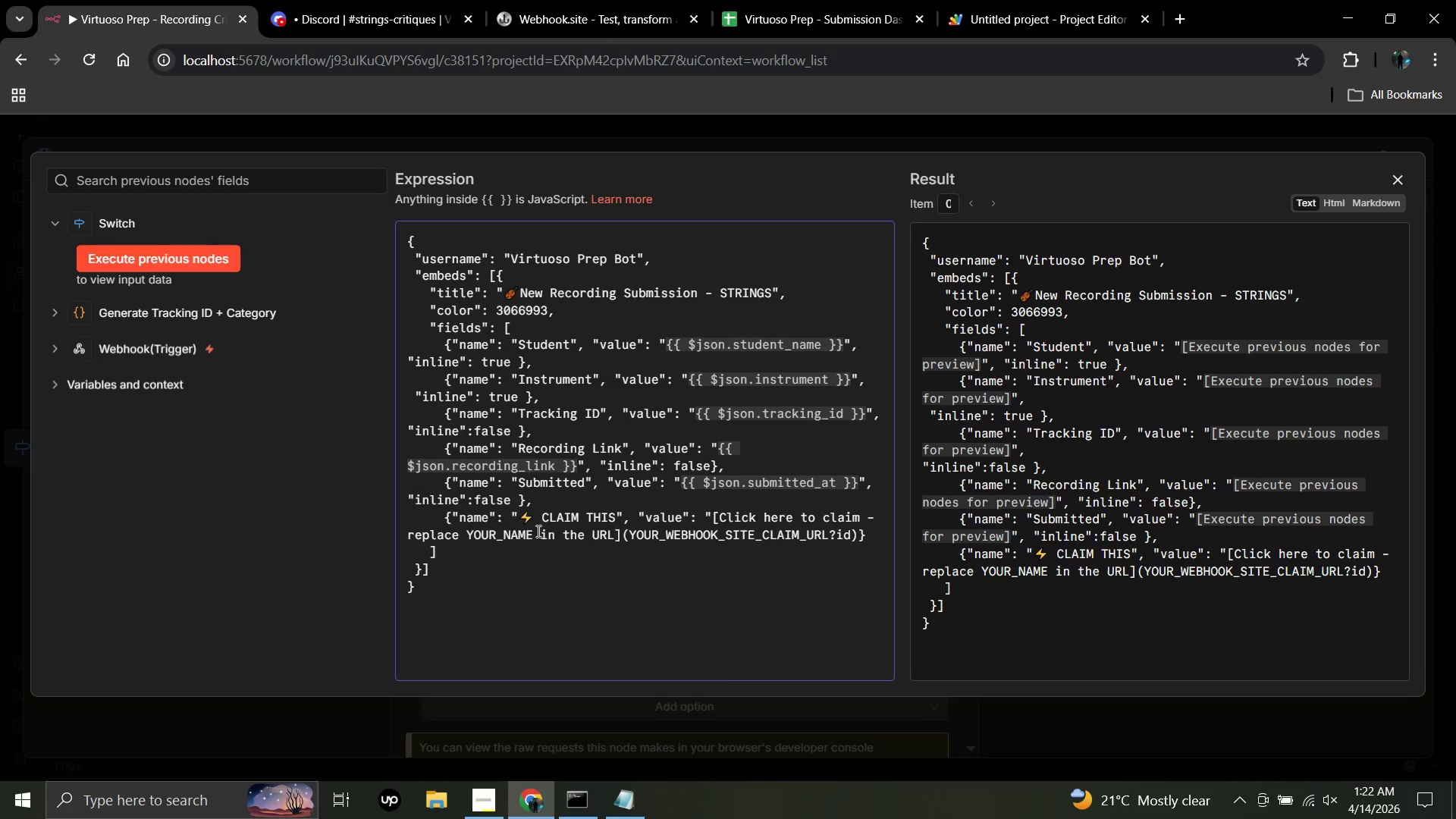 
key(Minus)
 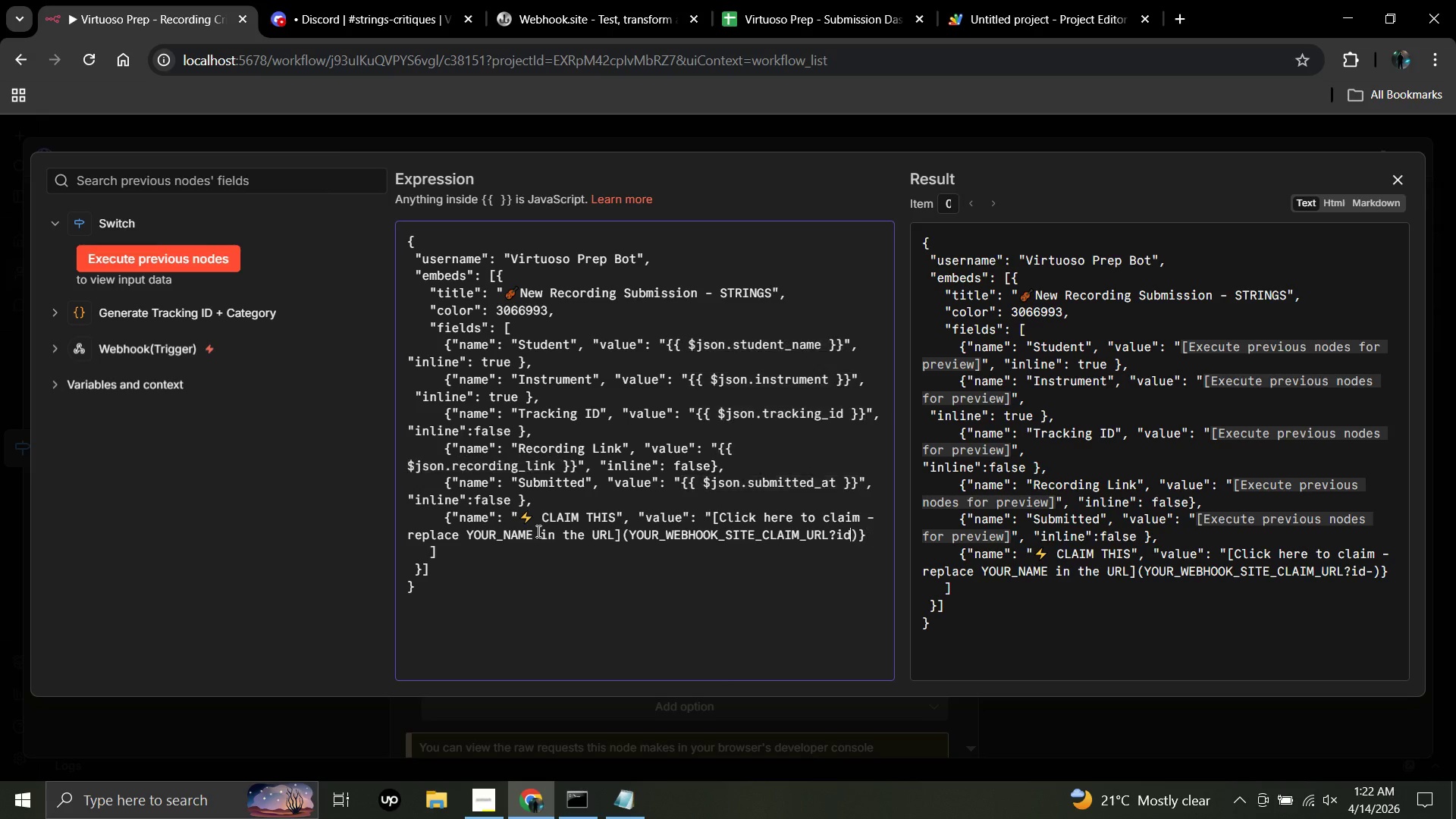 
key(Backspace)
 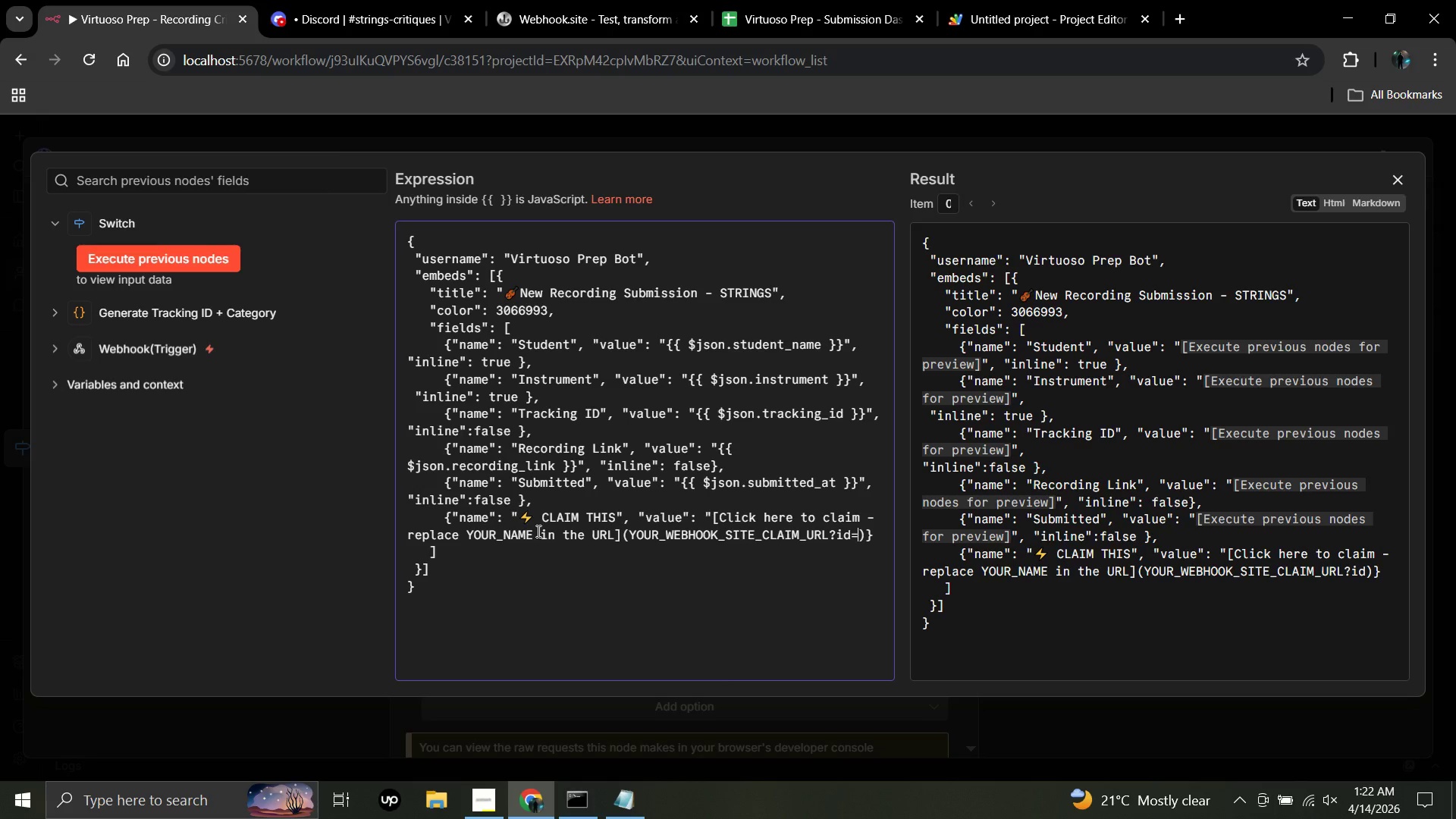 
key(Equal)
 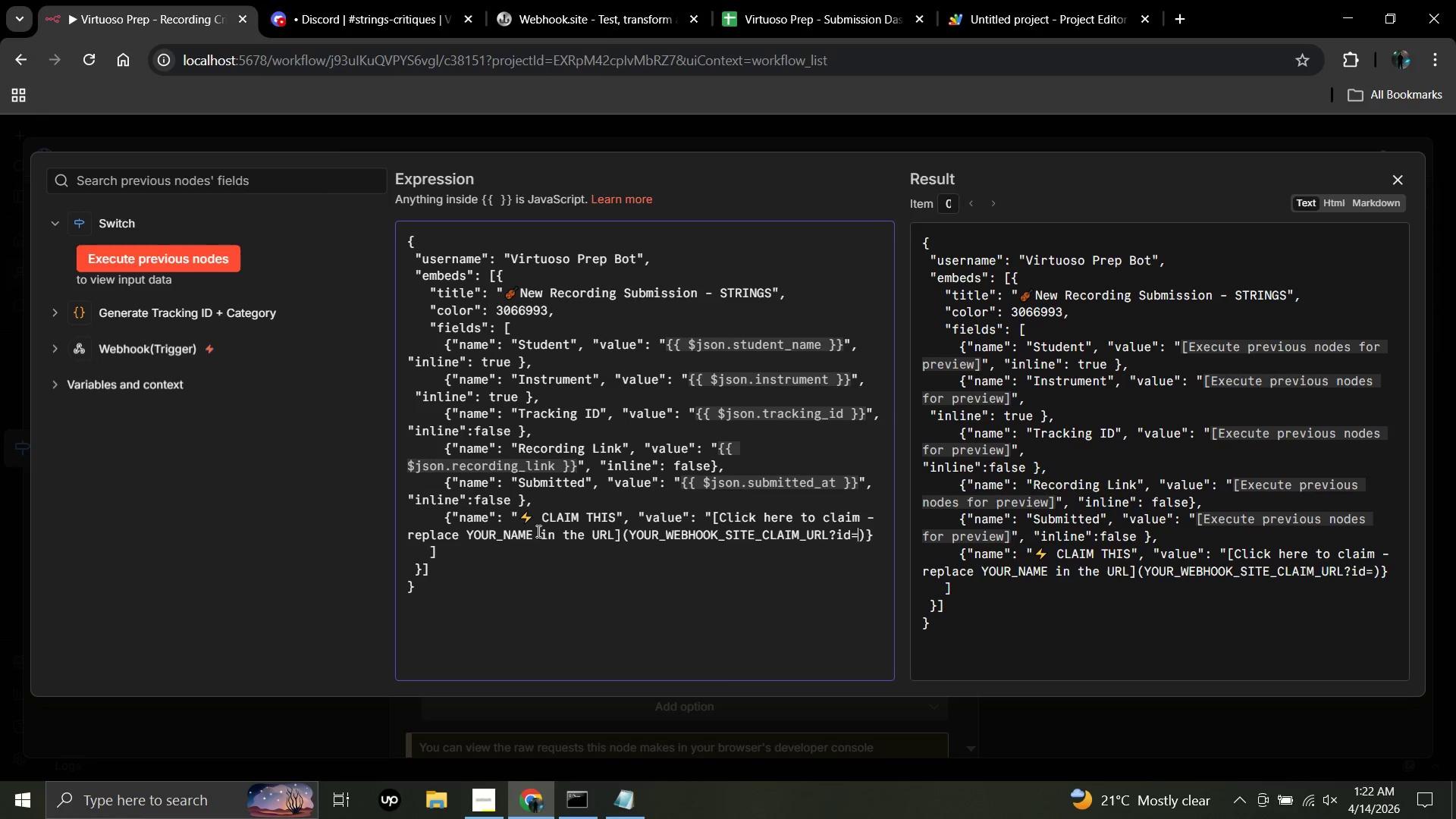 
key(Shift+BracketLeft)
 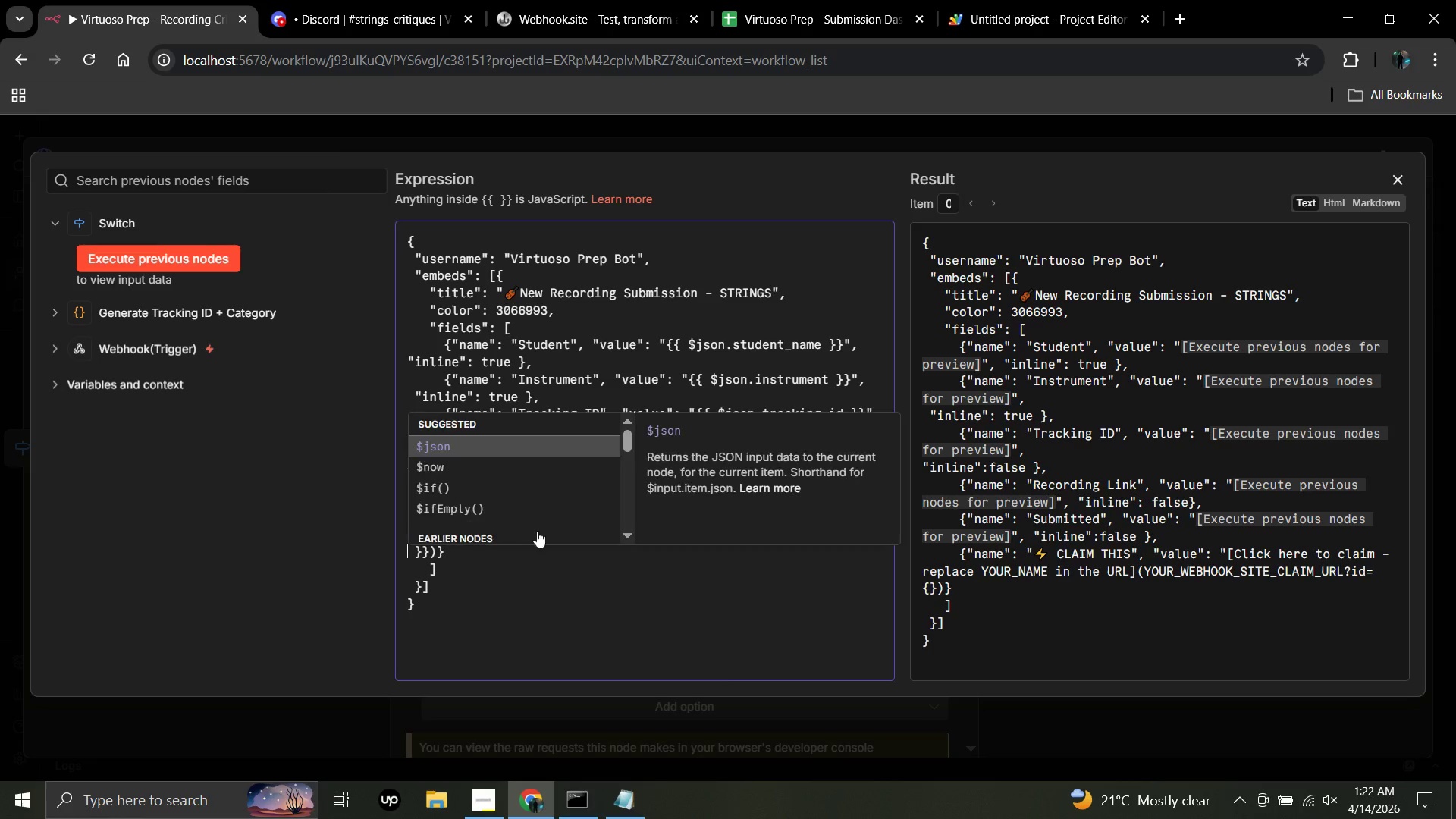 
key(Shift+BracketLeft)
 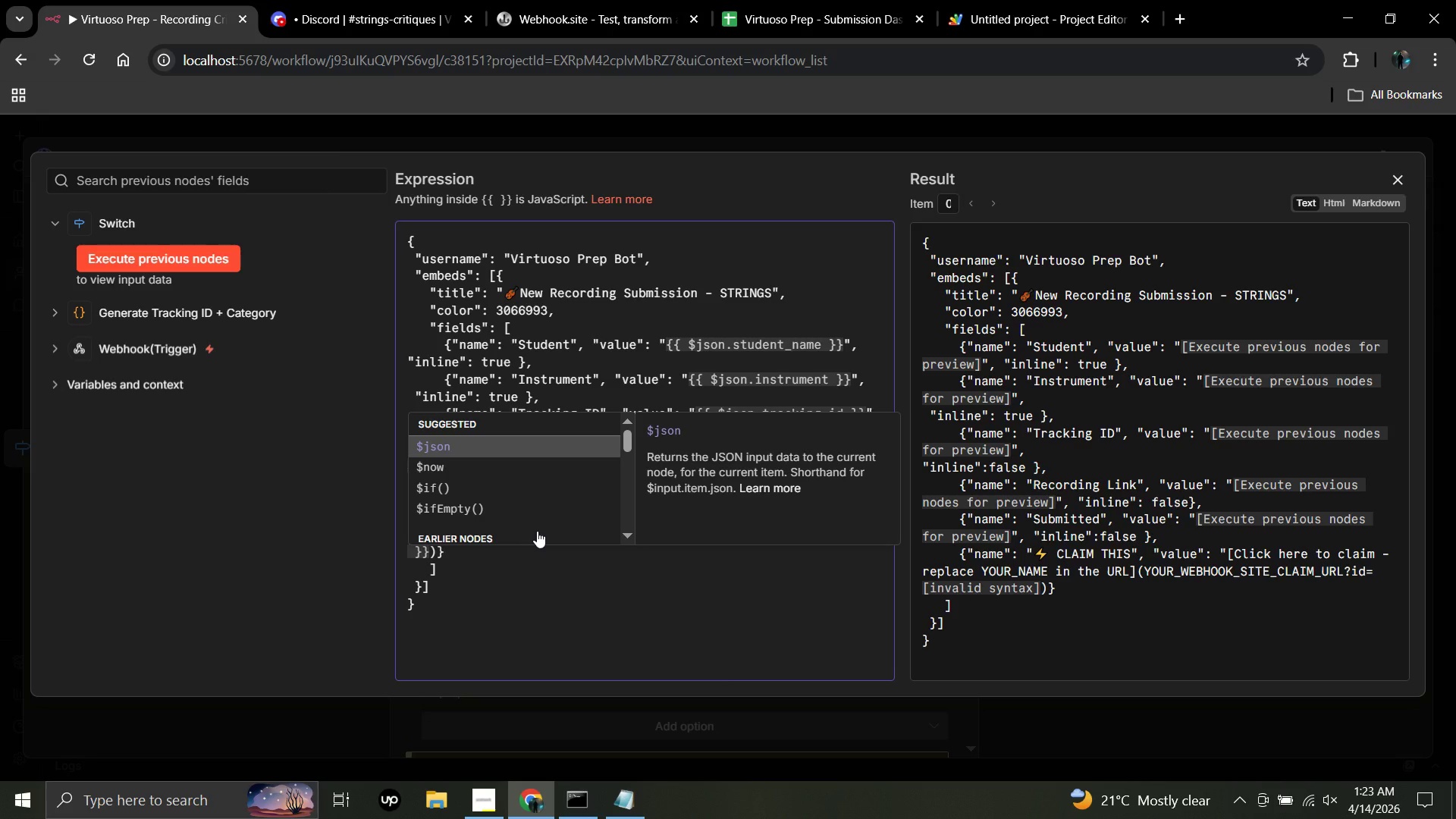 
key(Enter)
 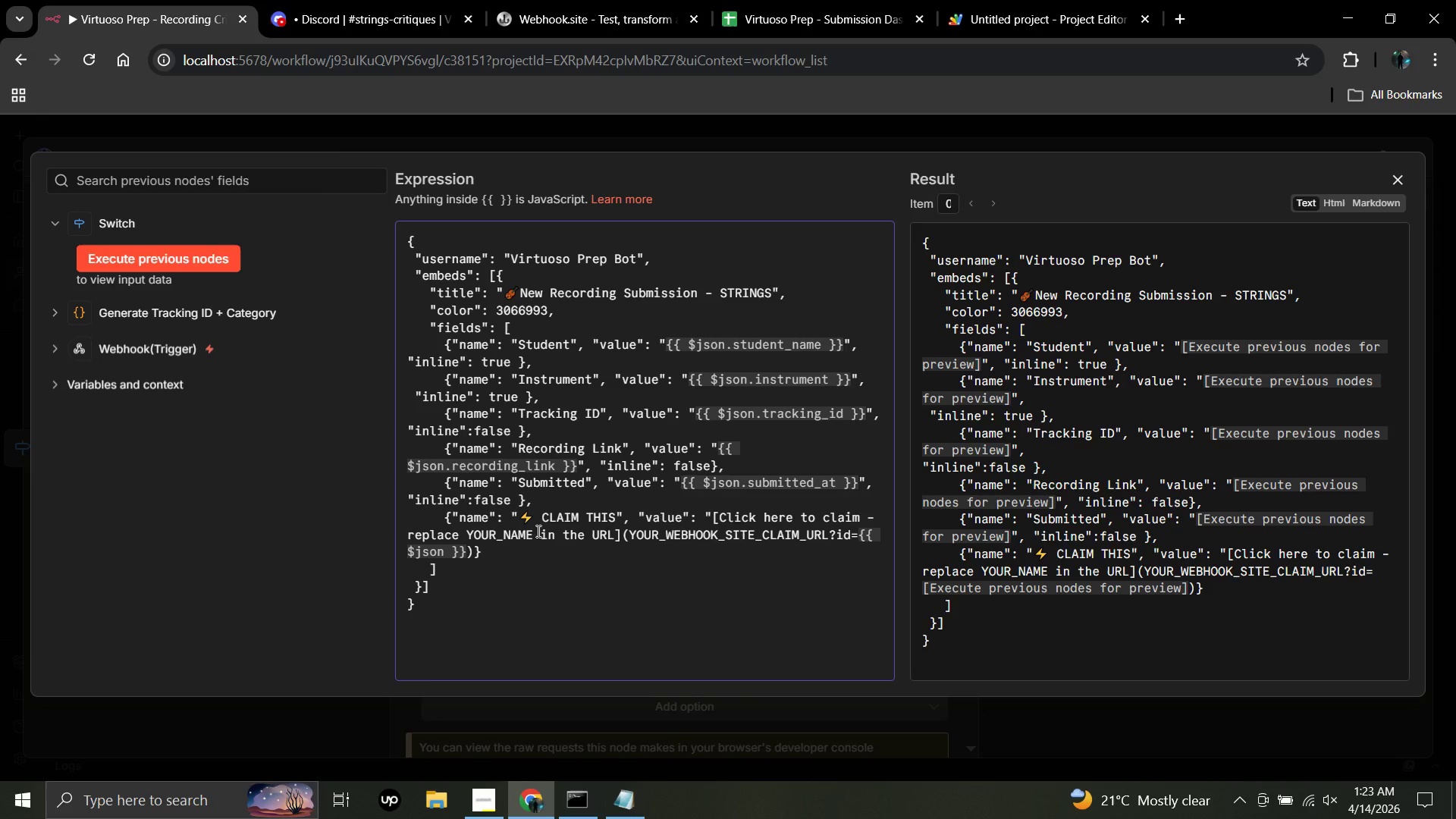 
type(.tracking_id)
 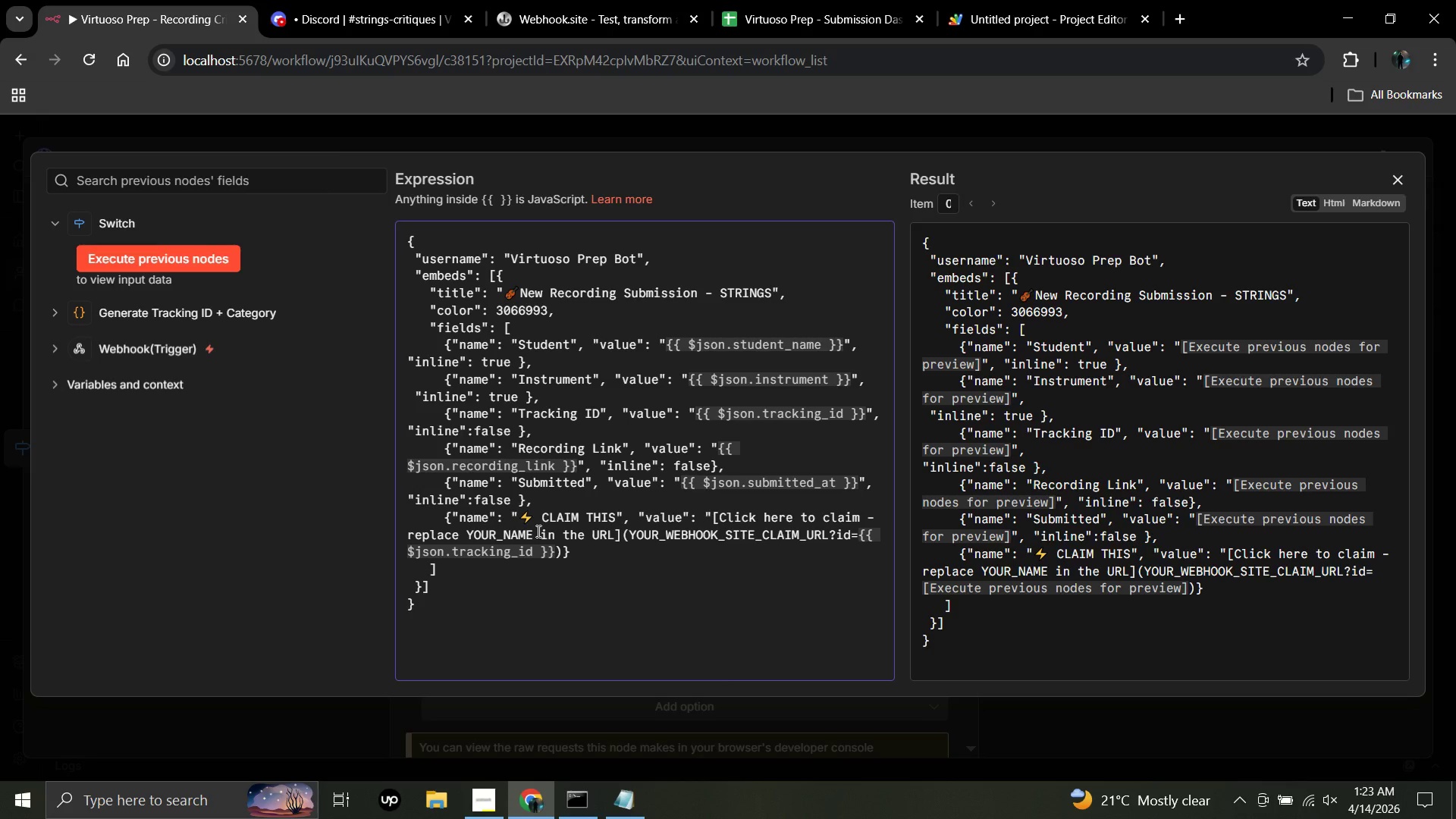 
key(ArrowRight)
 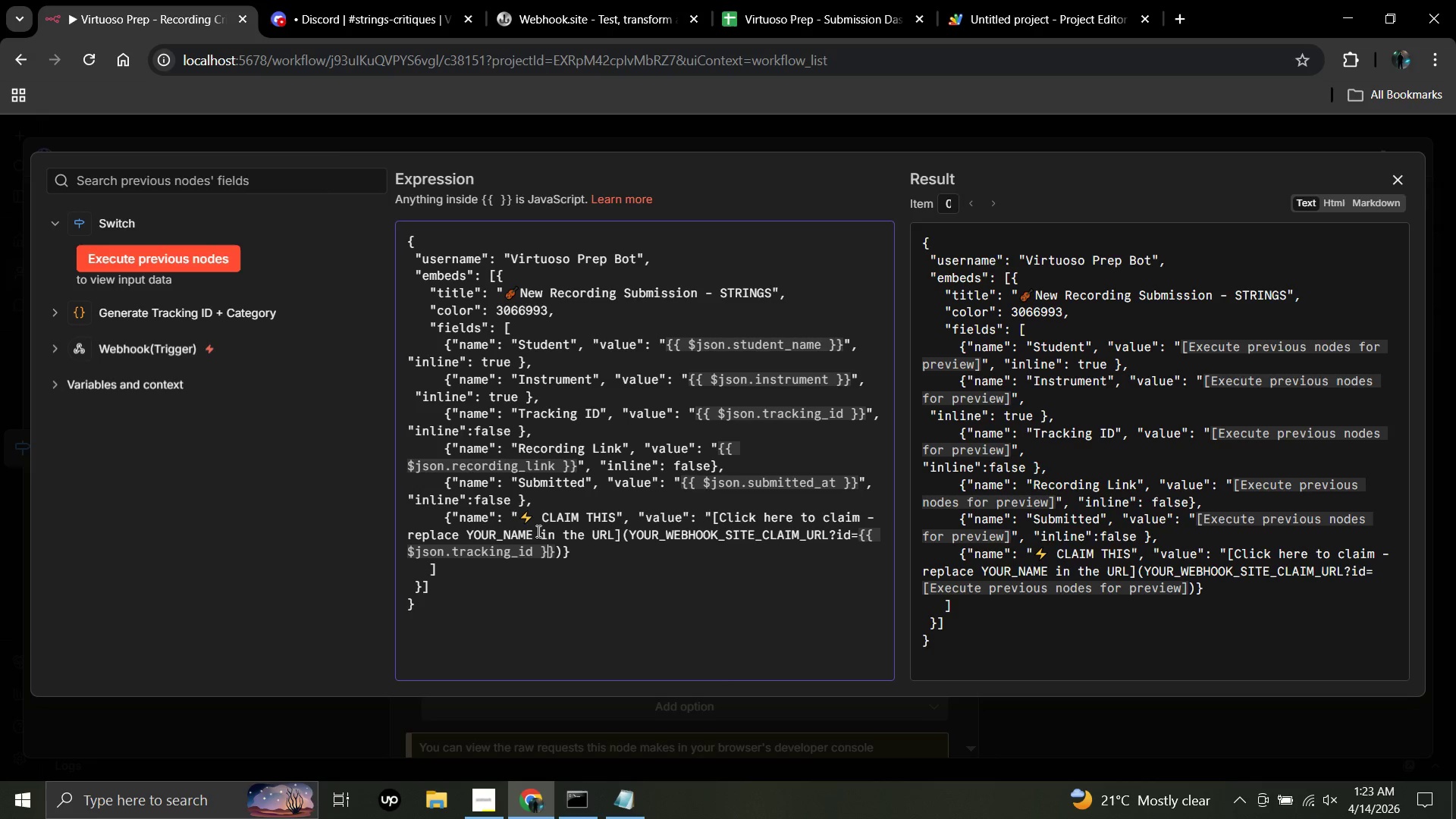 
key(ArrowRight)
 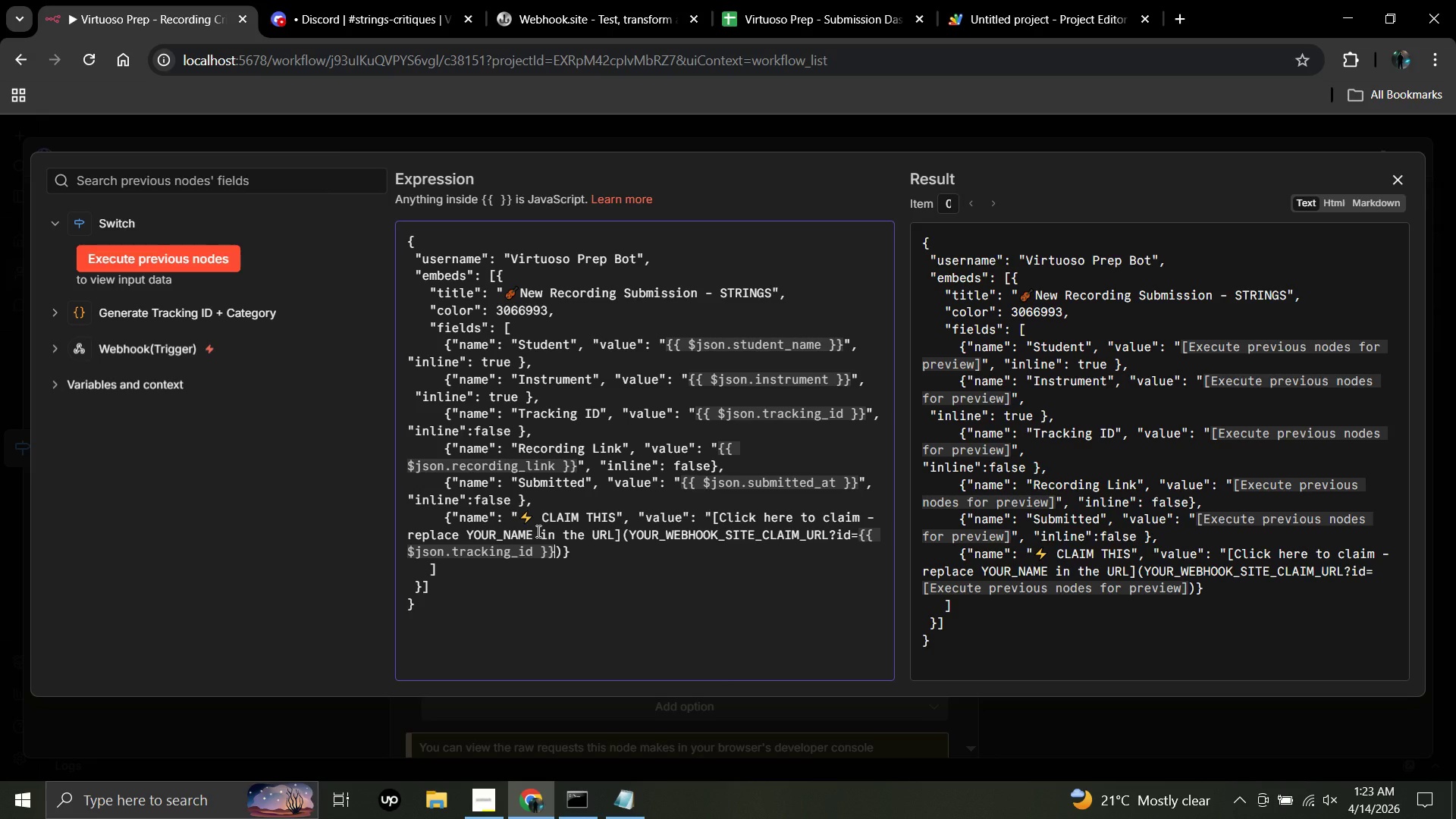 
key(ArrowRight)
 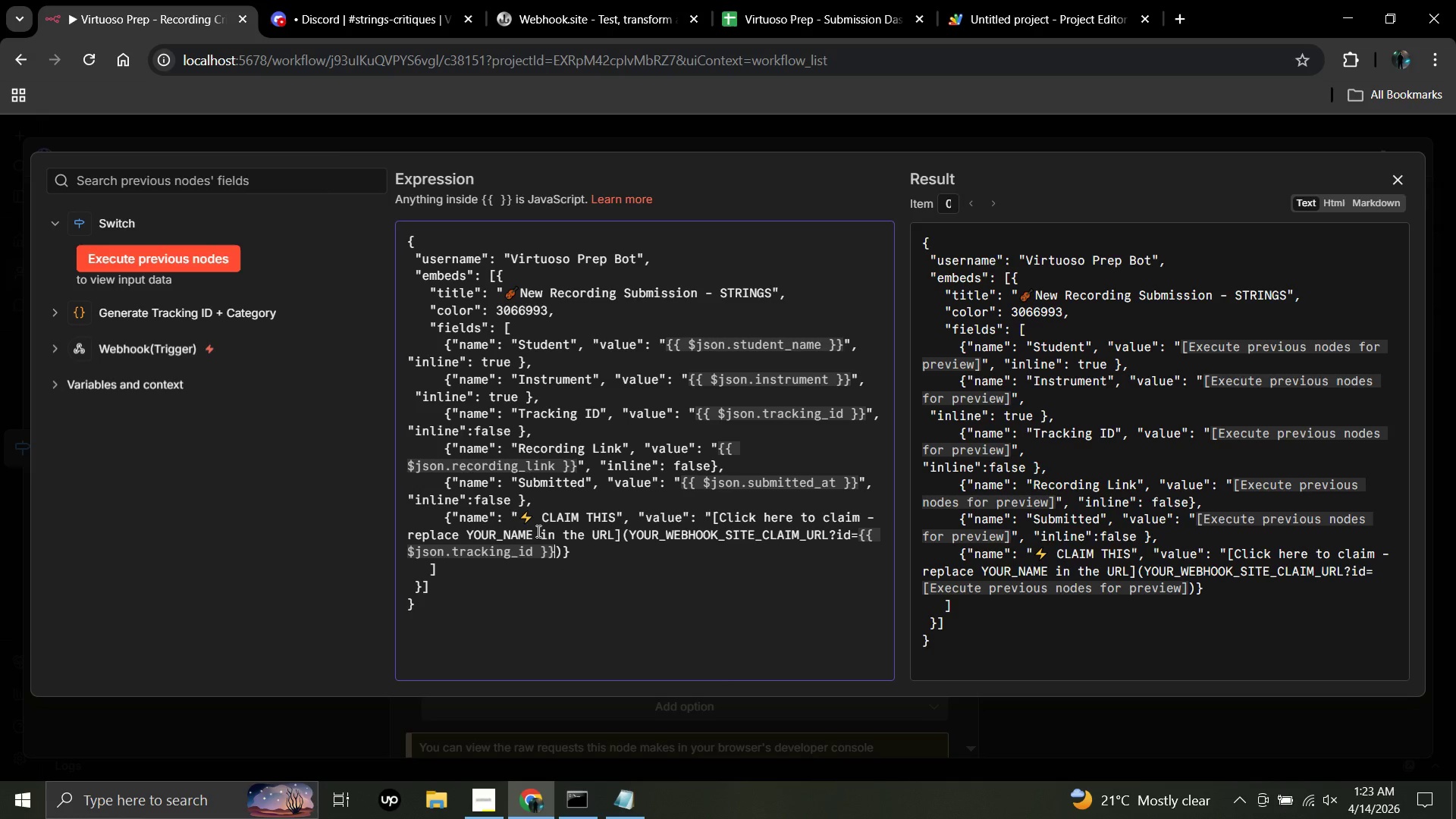 
wait(5.42)
 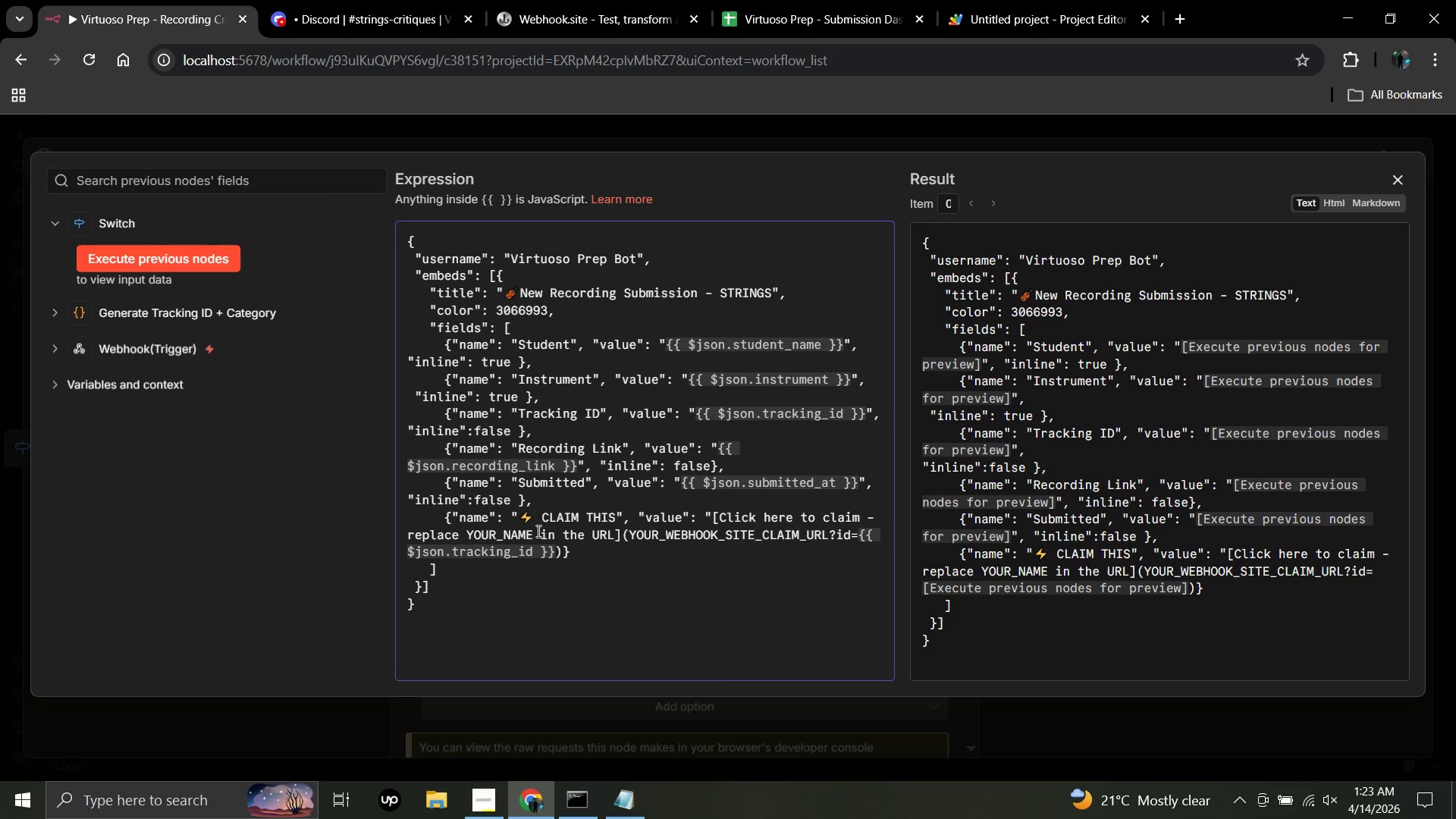 
key(Space)
 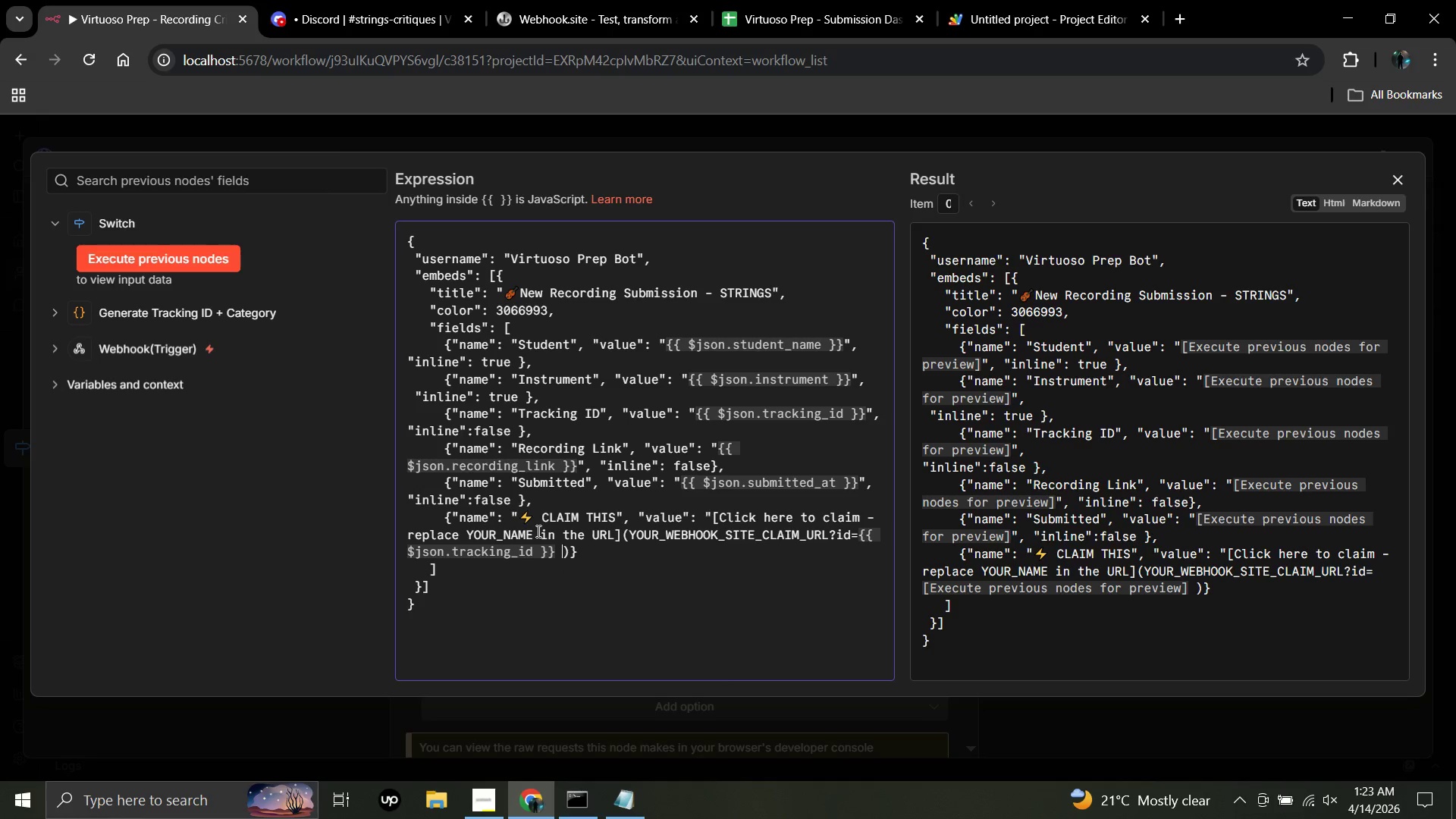 
key(Shift+6)
 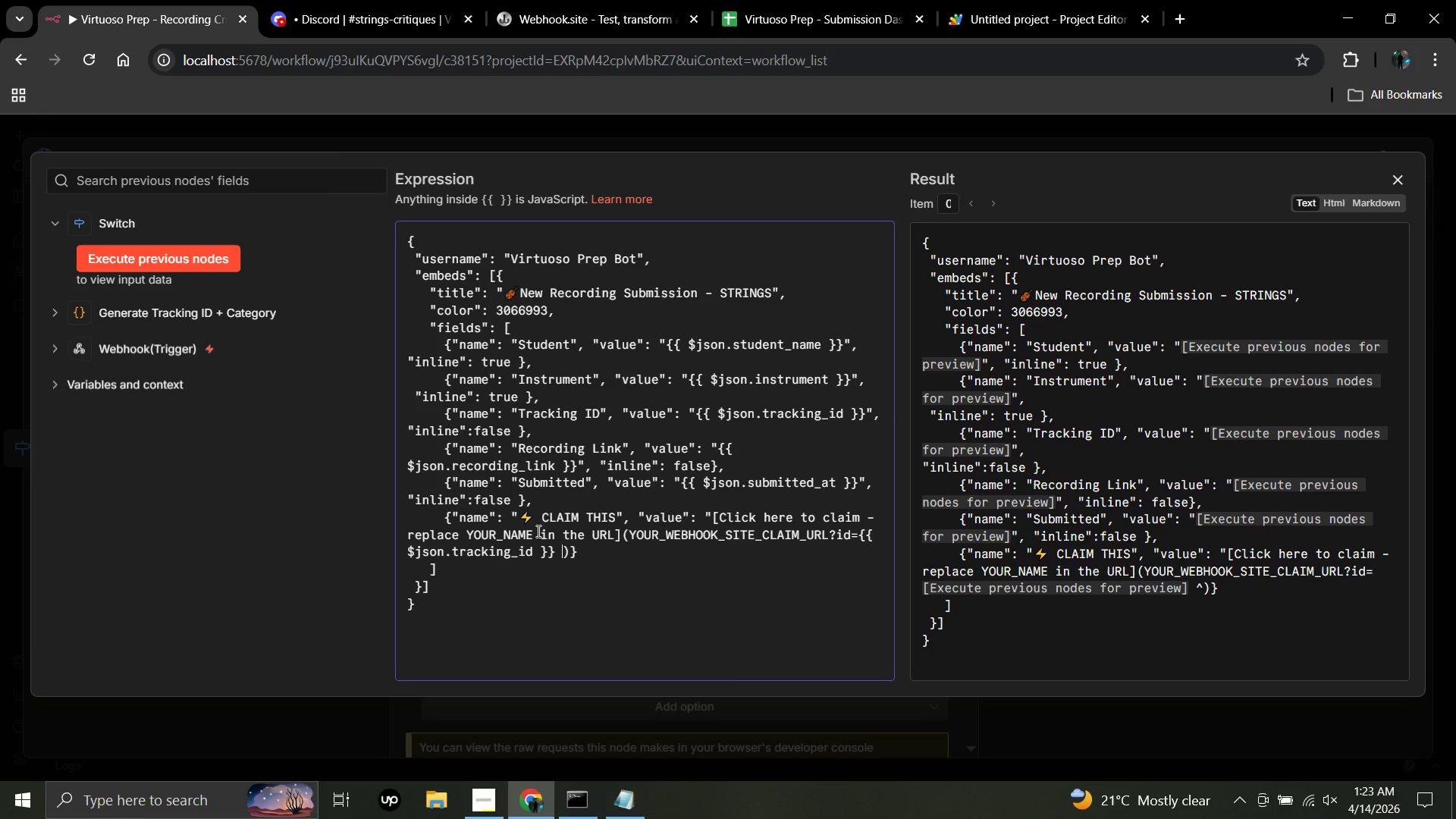 
key(Backspace)
 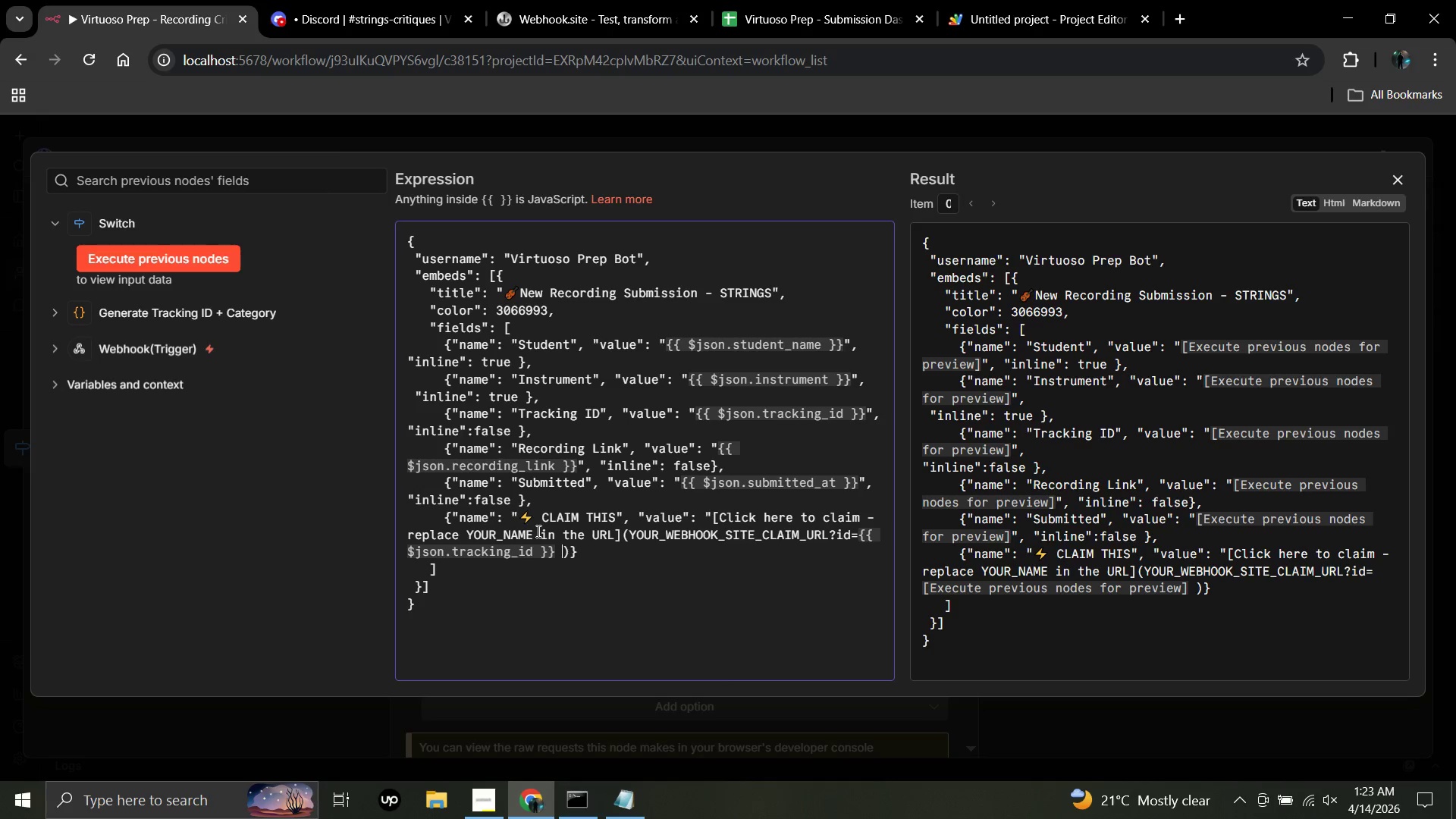 
key(Shift+5)
 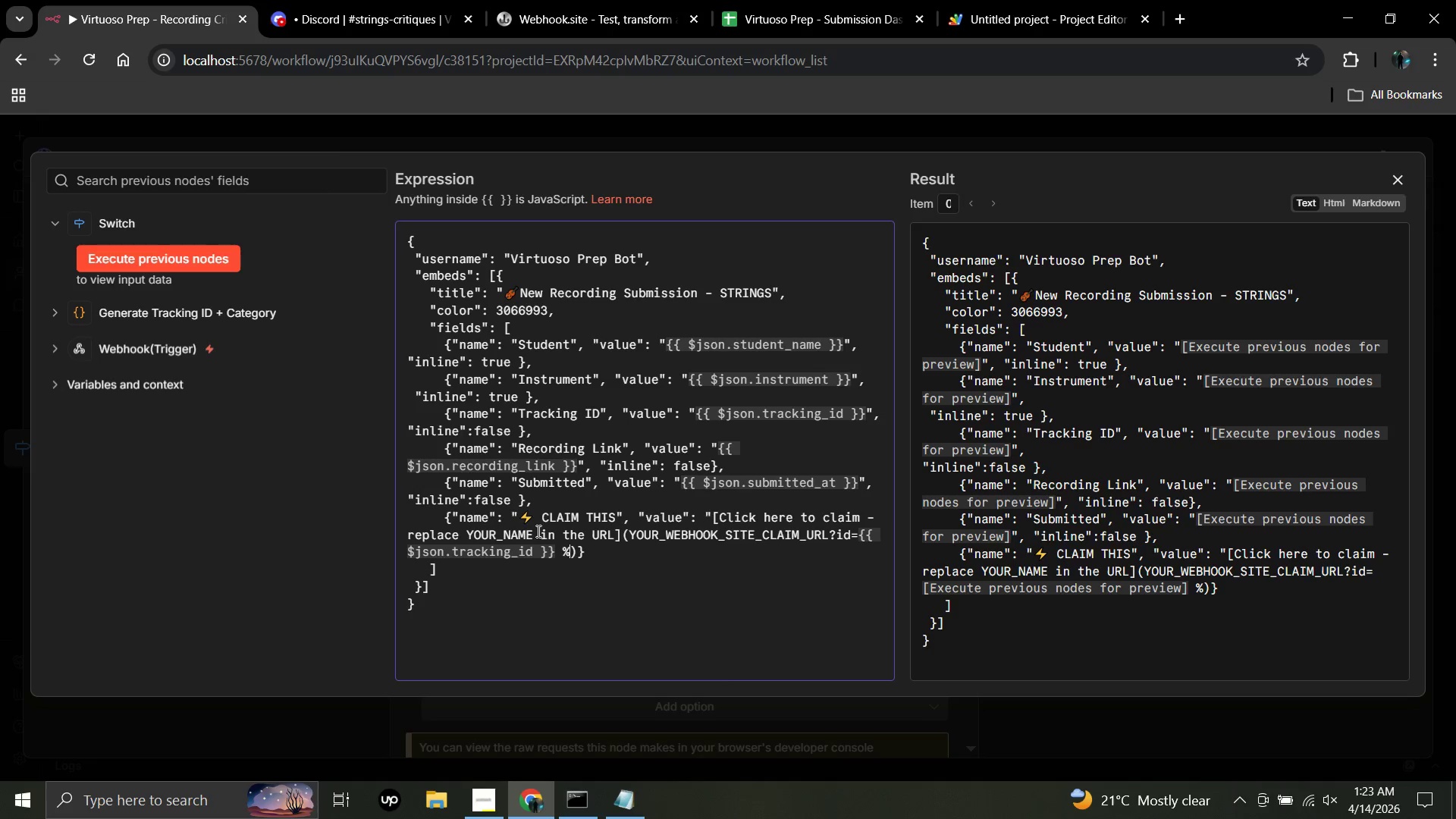 
key(Backspace)
 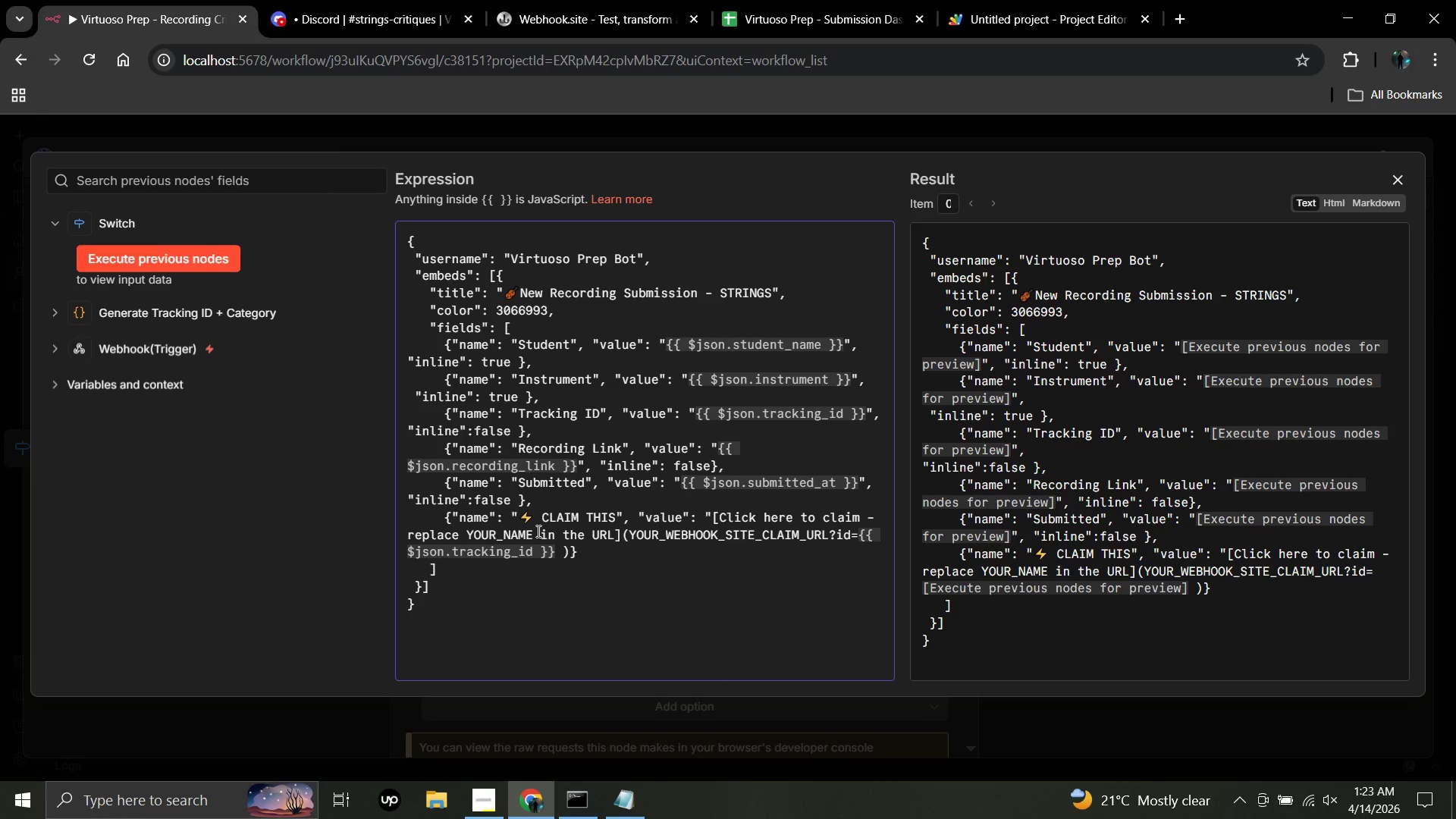 
wait(8.45)
 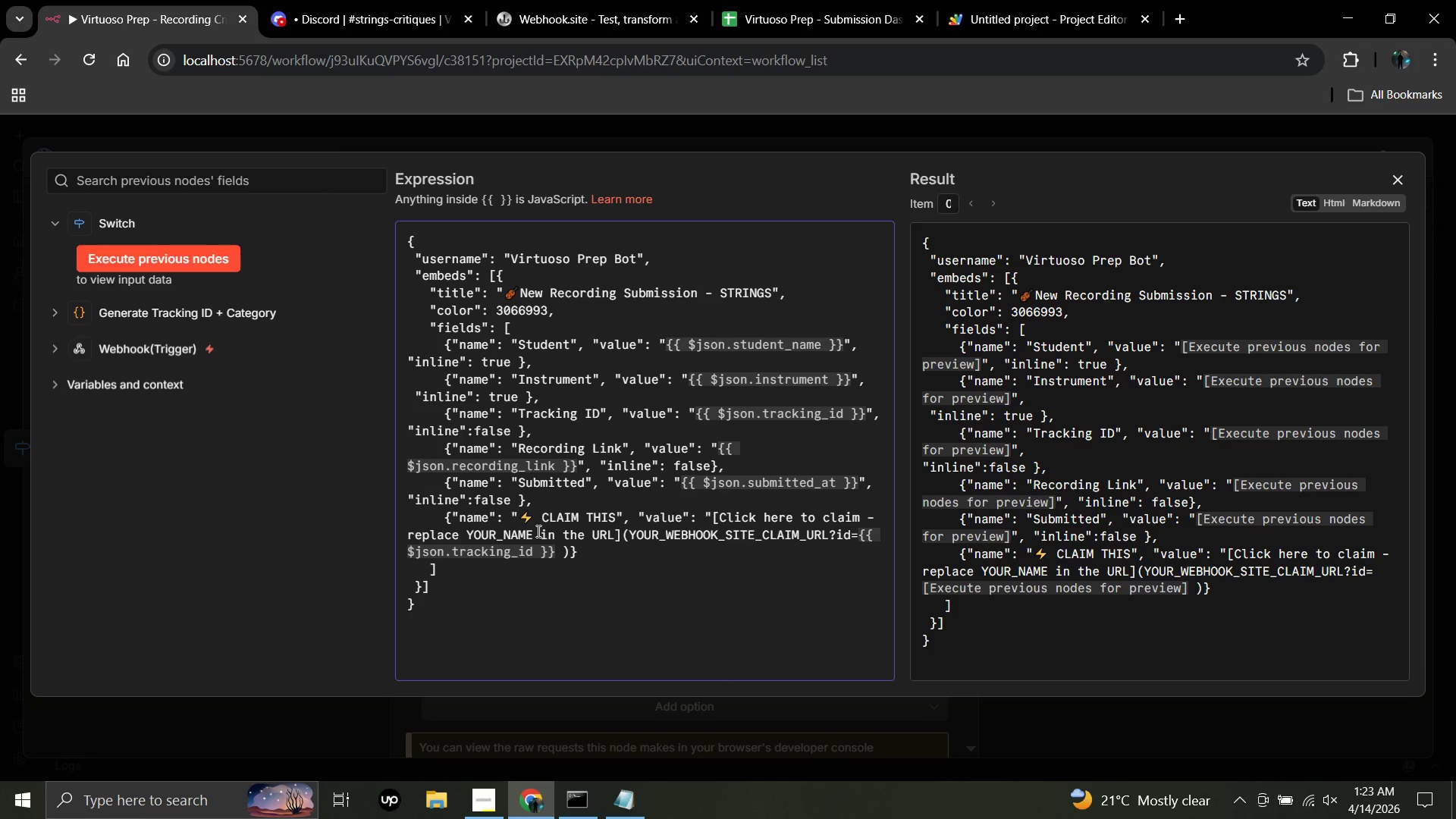 
type(&instructor)
 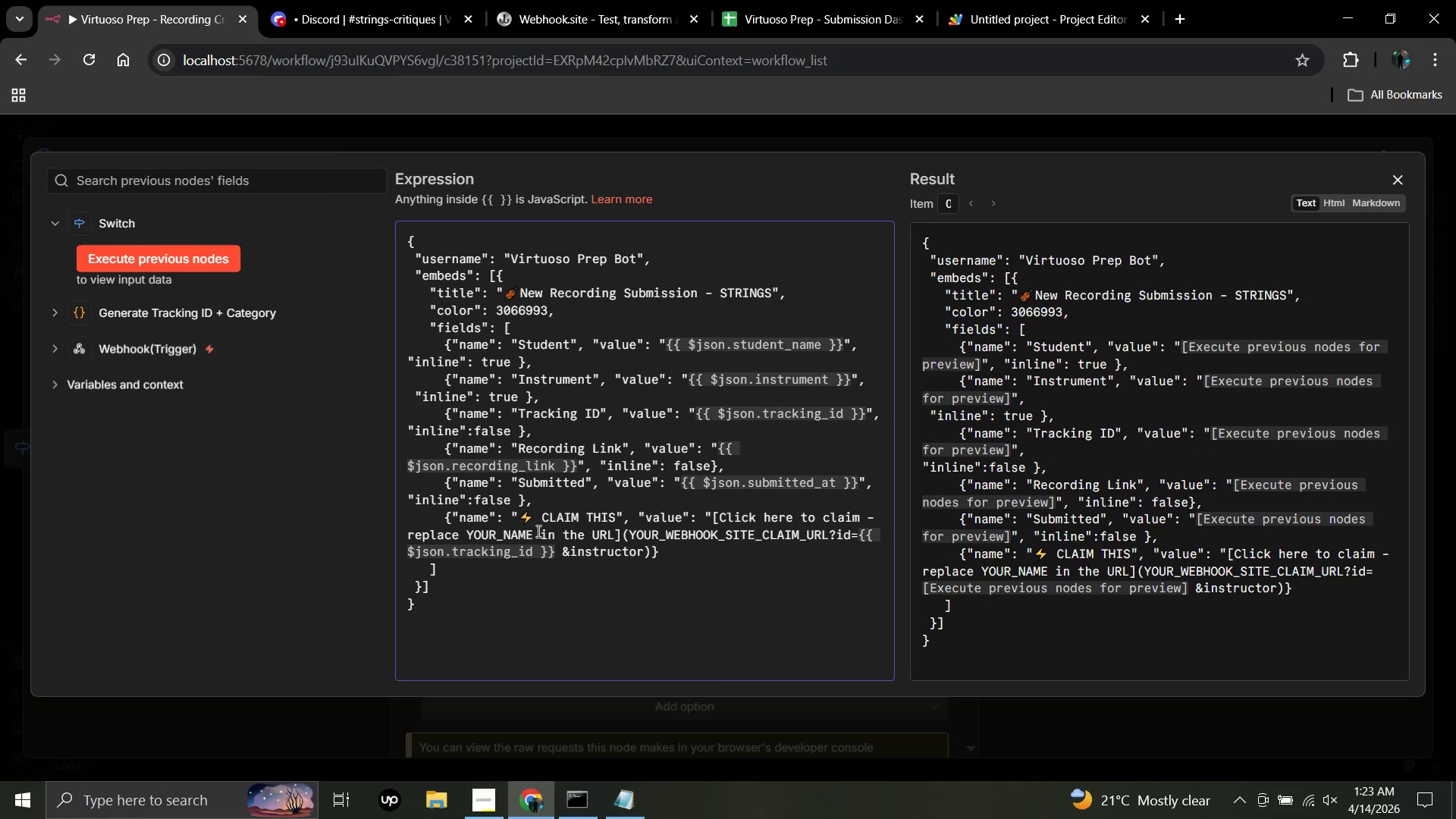 
type(=YOUR_NAME)
 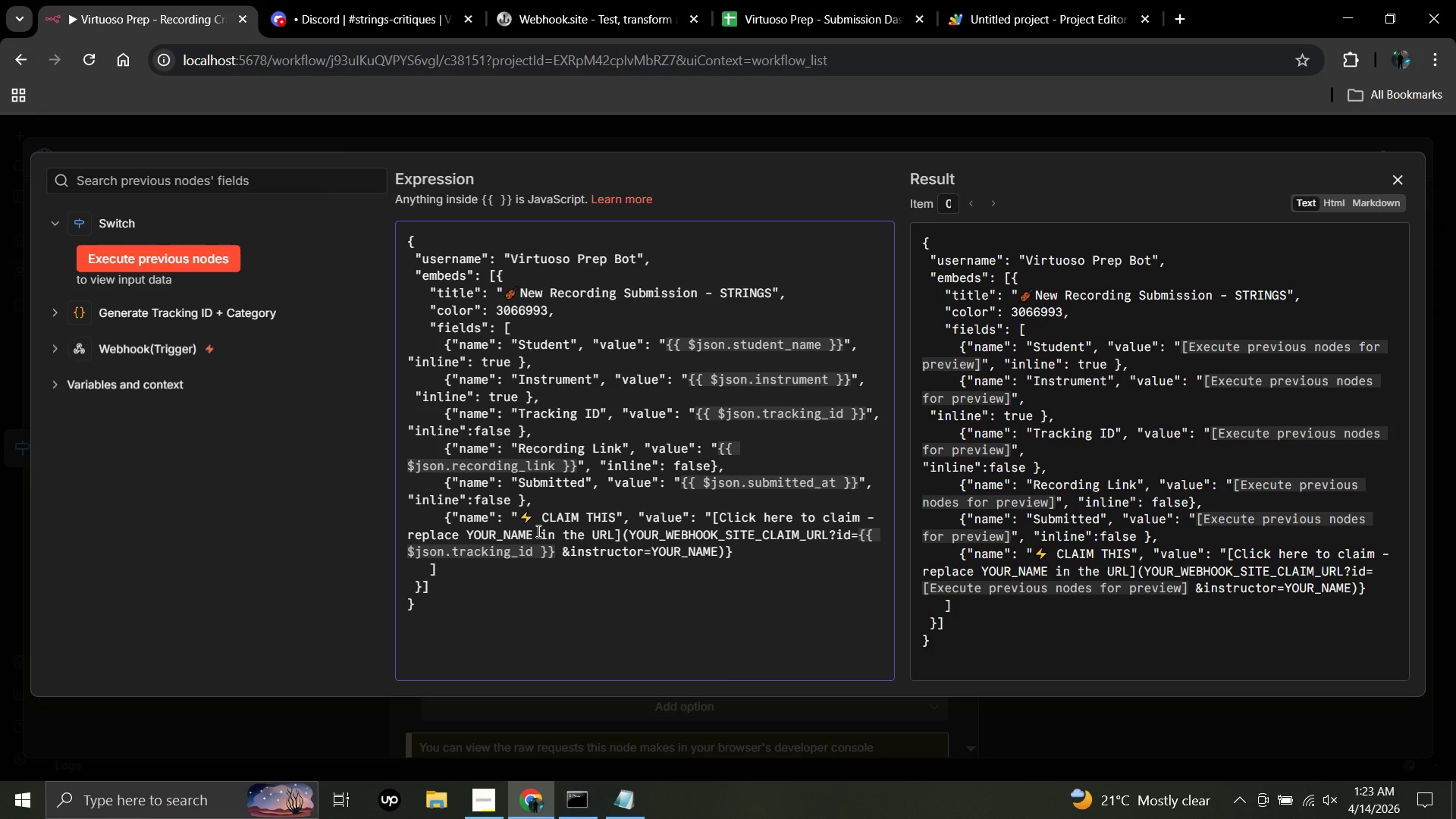 
key(ArrowRight)
 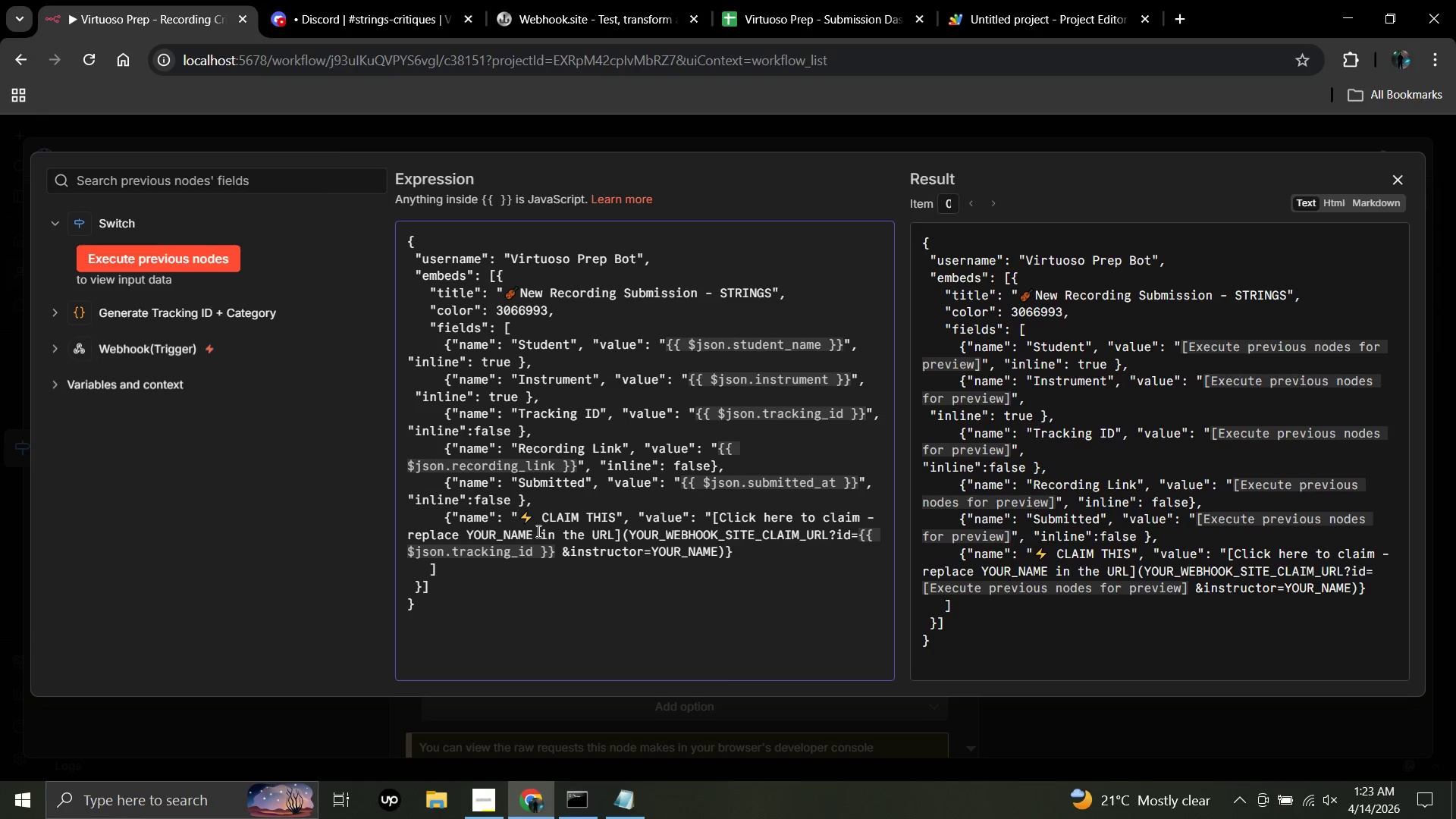 
key(Shift+Quote)
 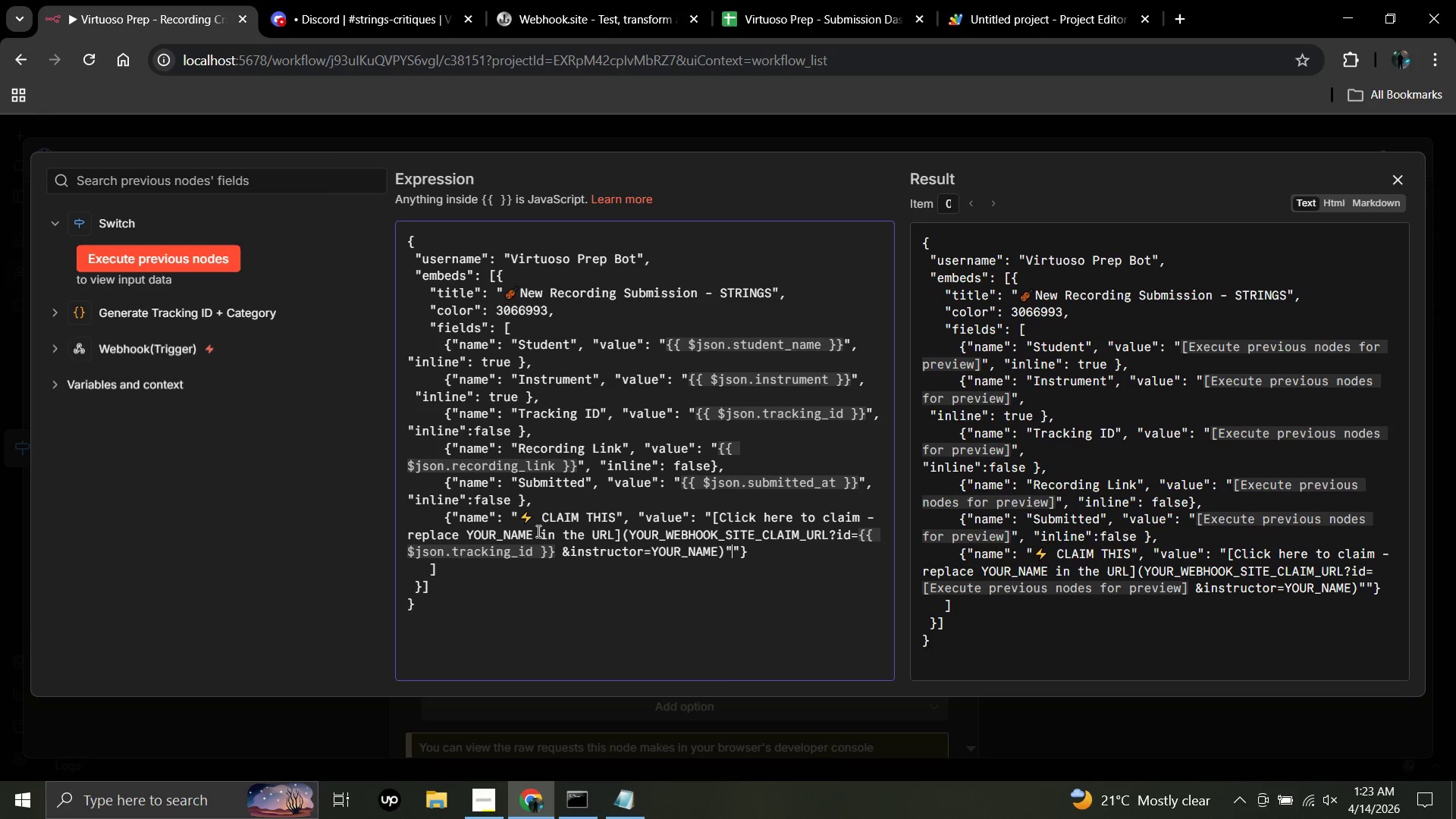 
key(Comma)
 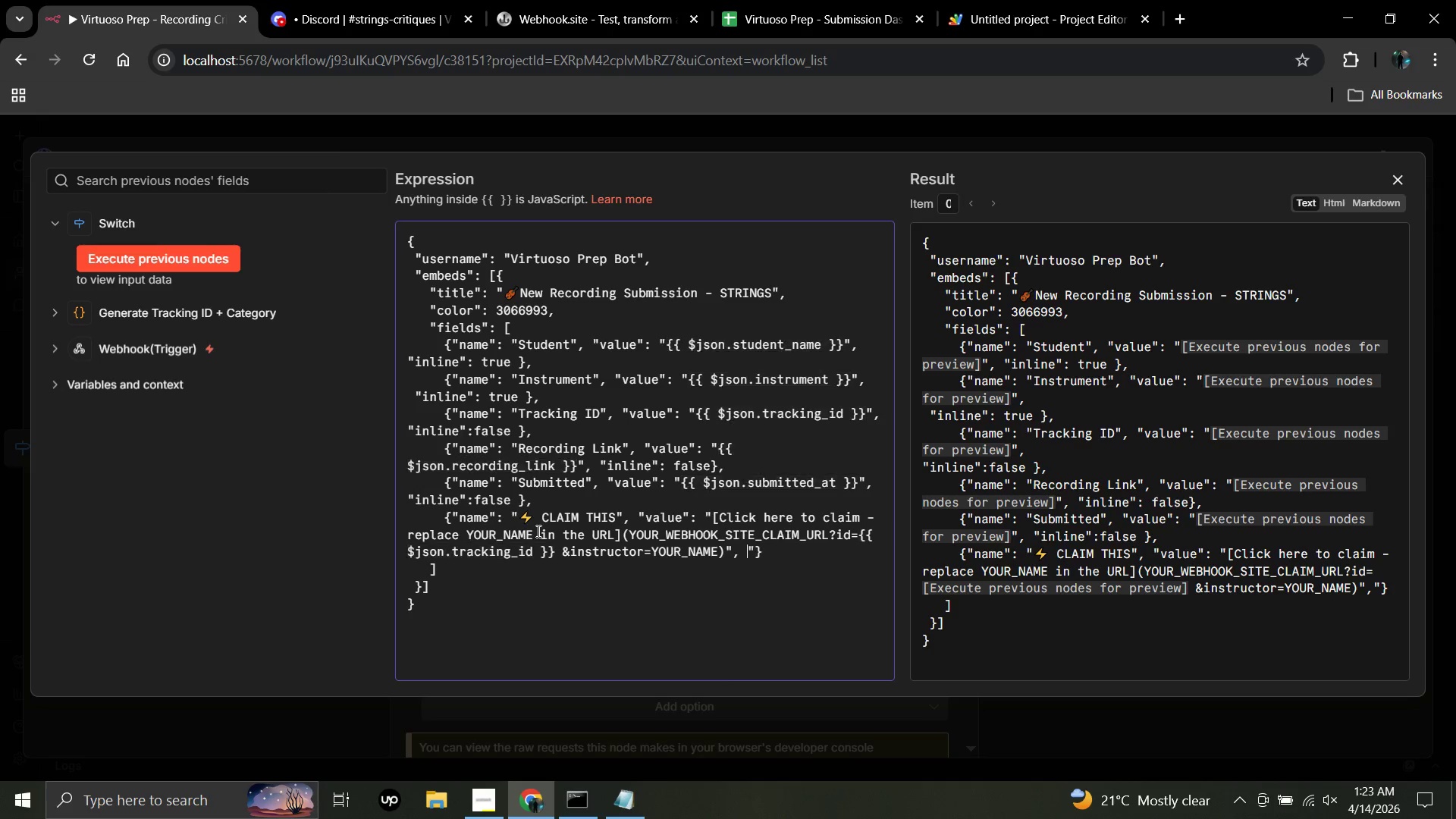 
key(Space)
 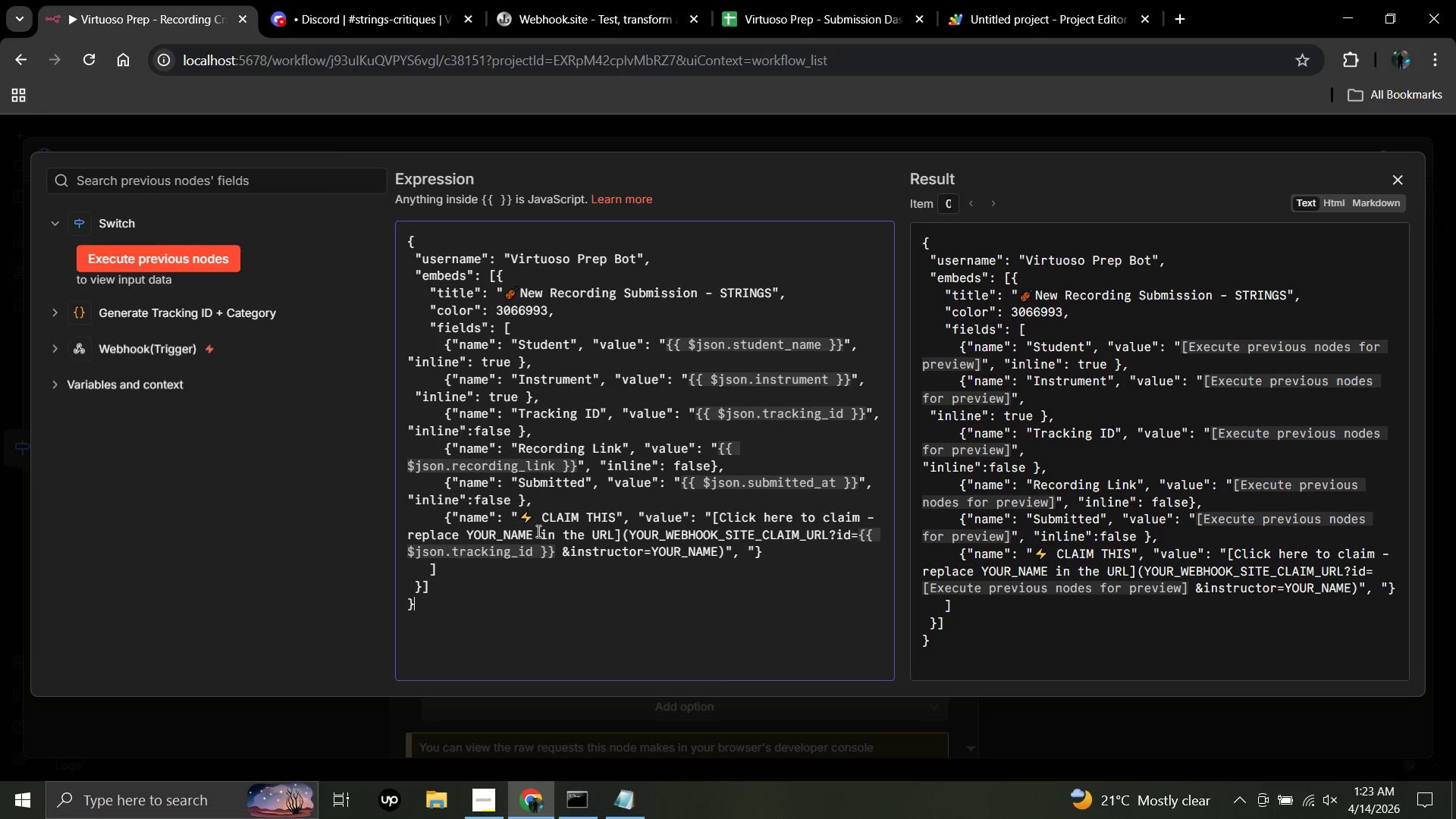 
key(PageDown)
 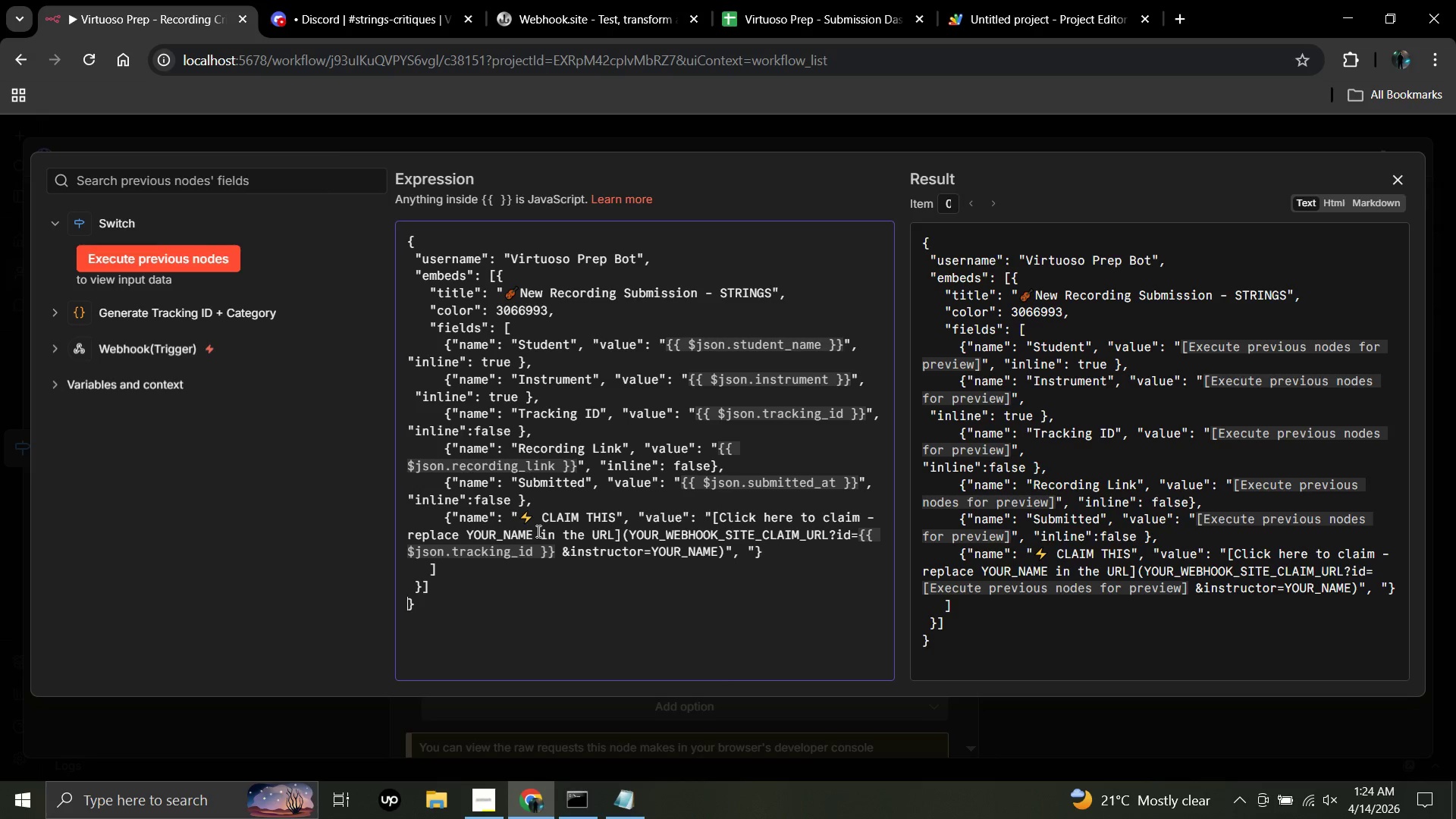 
key(ArrowLeft)
 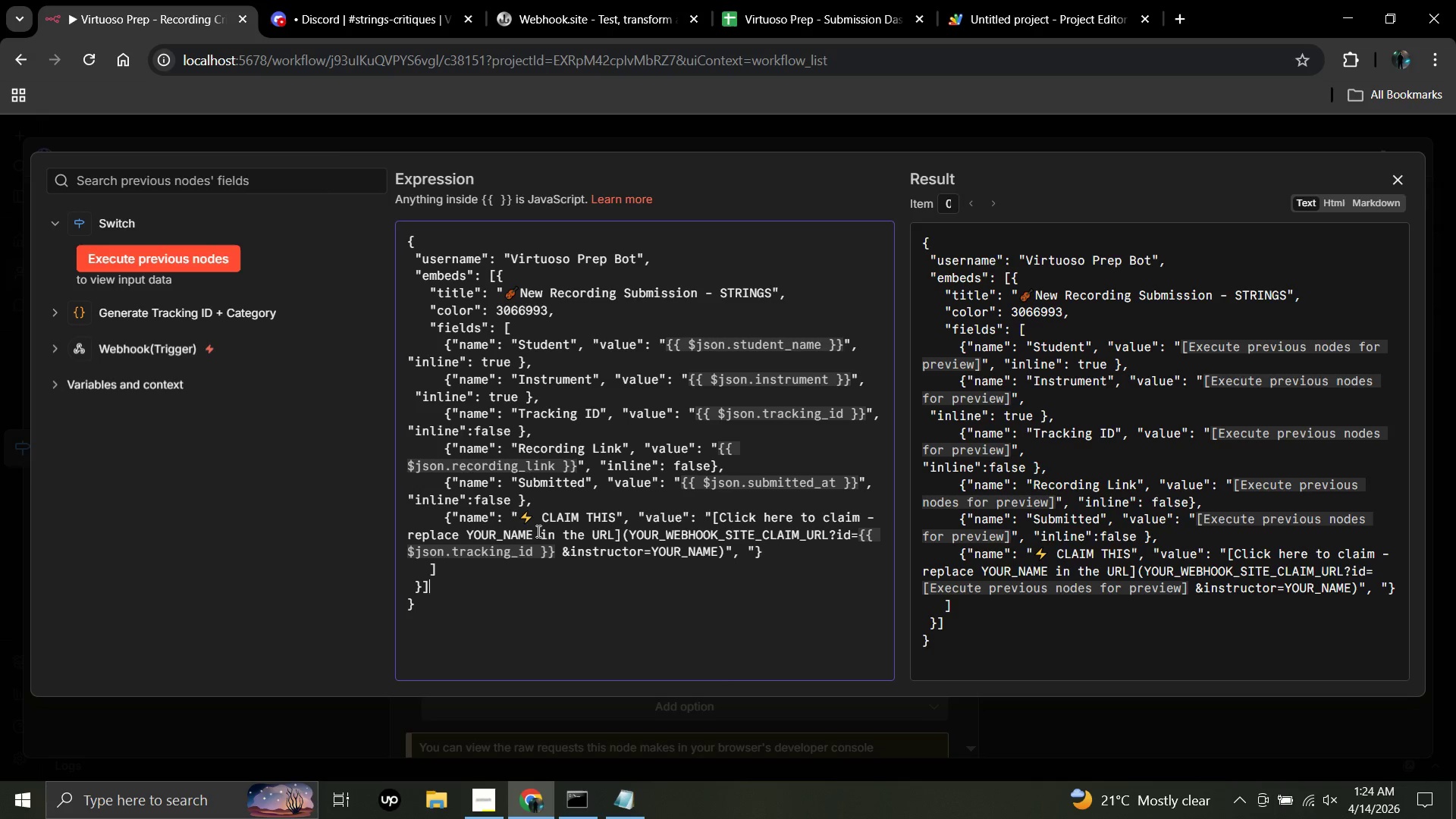 
key(ArrowLeft)
 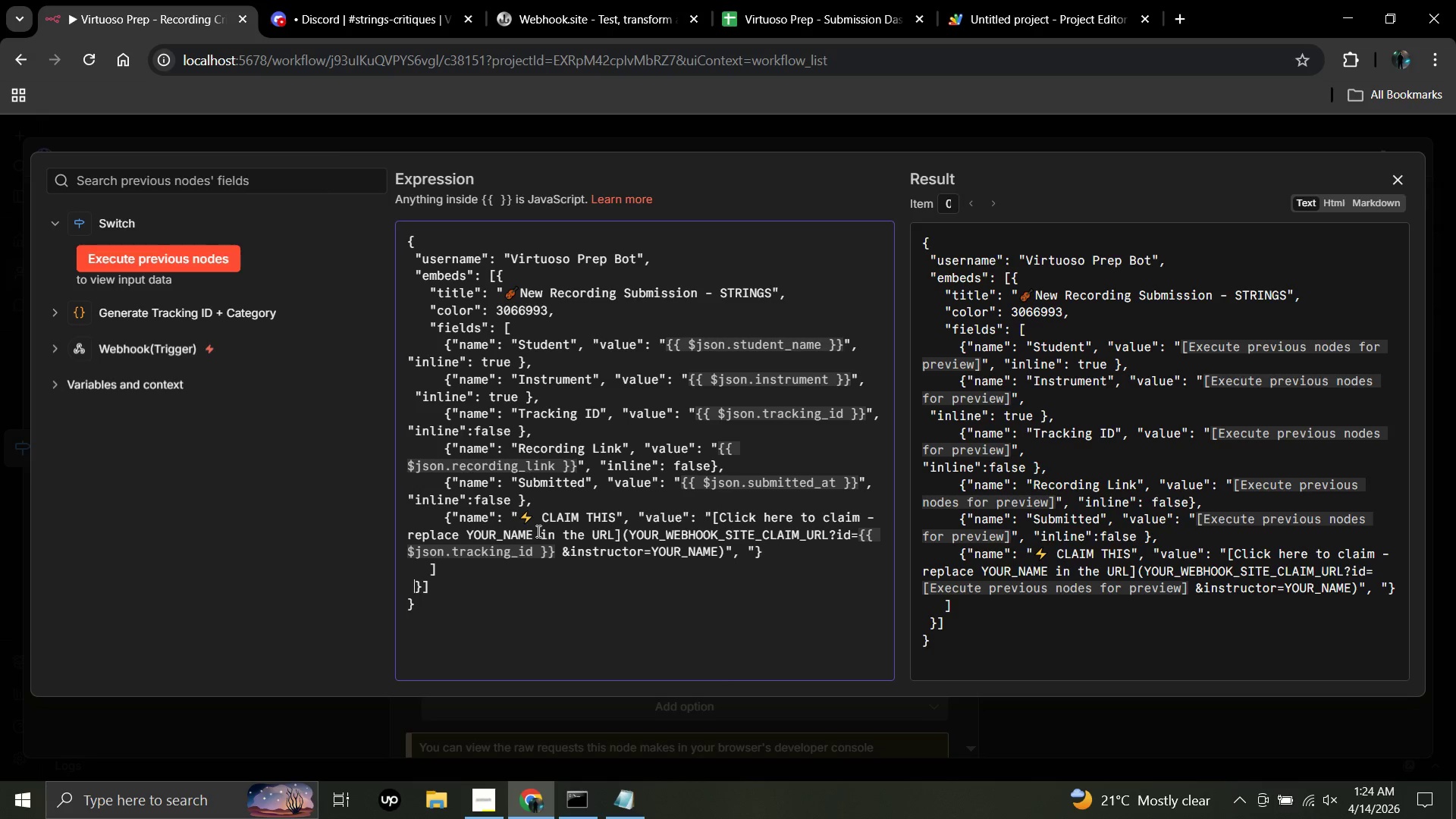 
key(ArrowLeft)
 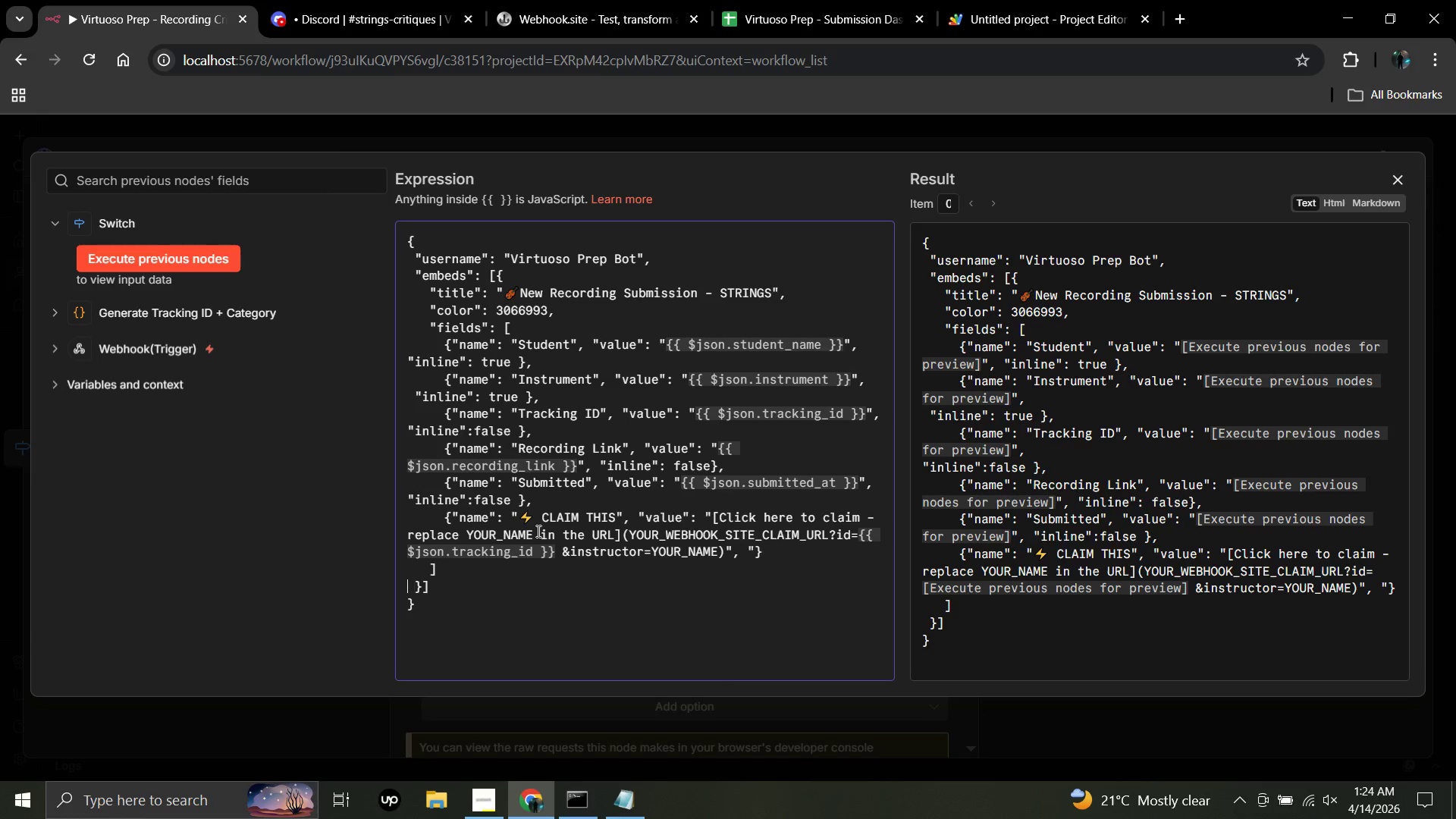 
key(ArrowLeft)
 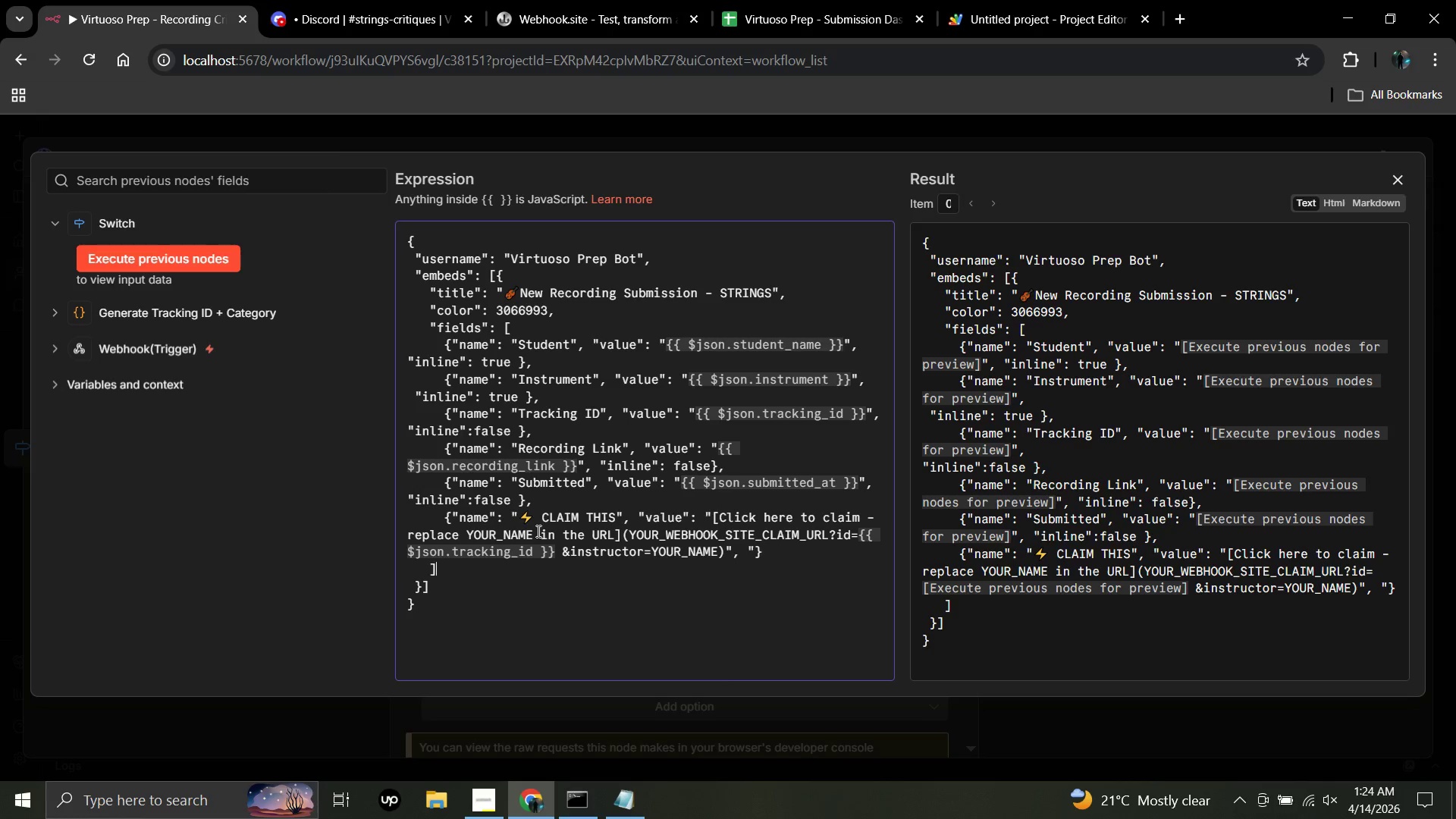 
key(ArrowLeft)
 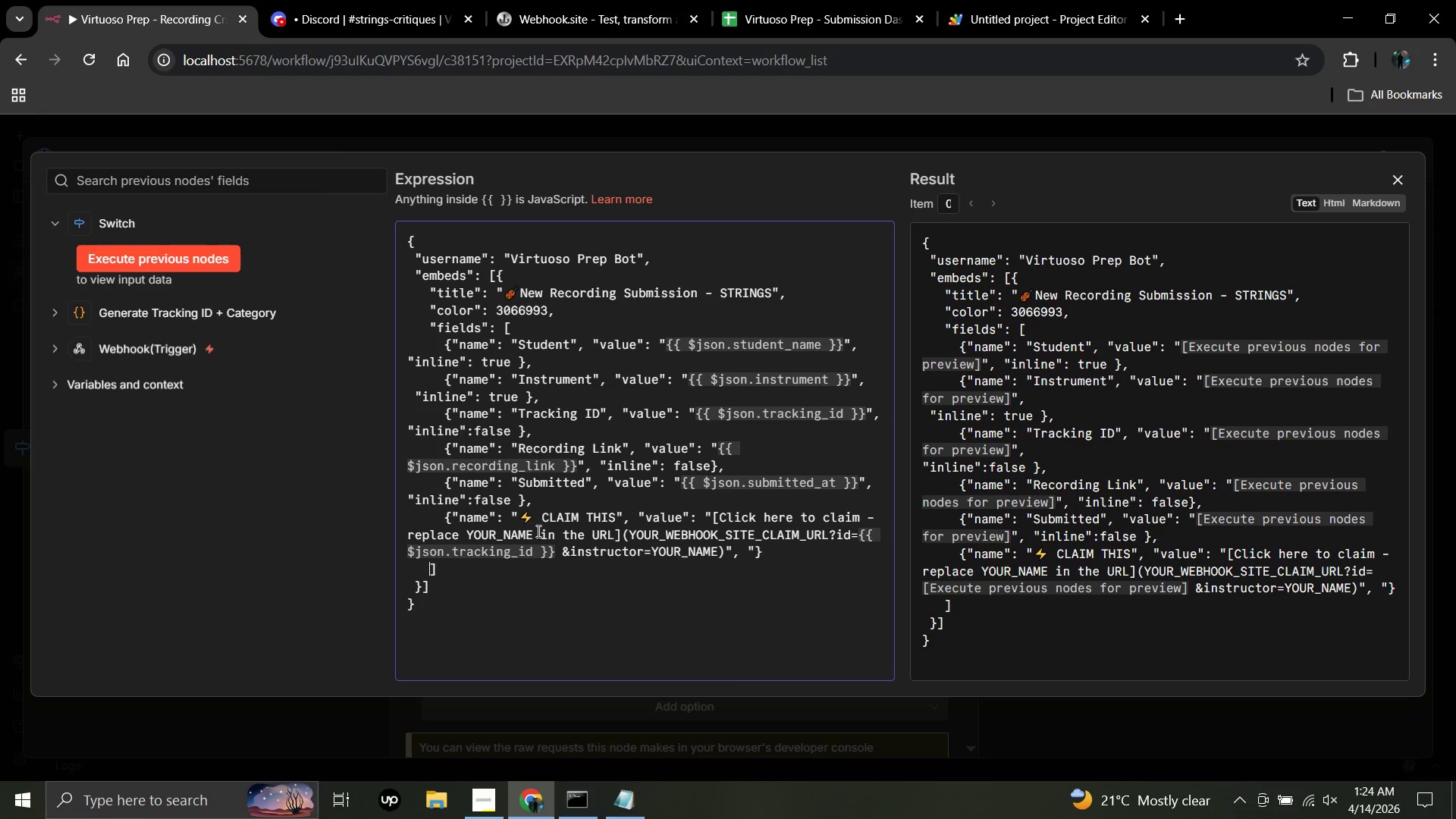 
key(ArrowLeft)
 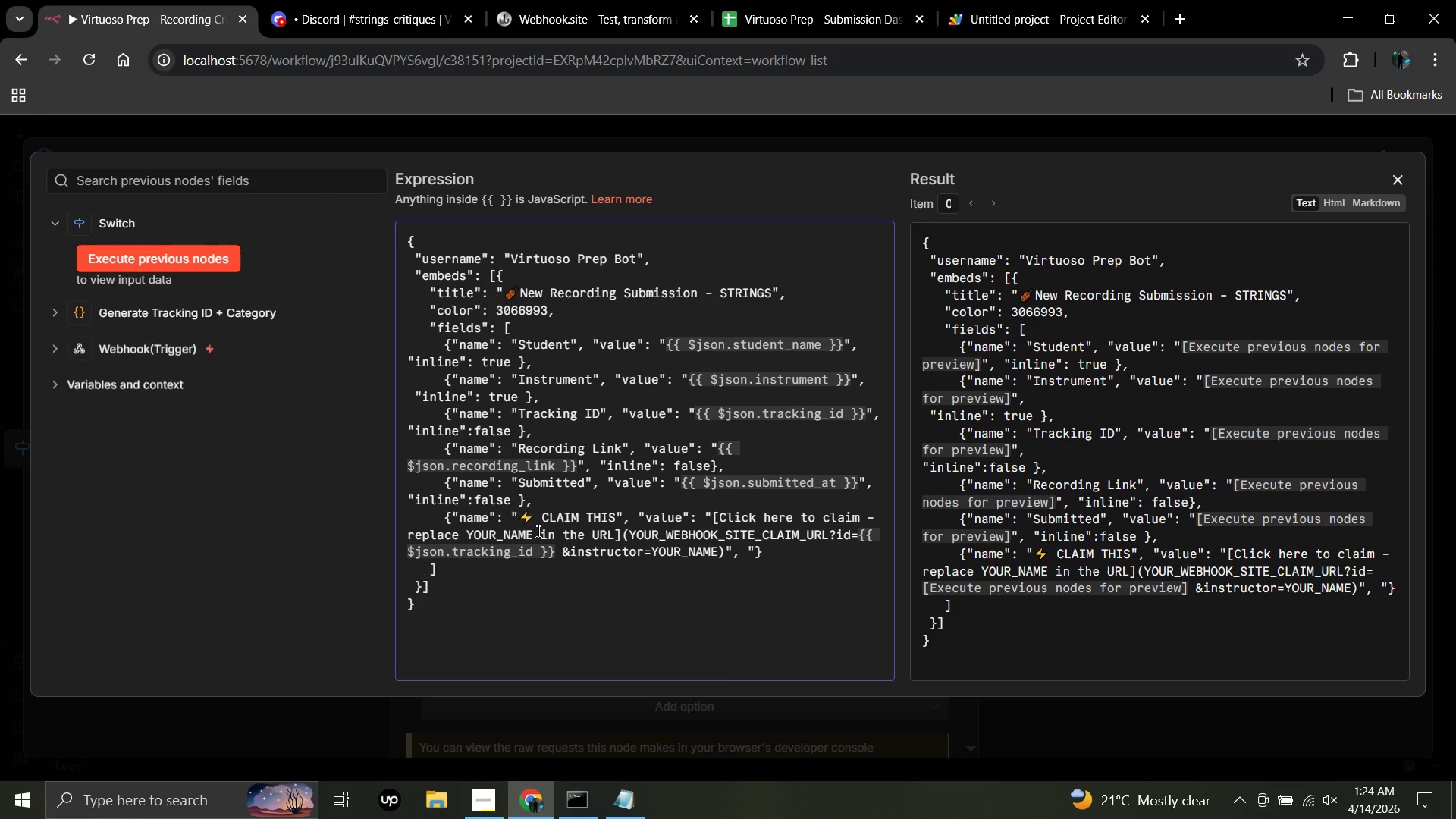 
key(ArrowLeft)
 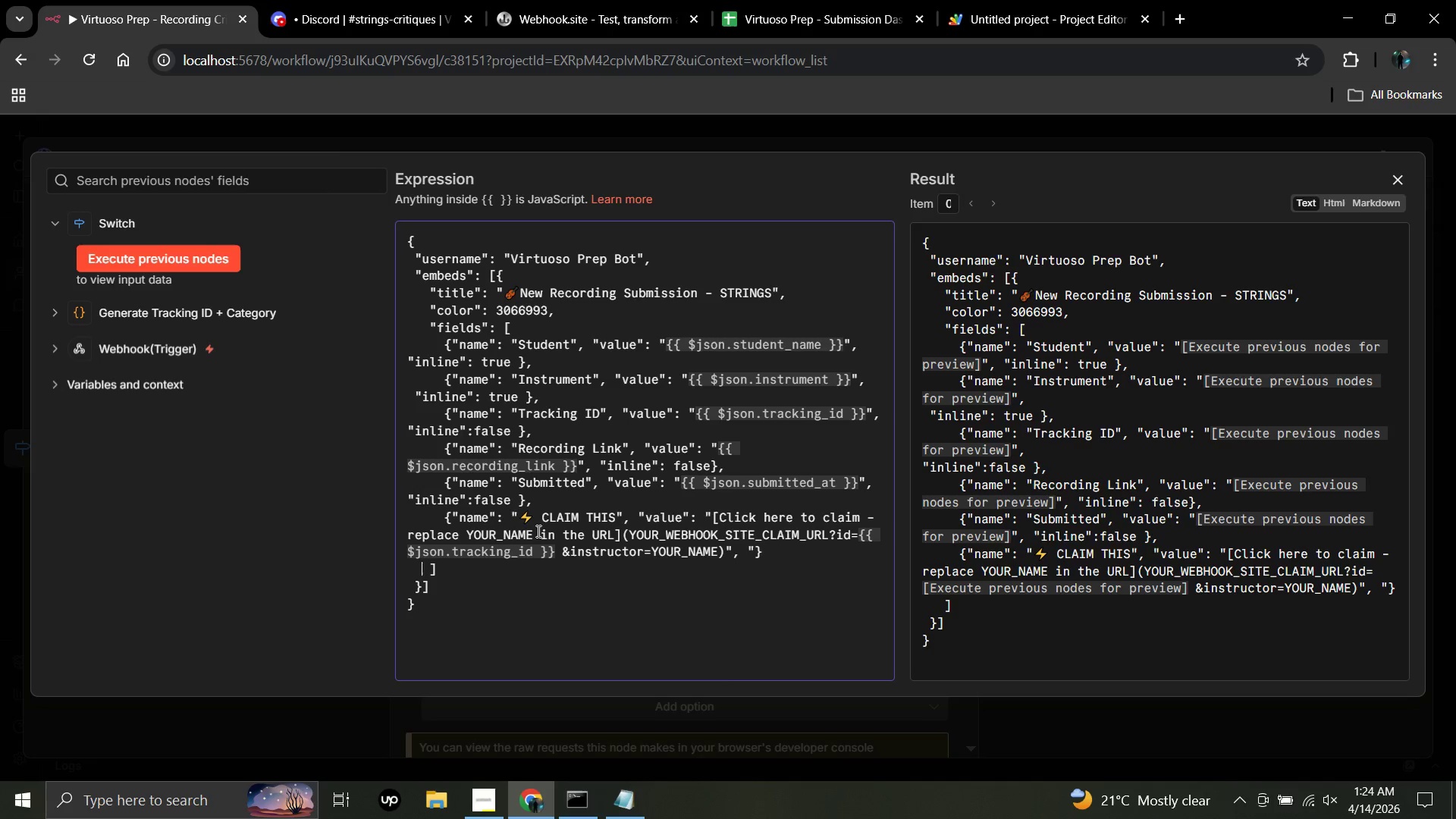 
key(ArrowLeft)
 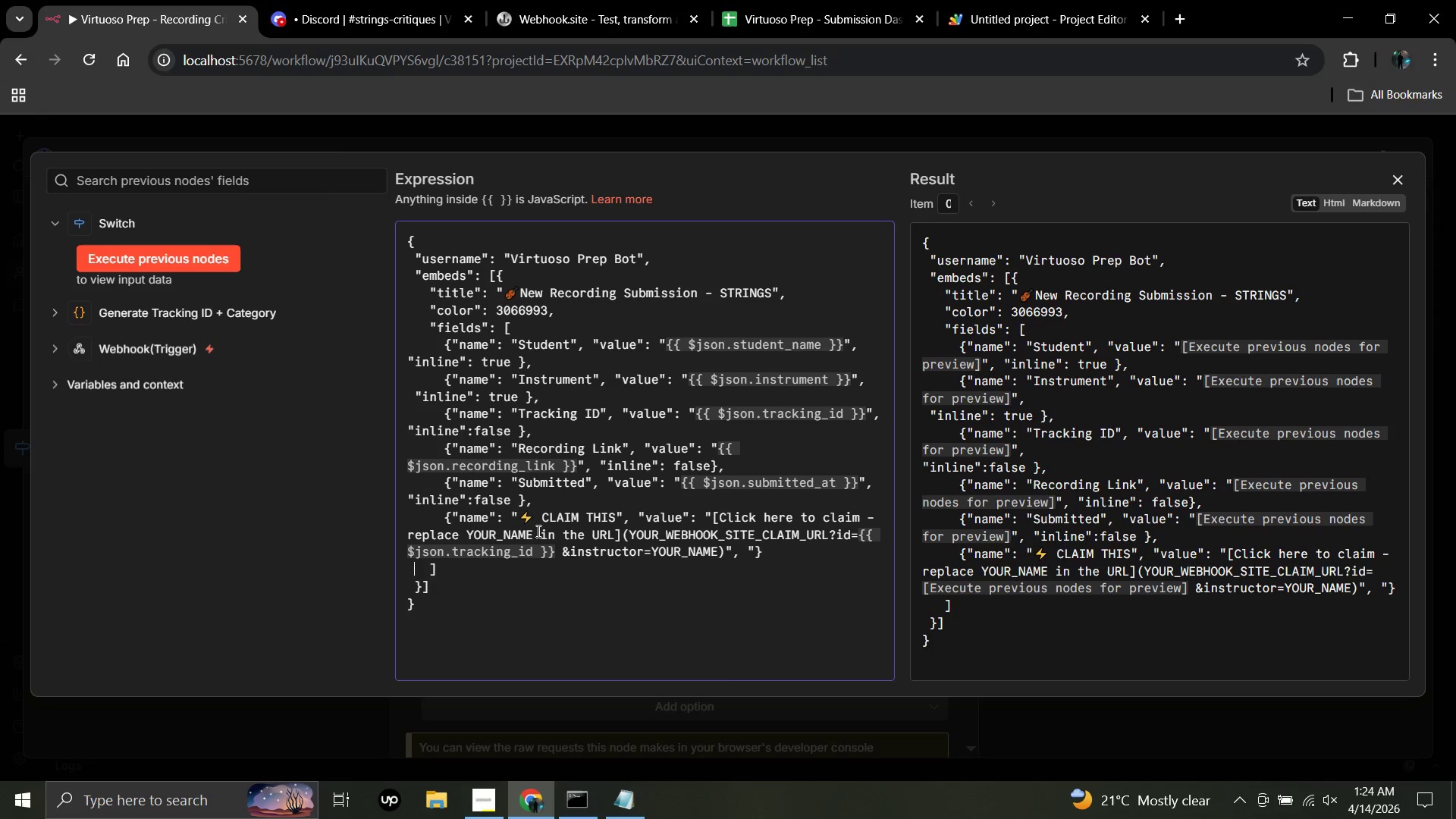 
key(ArrowLeft)
 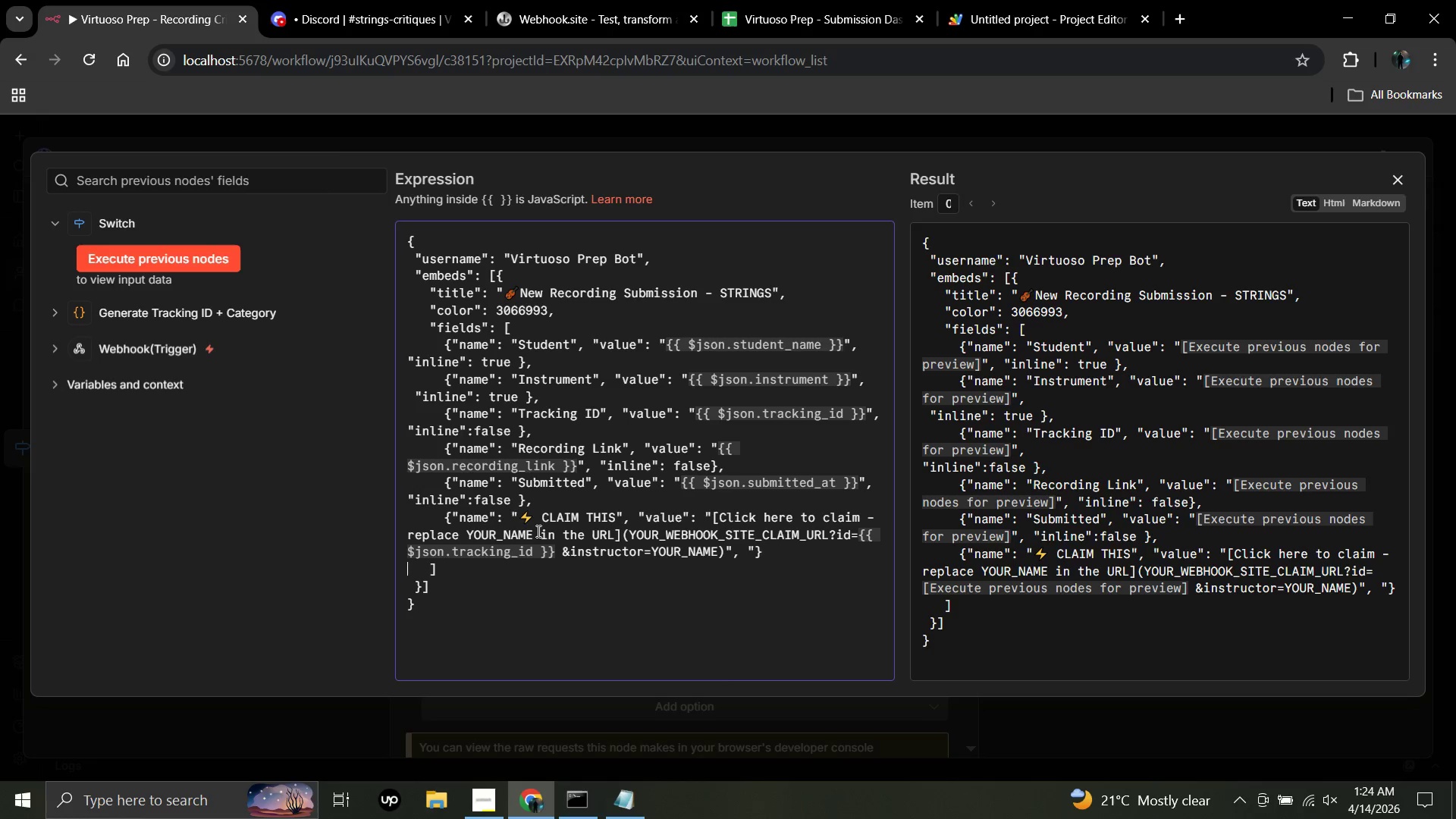 
key(ArrowLeft)
 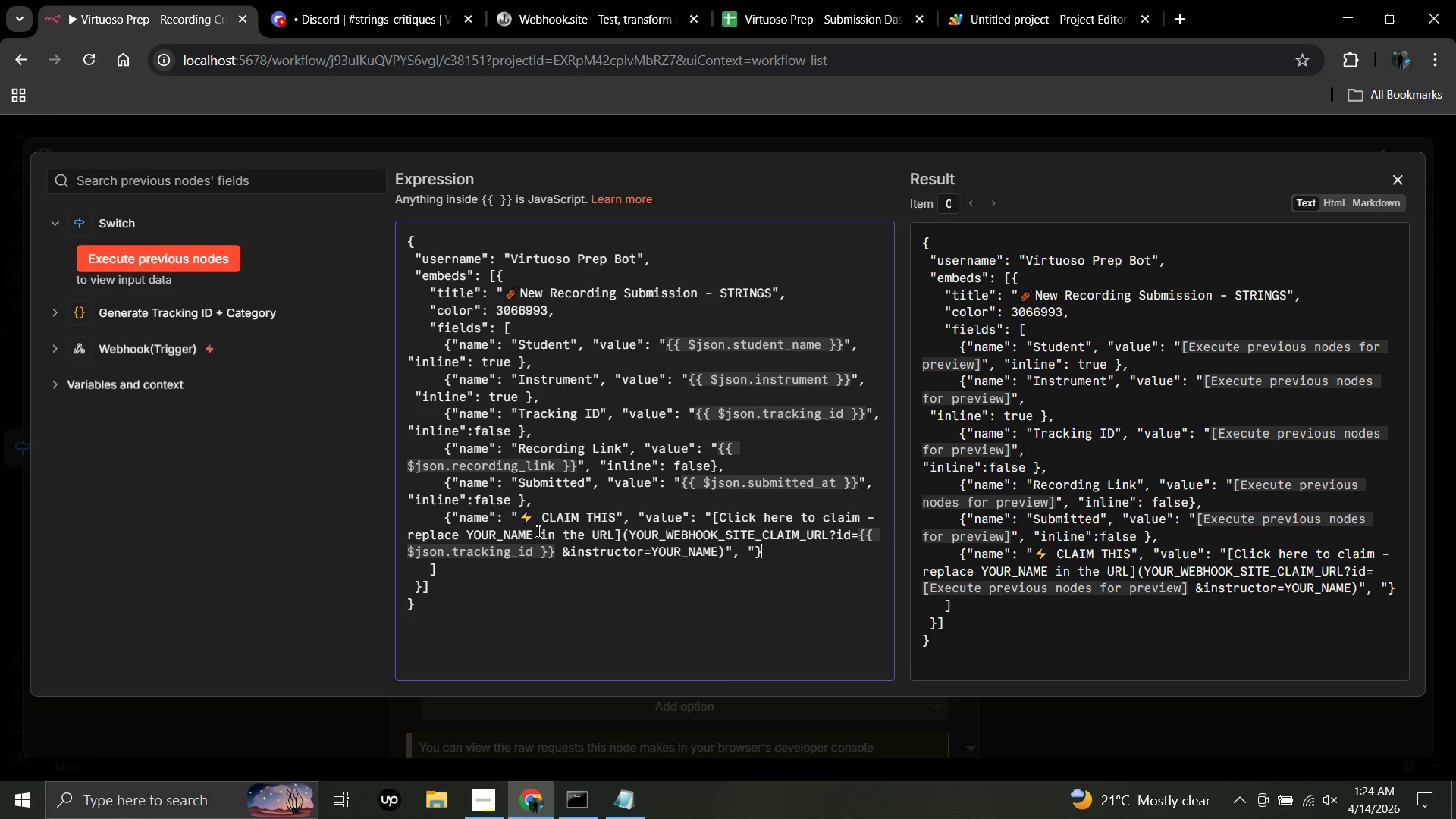 
key(ArrowLeft)
 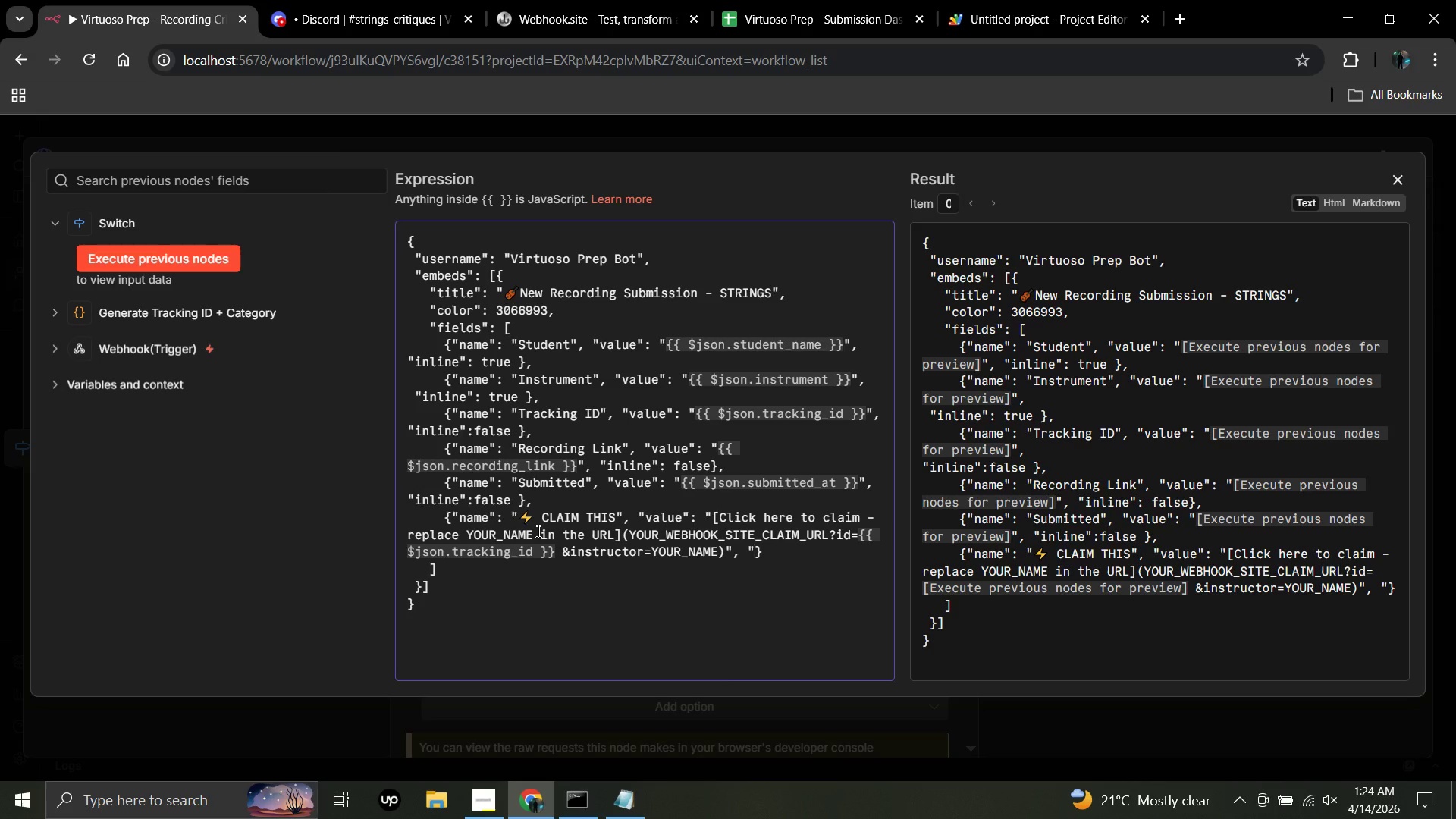 
key(ArrowLeft)
 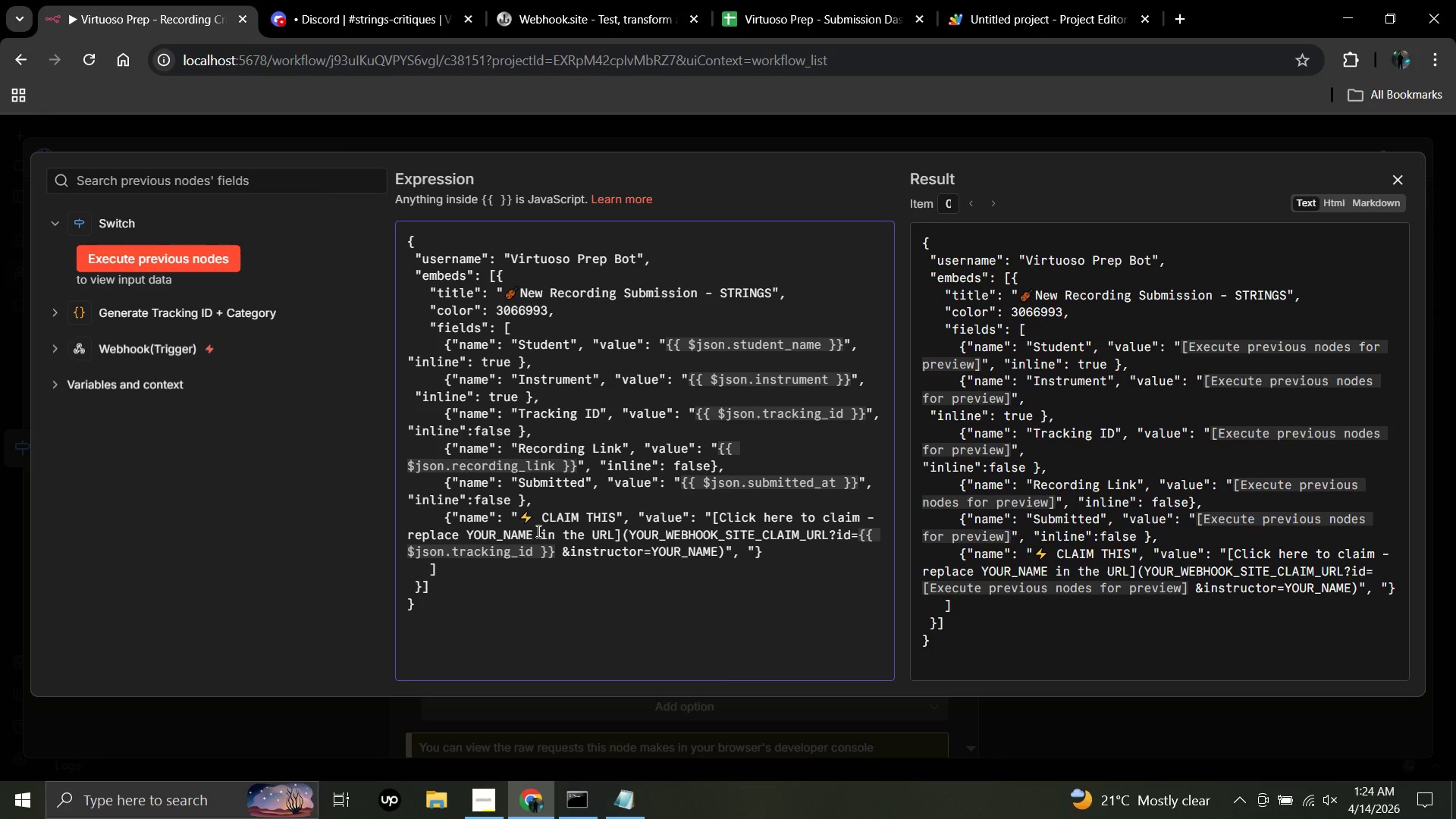 
wait(5.98)
 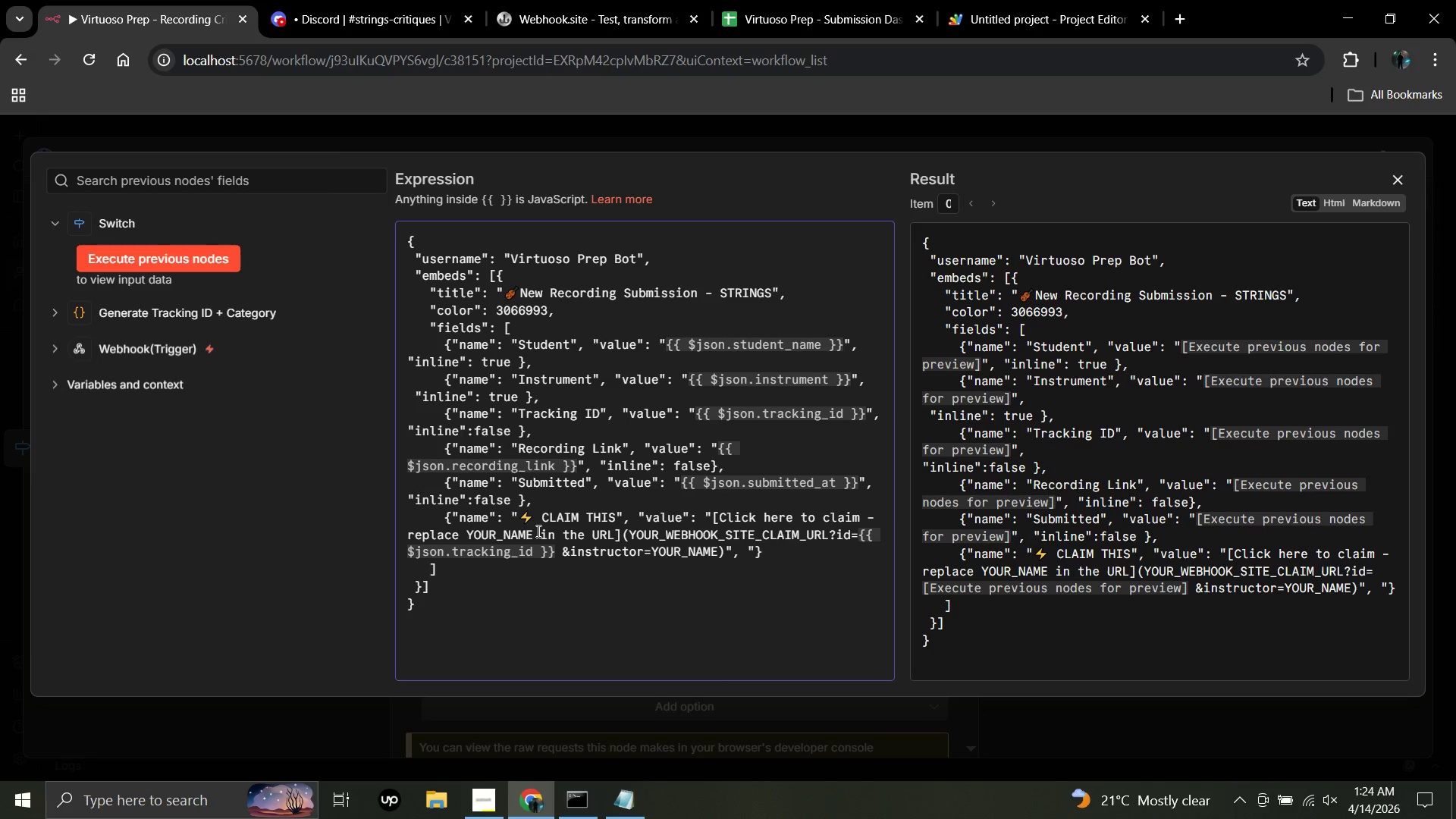 
type(inline": false)
 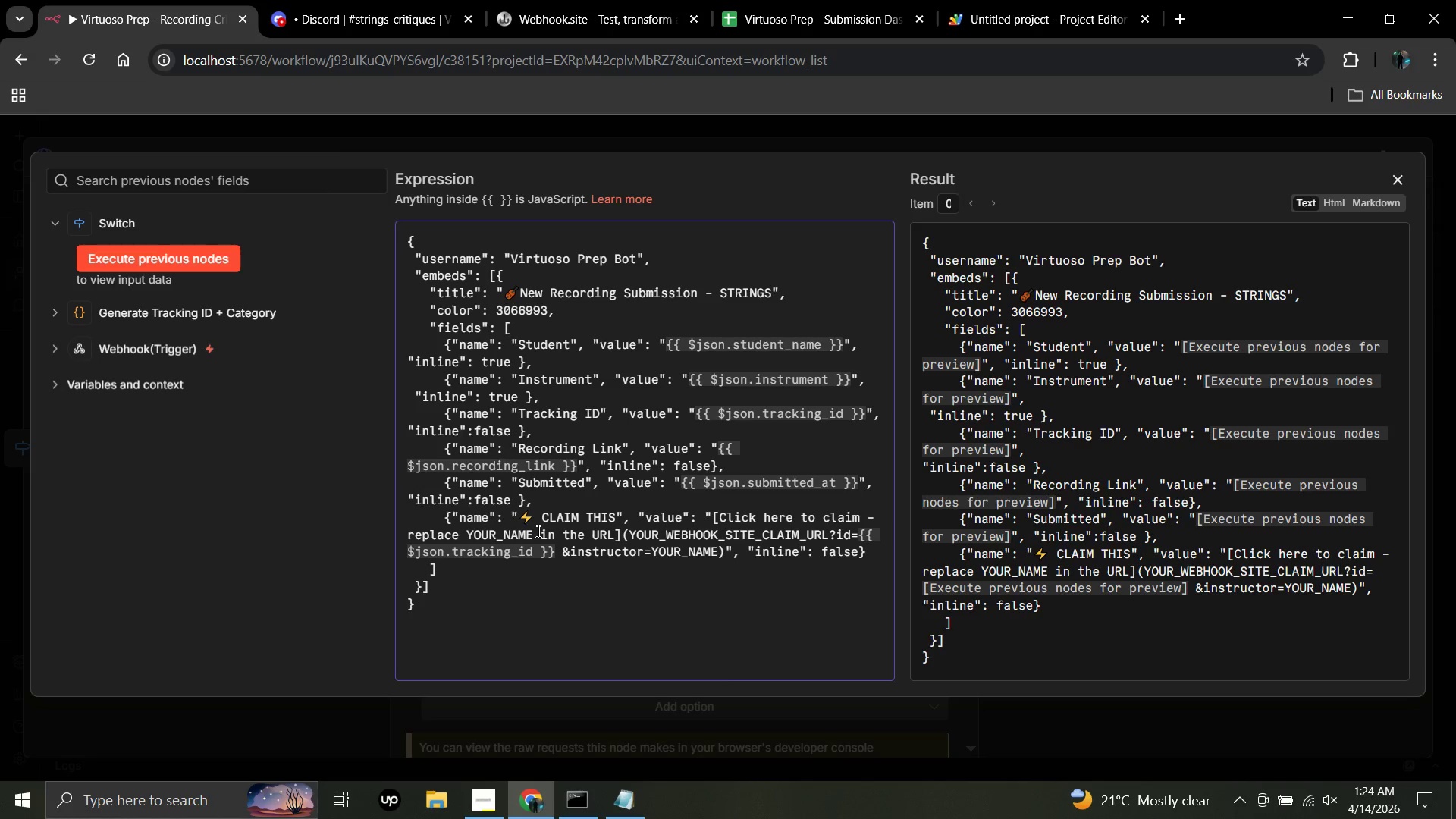 
key(ArrowRight)
 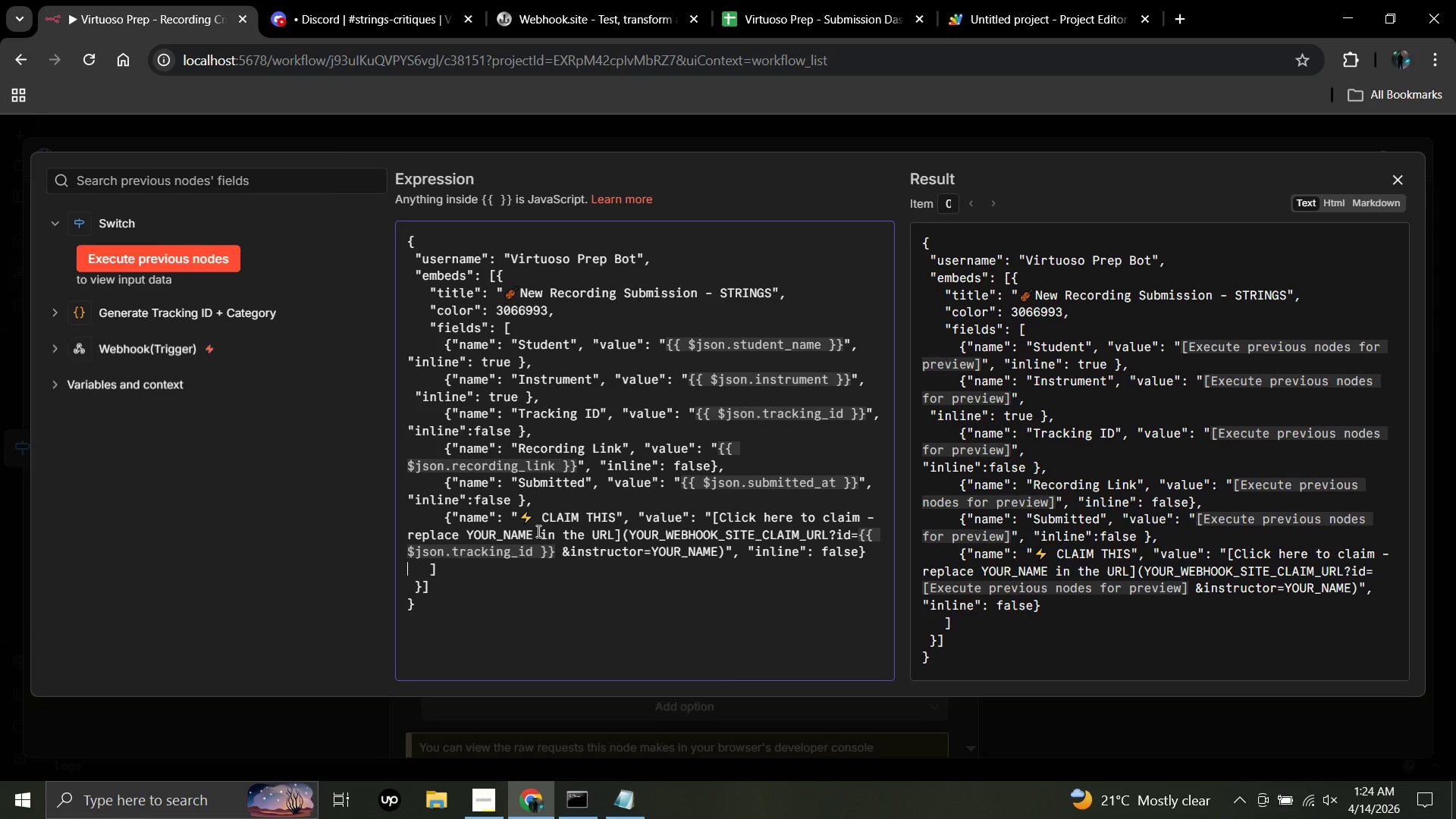 
key(ArrowRight)
 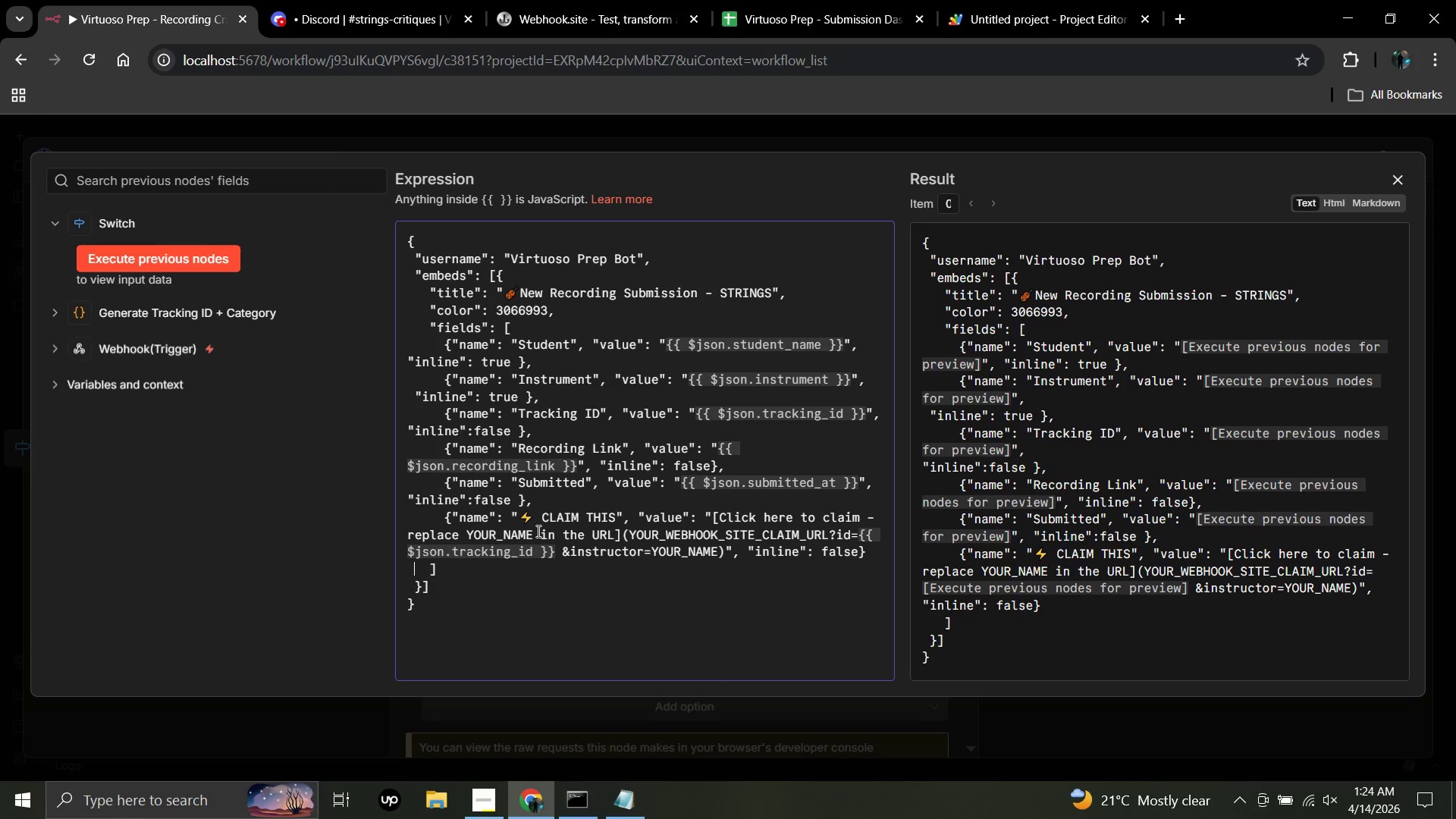 
key(ArrowRight)
 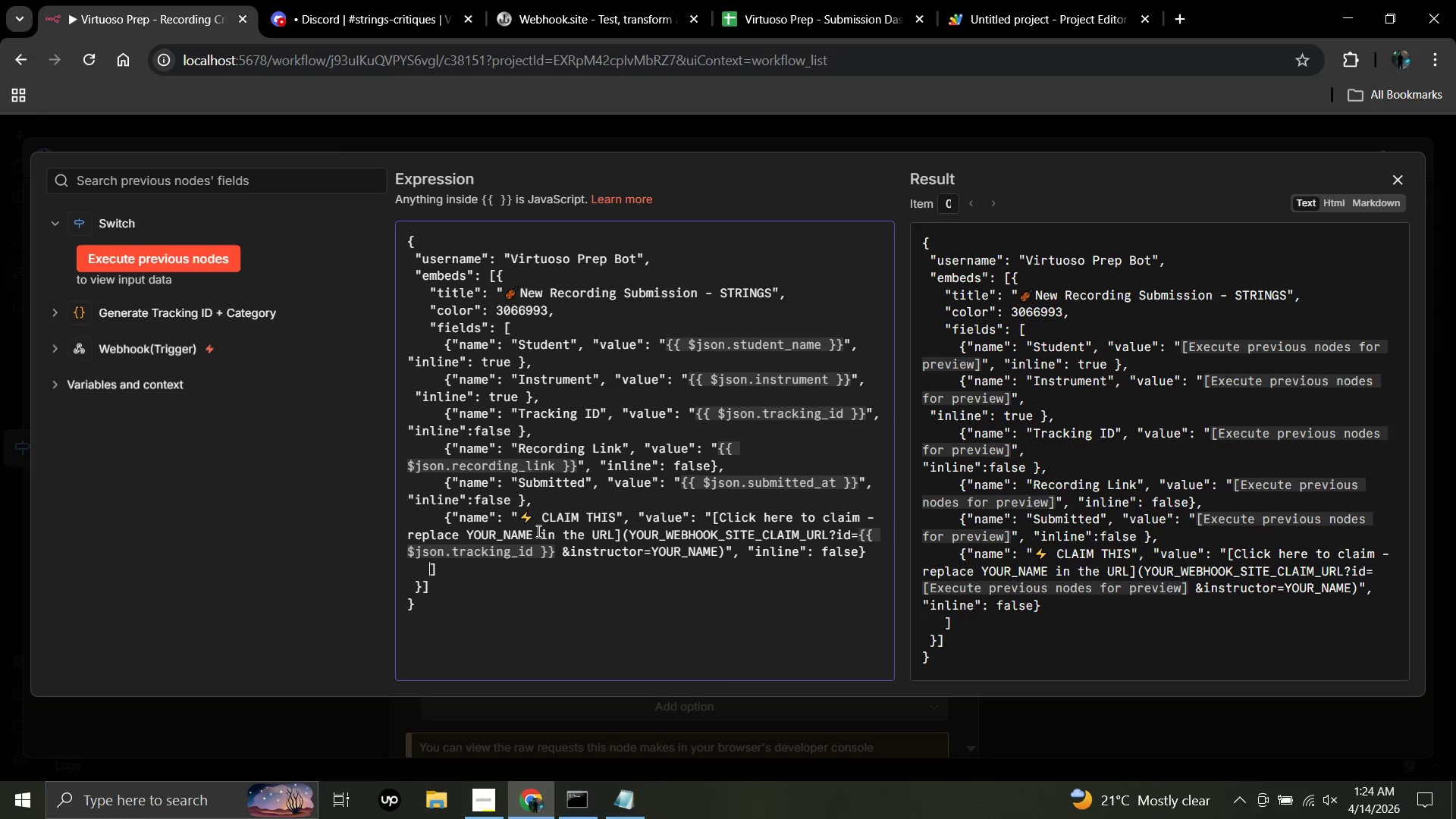 
key(ArrowRight)
 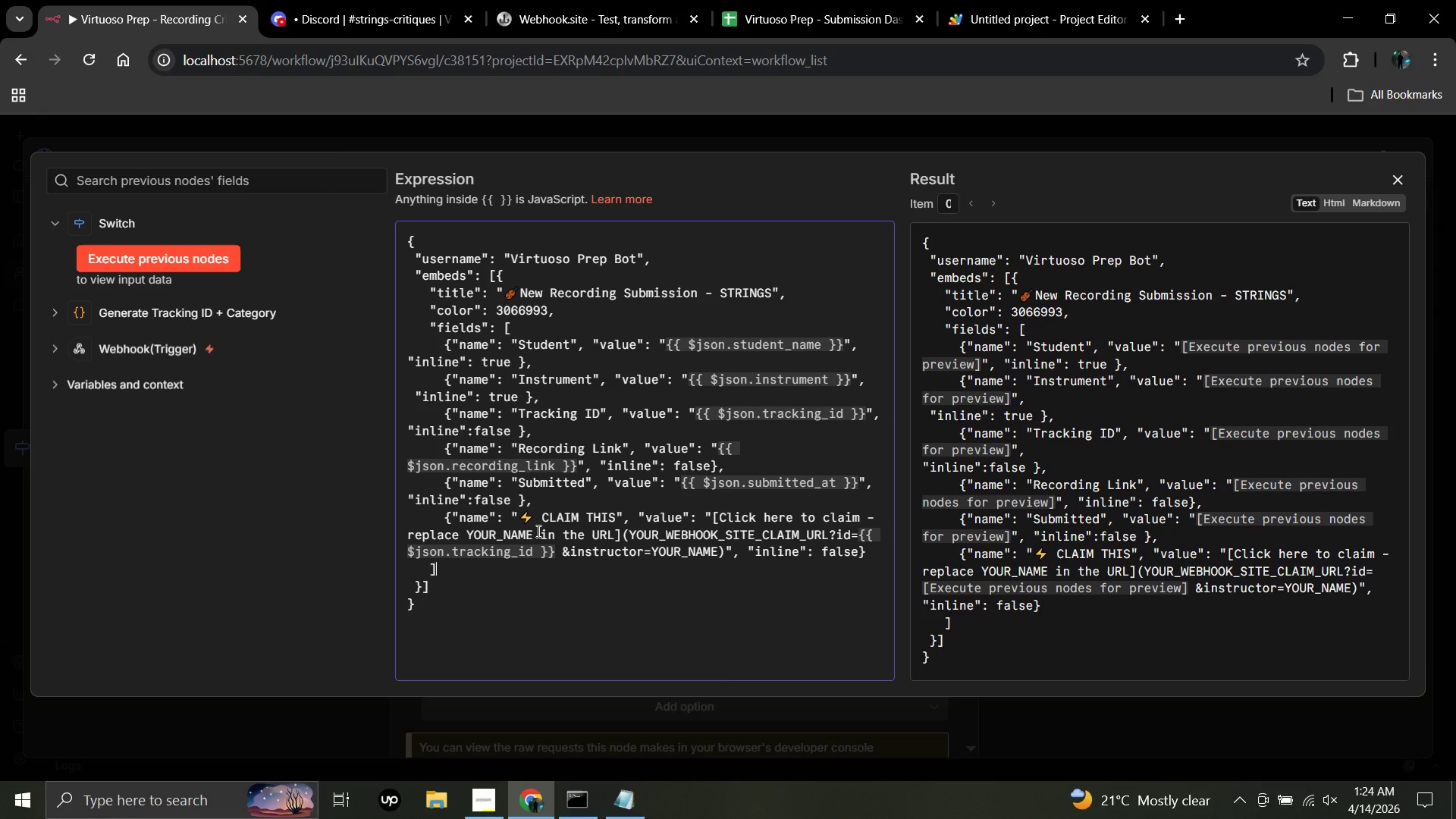 
key(ArrowRight)
 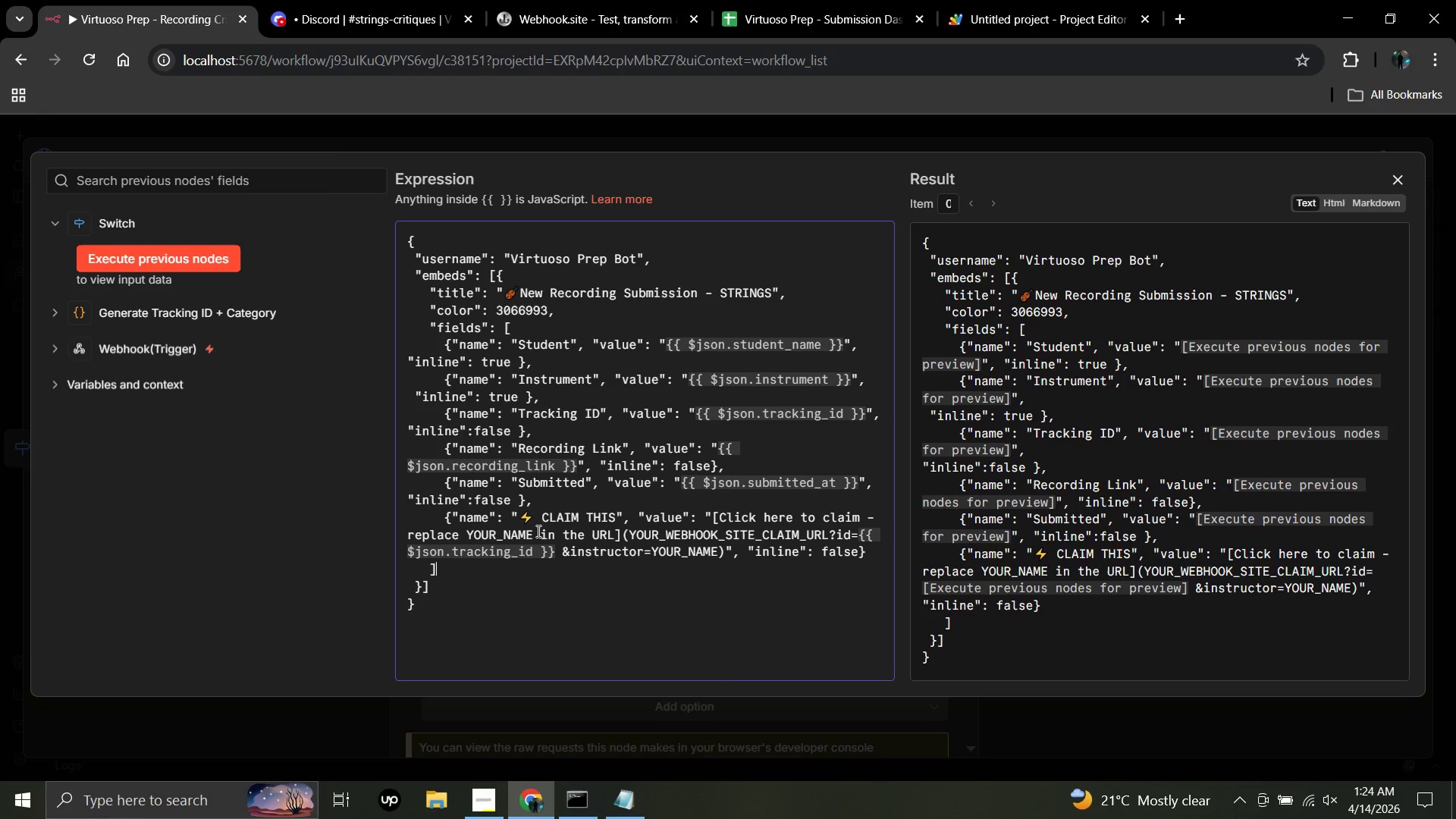 
key(ArrowRight)
 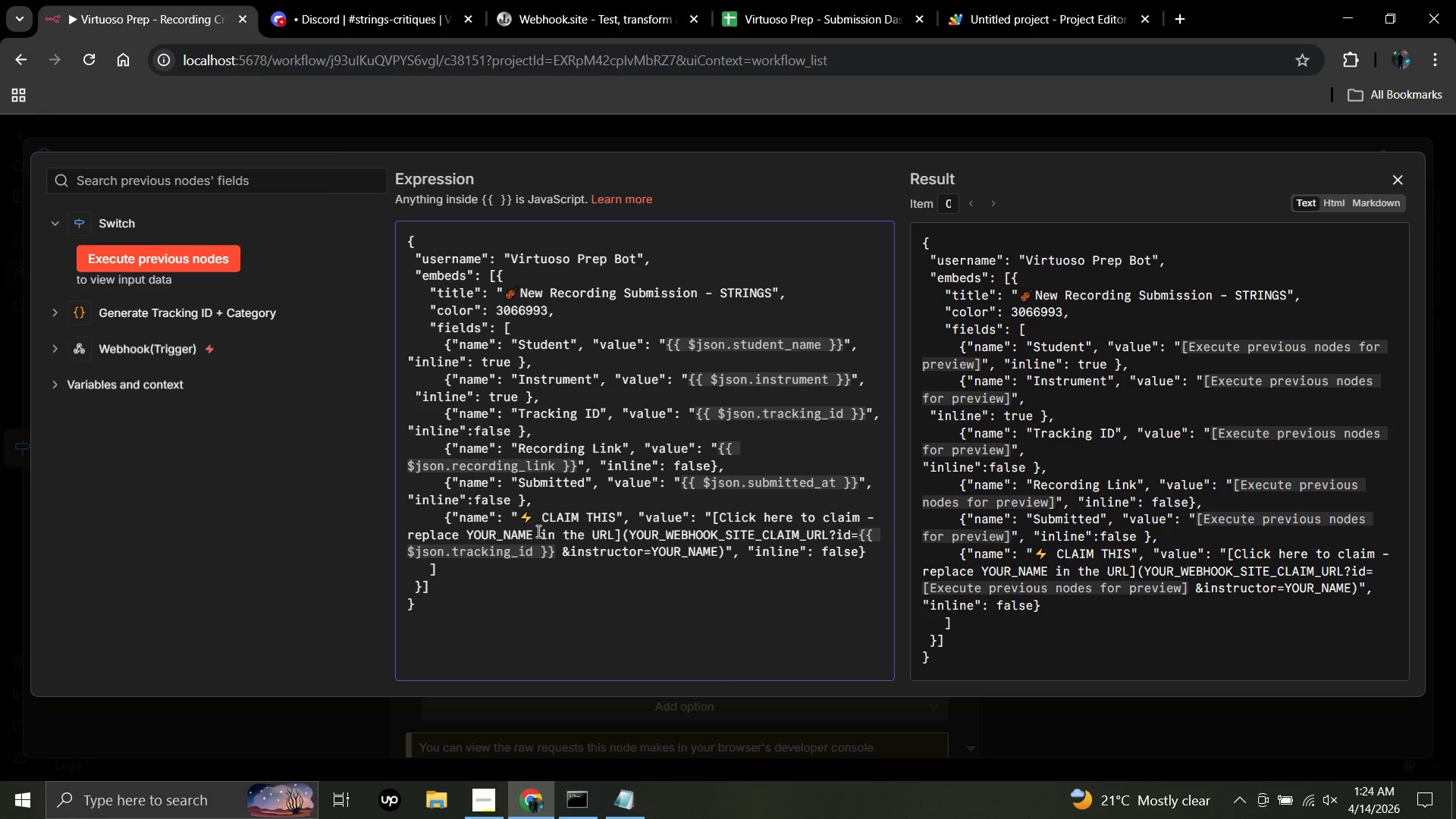 
key(Comma)
 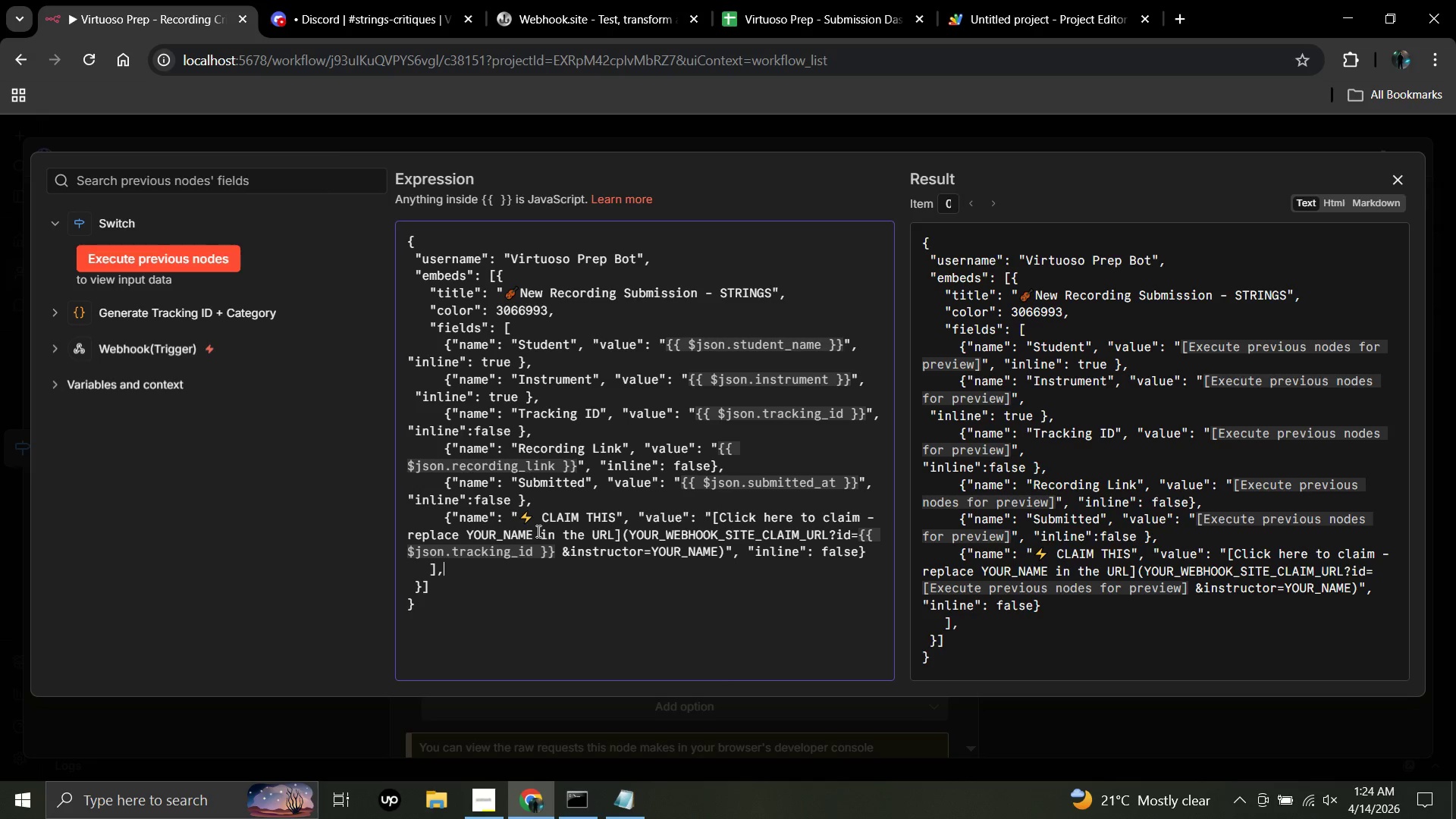 
key(Enter)
 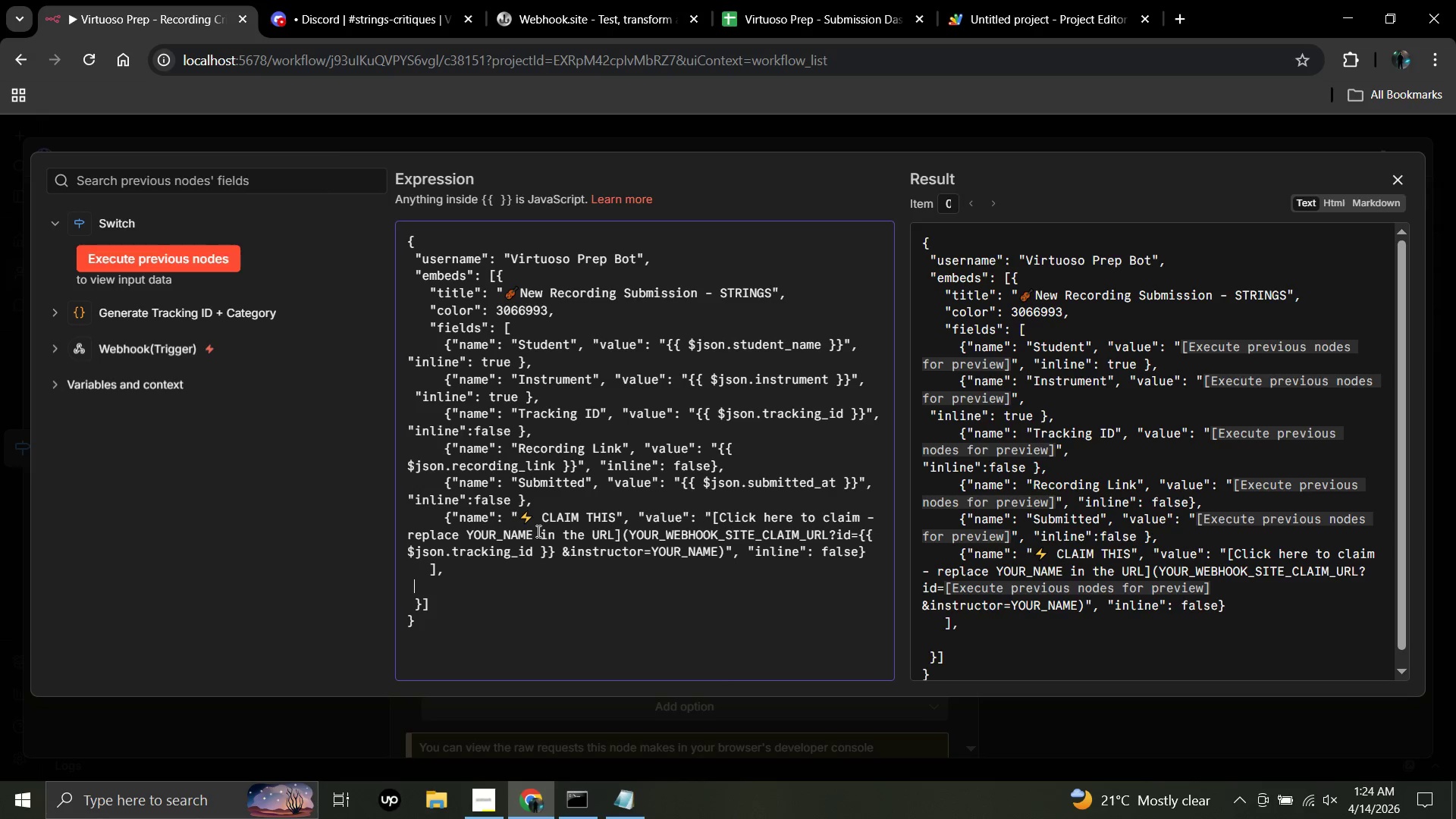 
type(    "footer)
 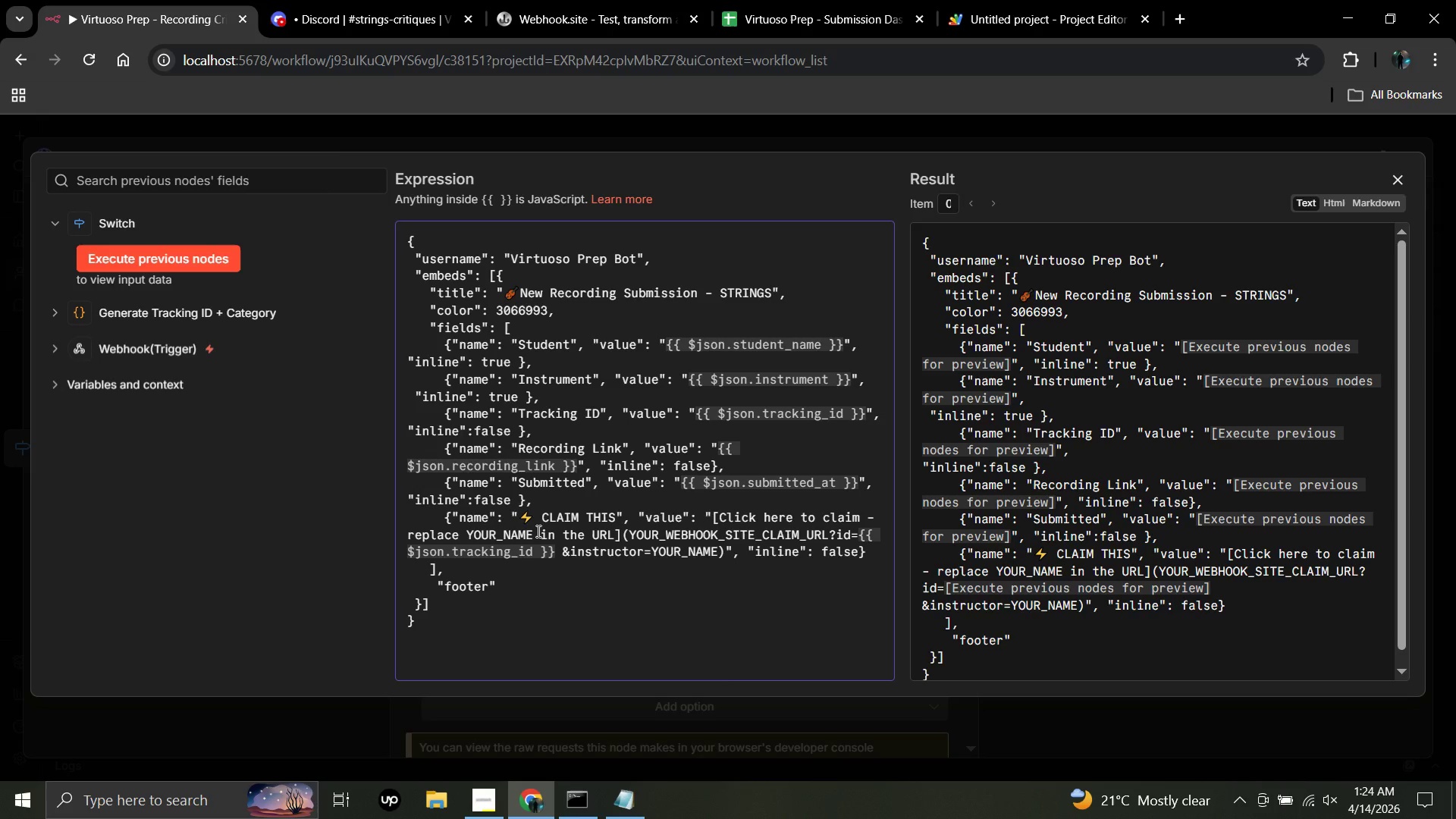 
key(ArrowRight)
 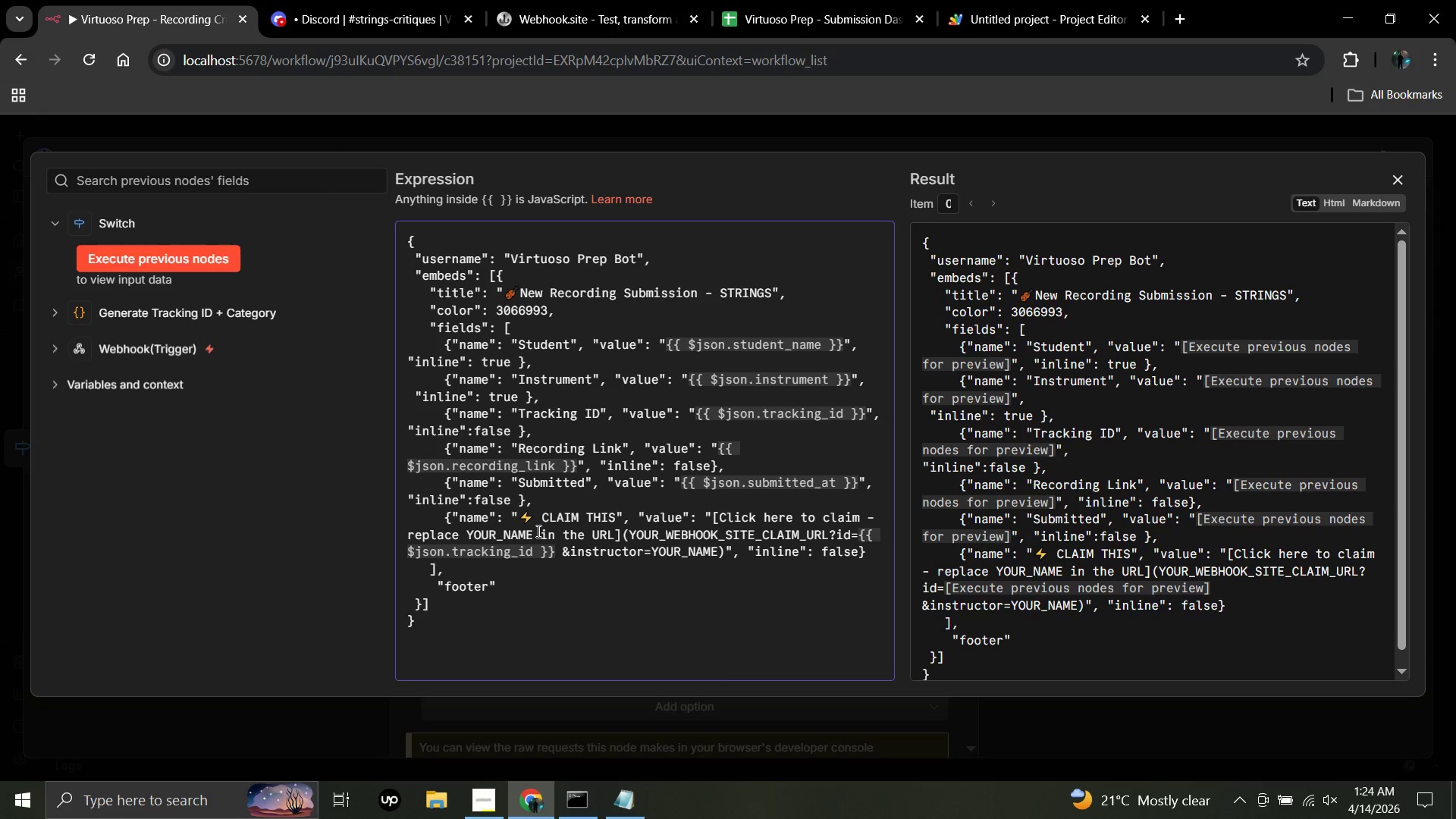 
type(:{"text:)
key(Backspace)
 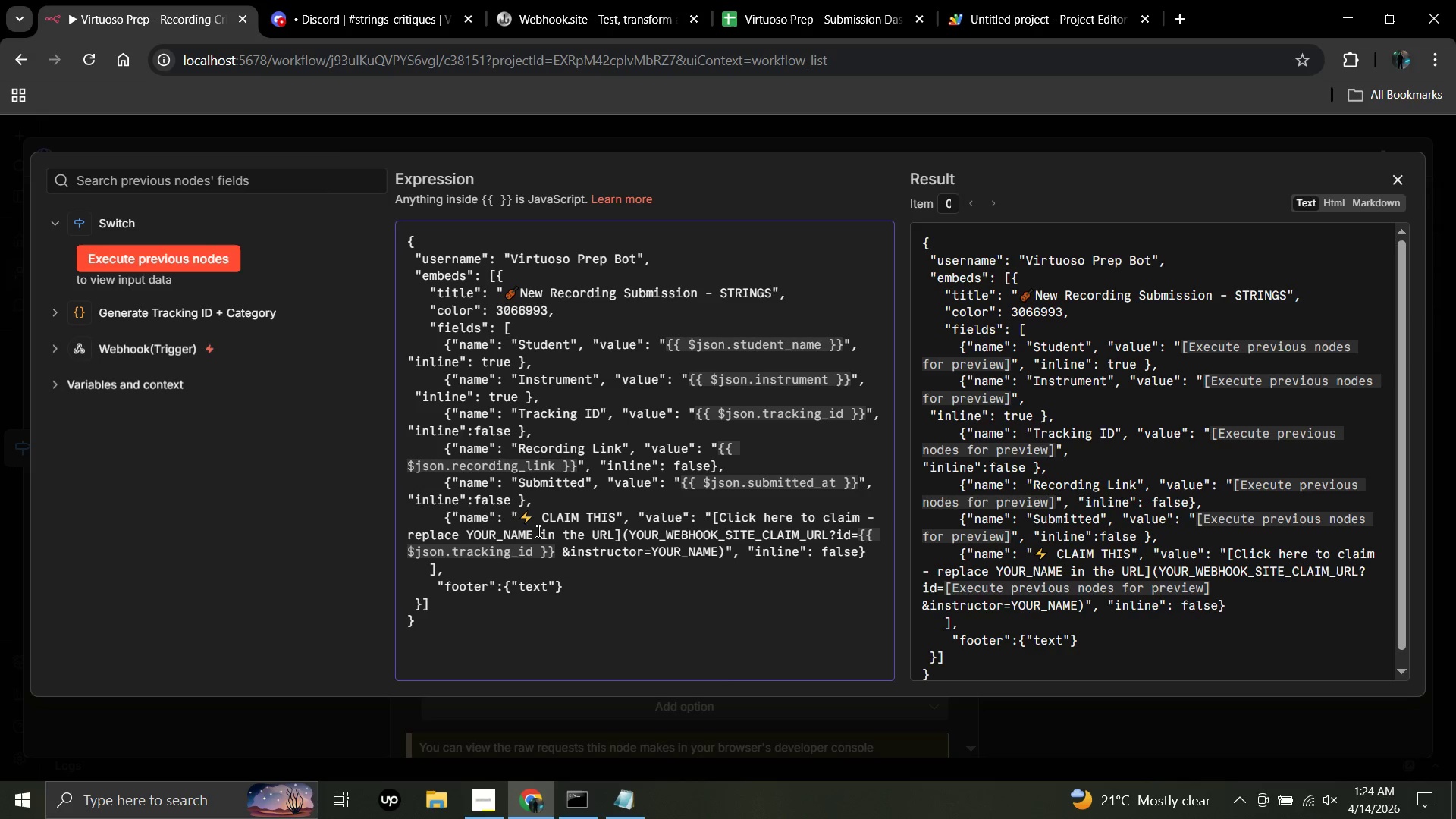 
key(ArrowRight)
 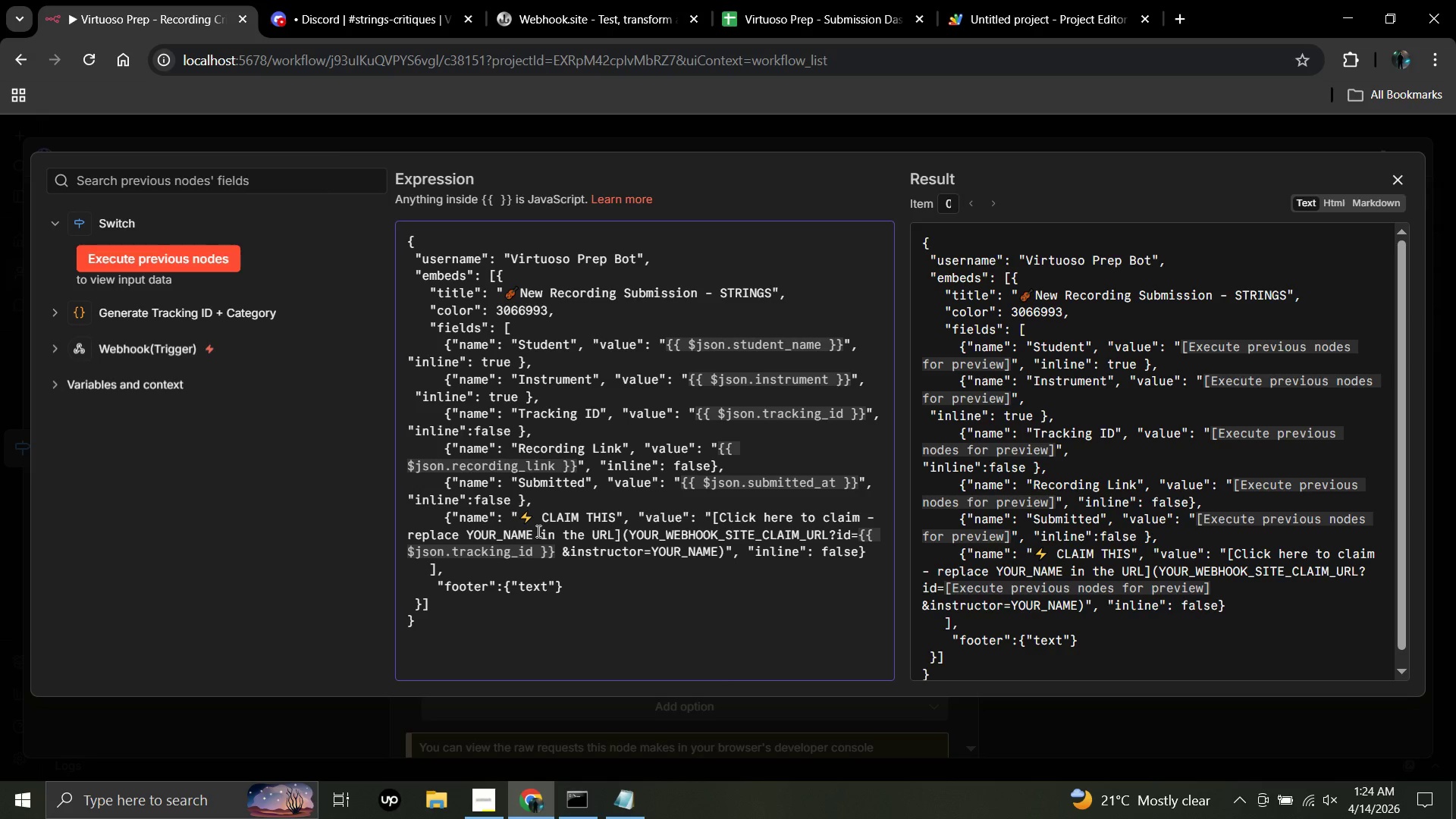 
type(: "SLA: $)
key(Backspace)
type(4 hours. DO)
key(Backspace)
type(o not Lea)
key(Backspace)
key(Backspace)
key(Backspace)
type(leave unclaimed.)
 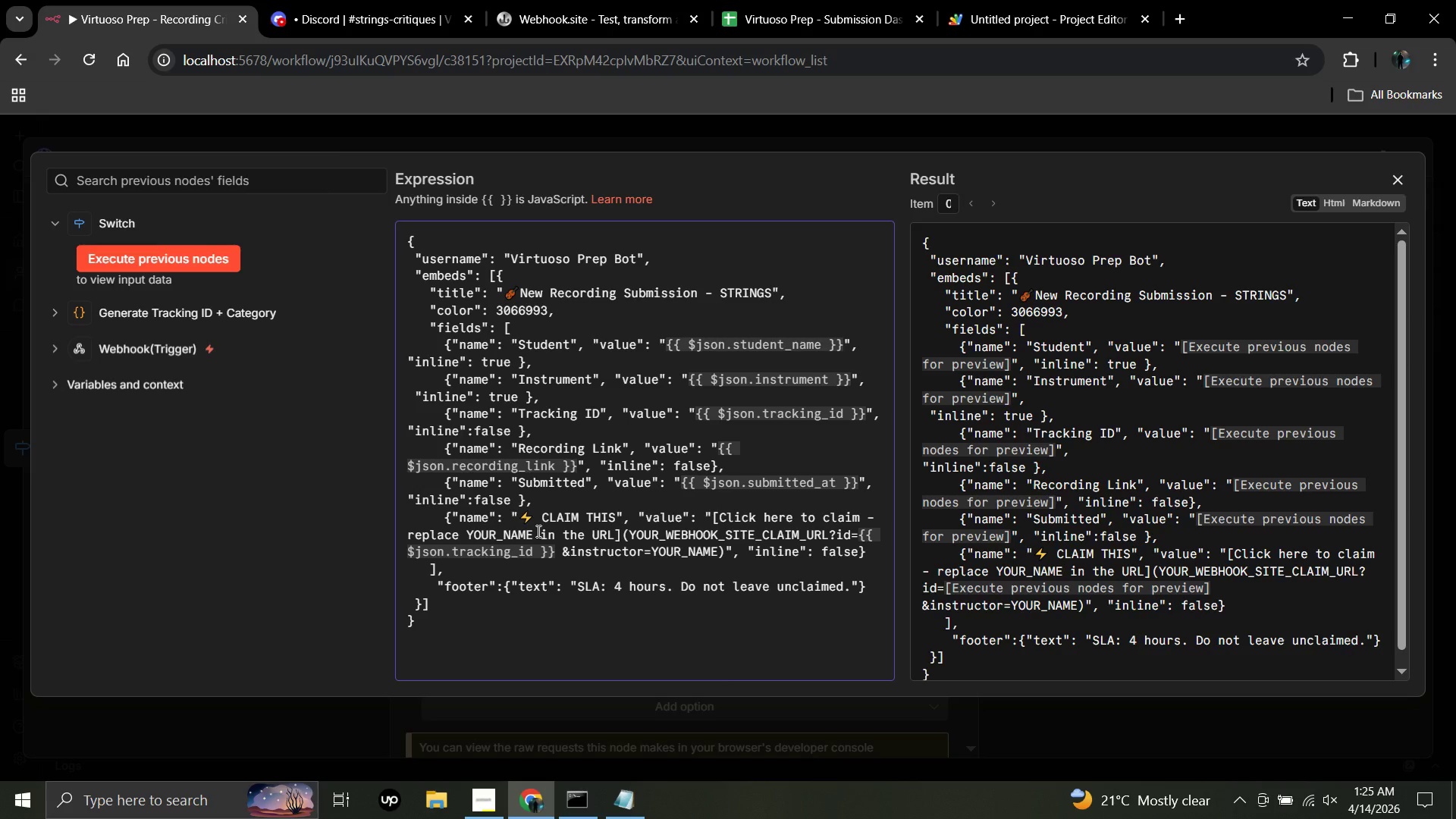 
scroll: coordinate [526, 555], scroll_direction: down, amount: 2.0
 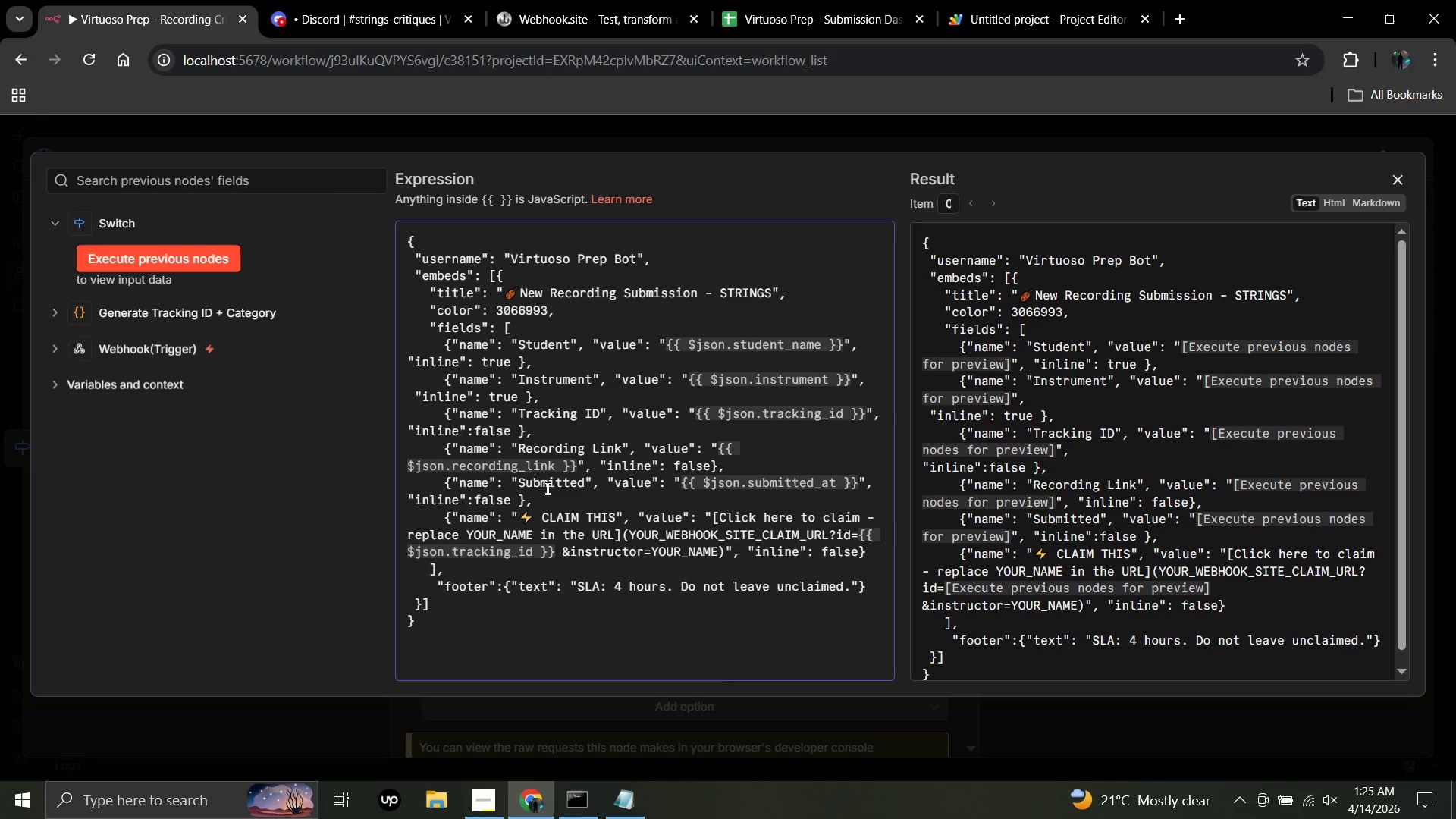 
wait(10.08)
 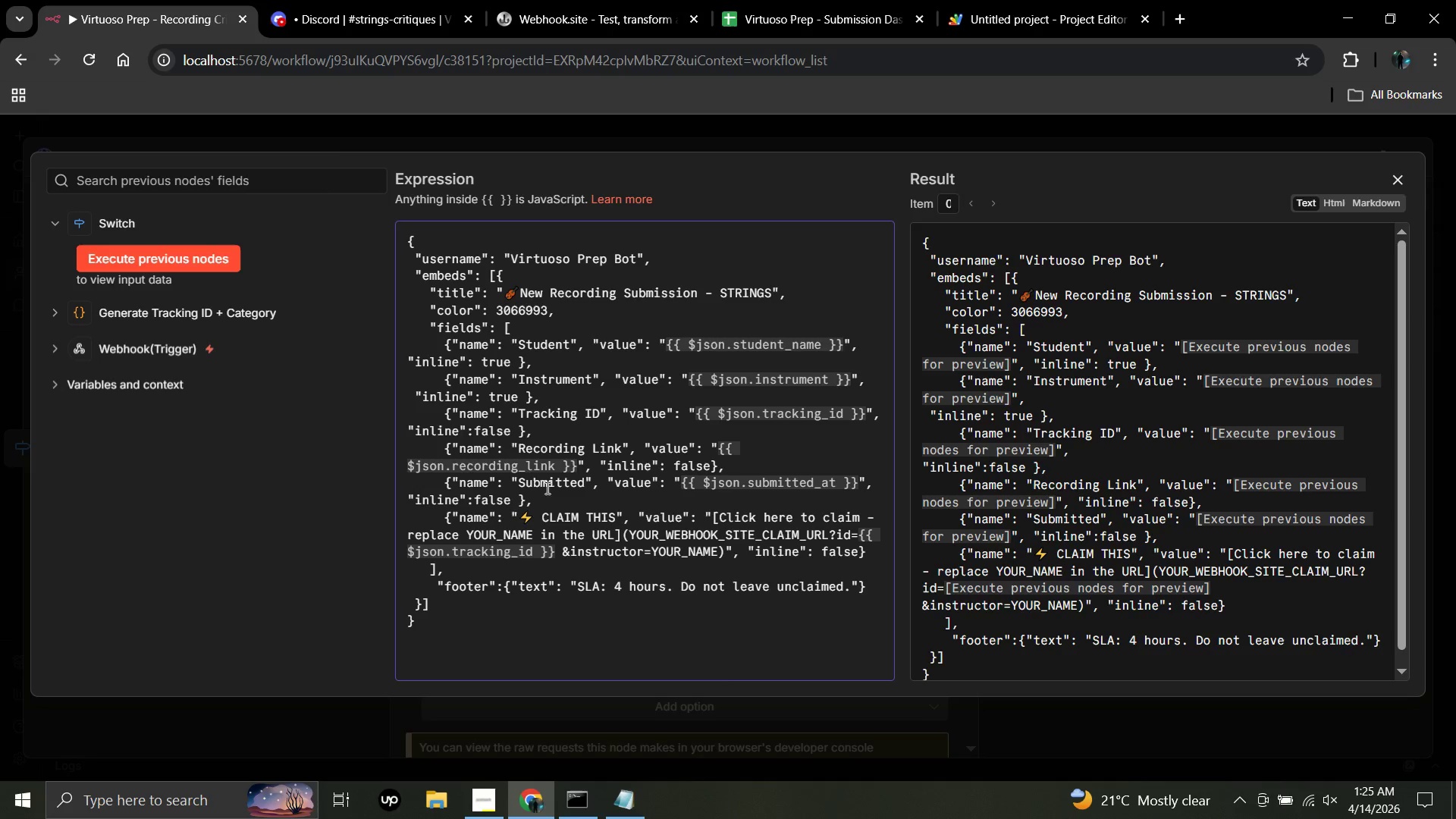 
left_click([1401, 179])
 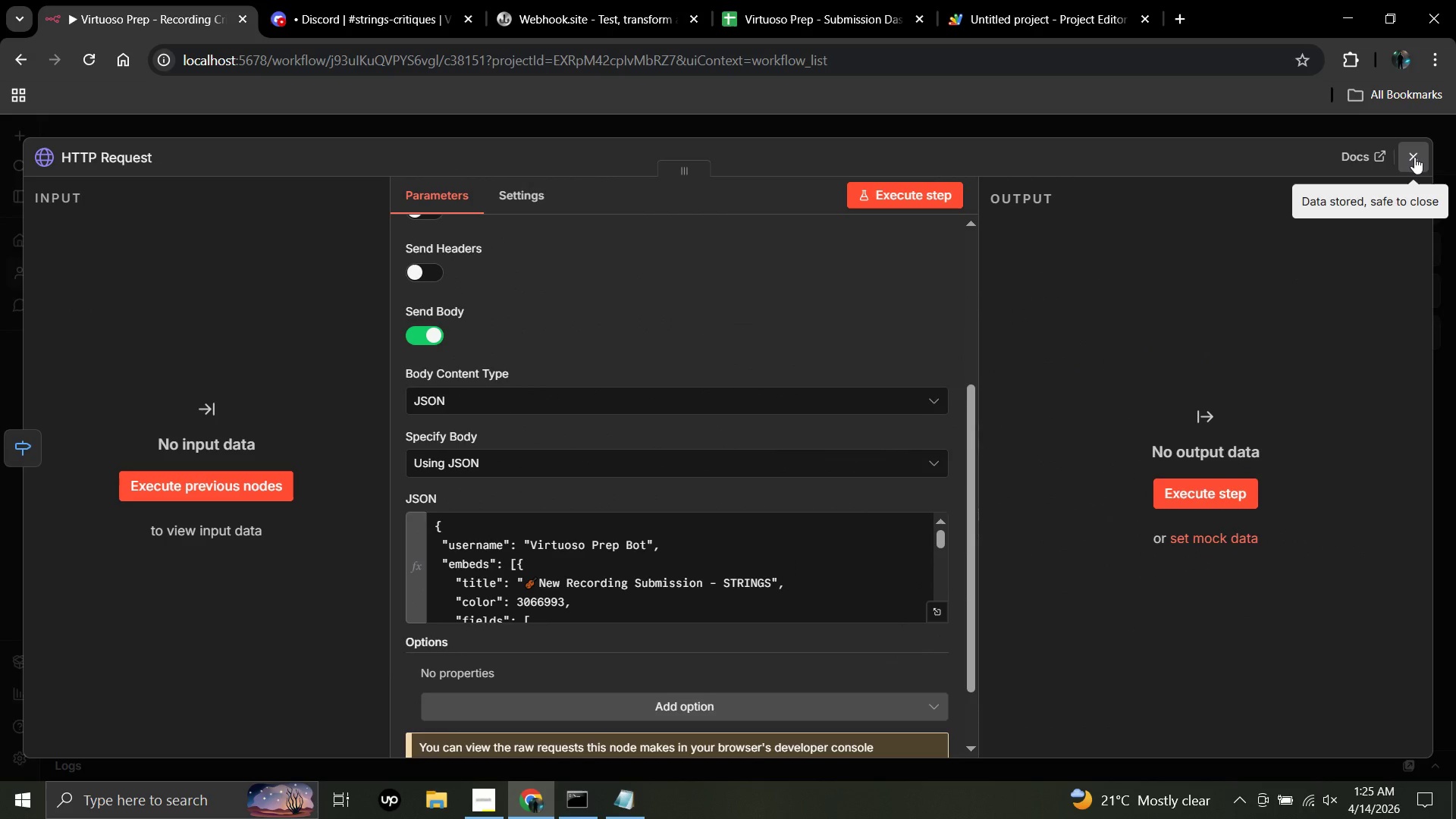 
left_click([1414, 157])
 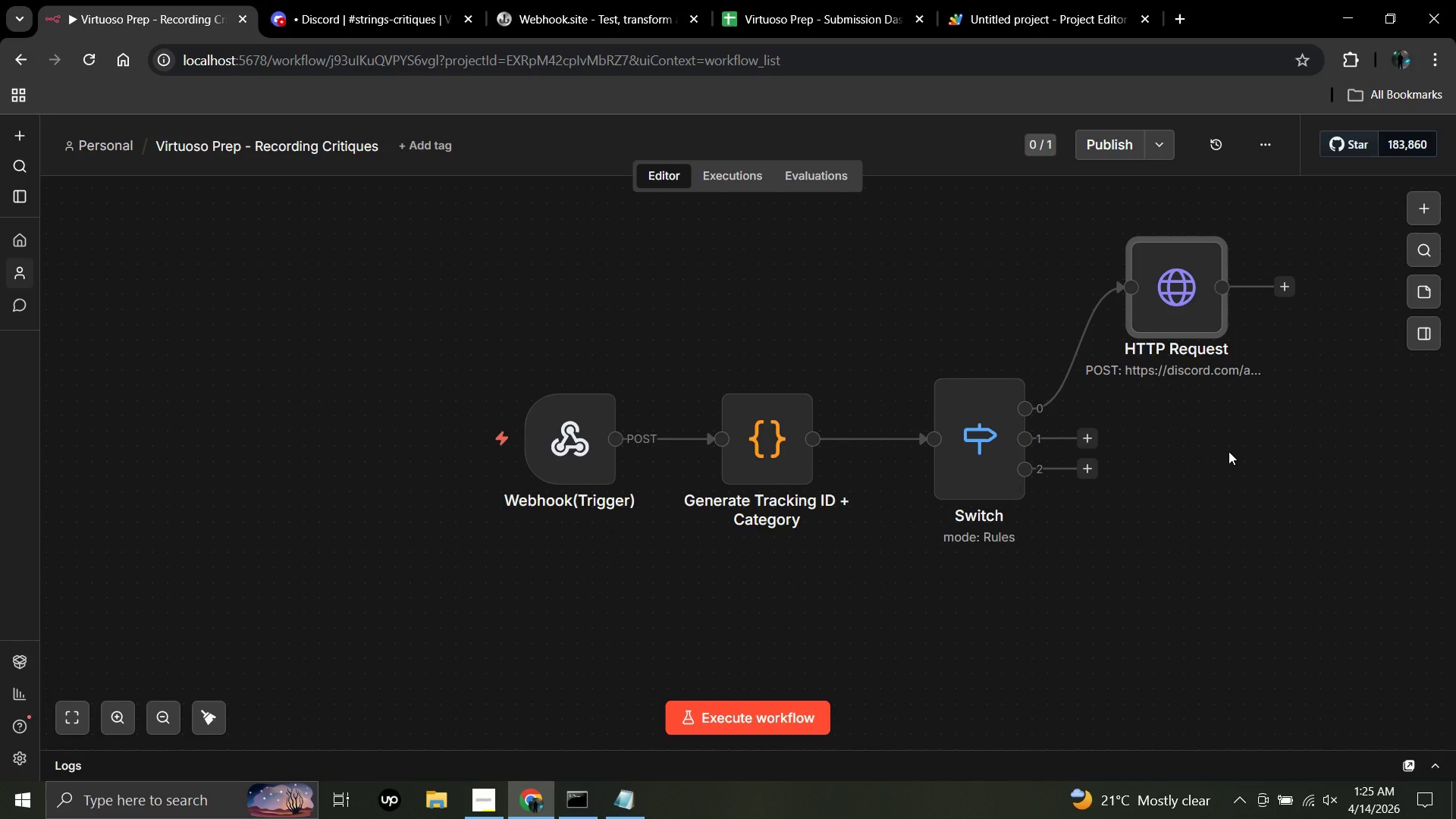 
hold_key(key=ControlLeft, duration=1.06)
left_click_drag(start_coordinate=[1228, 451], to_coordinate=[1070, 483])
 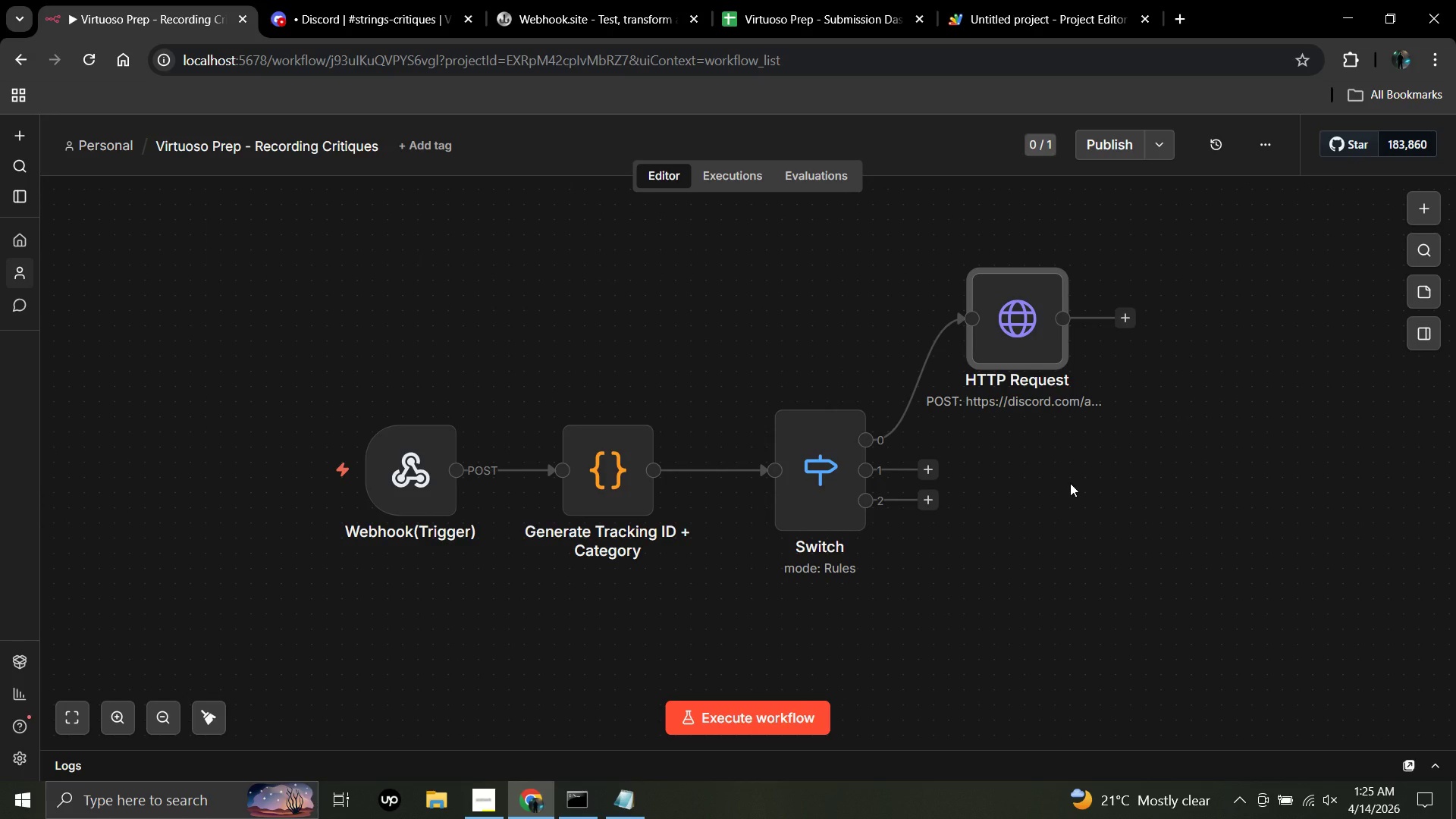 
wait(7.19)
 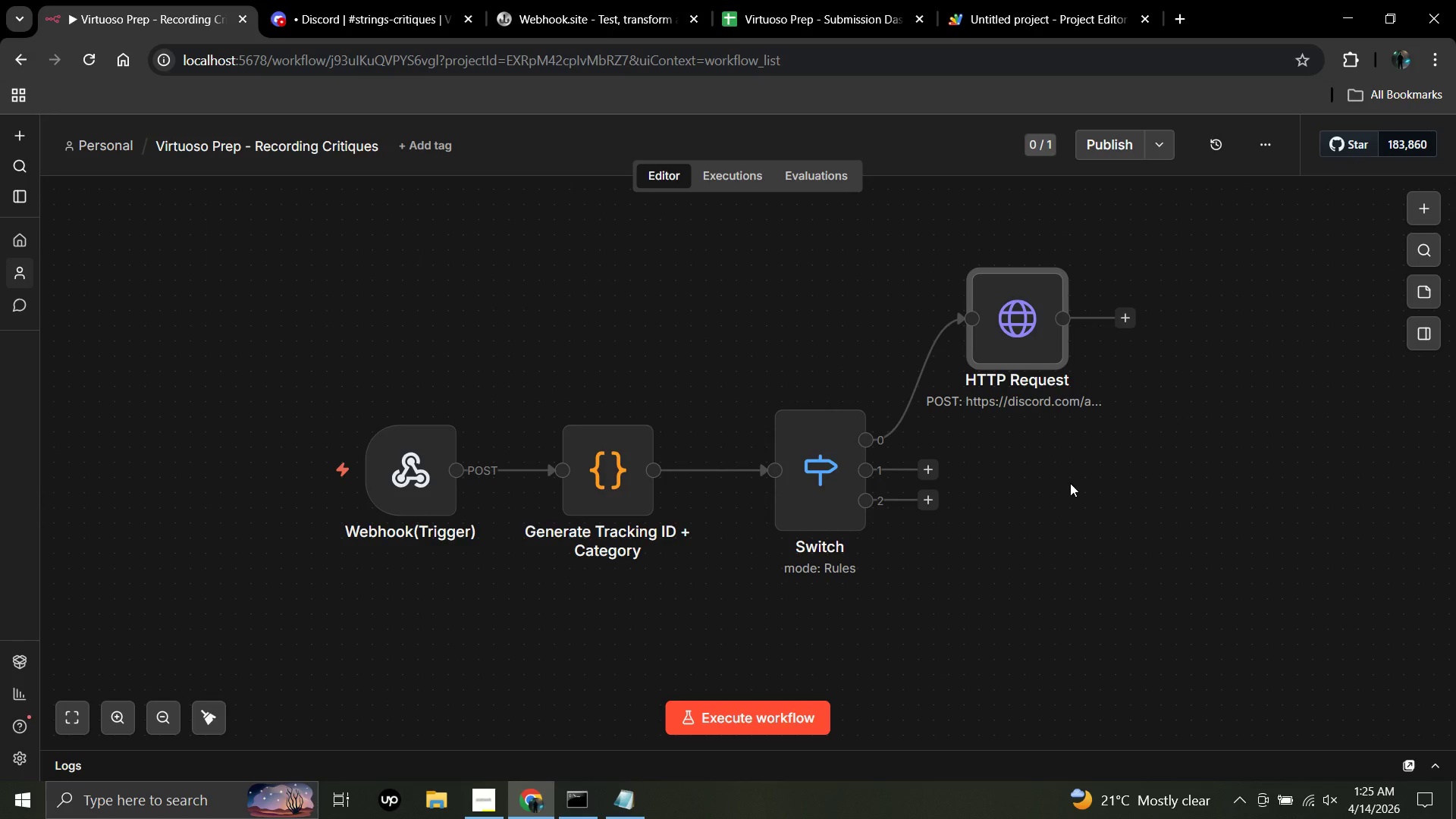 
left_click([871, 385])
 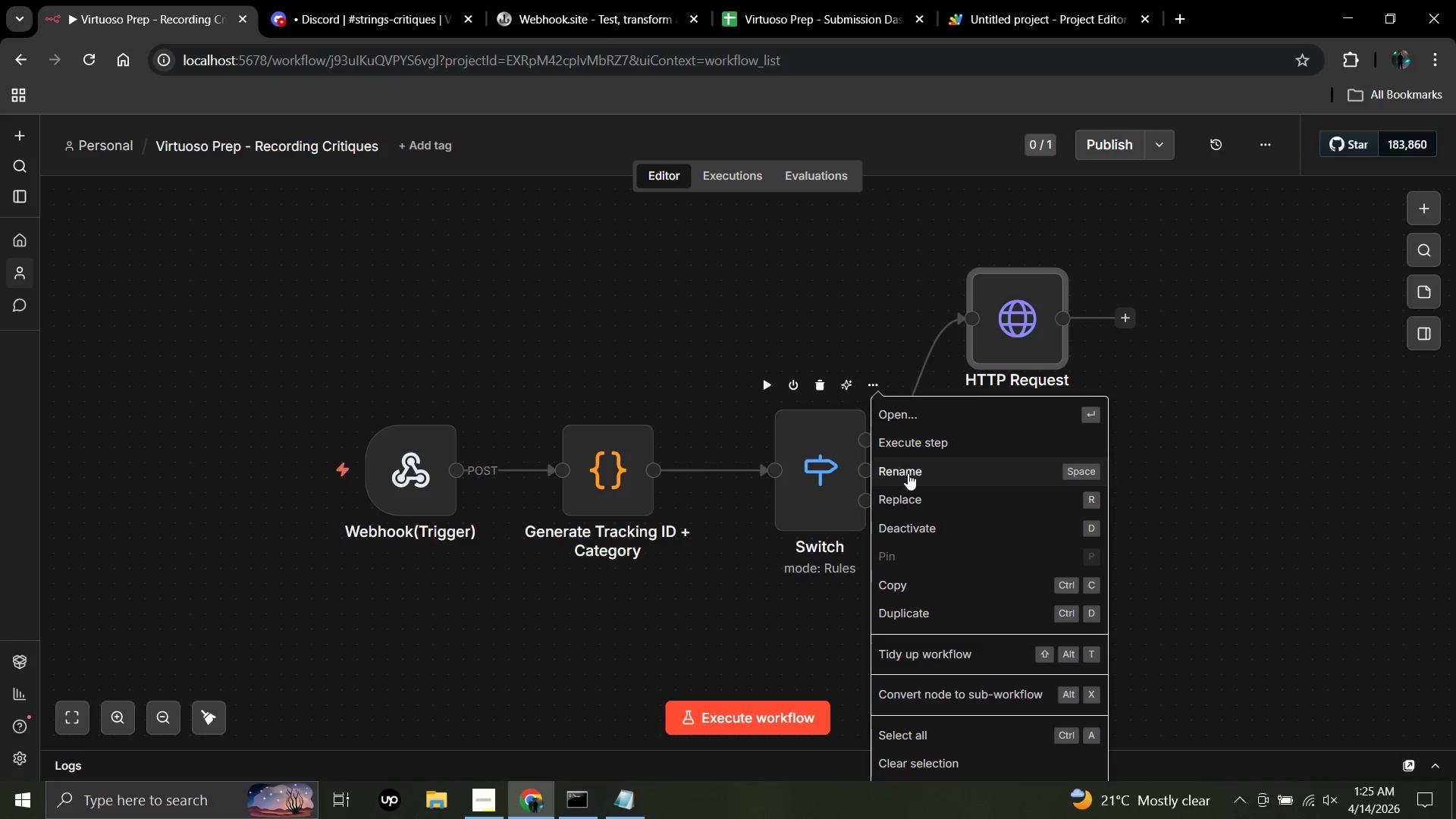 
left_click([908, 473])
 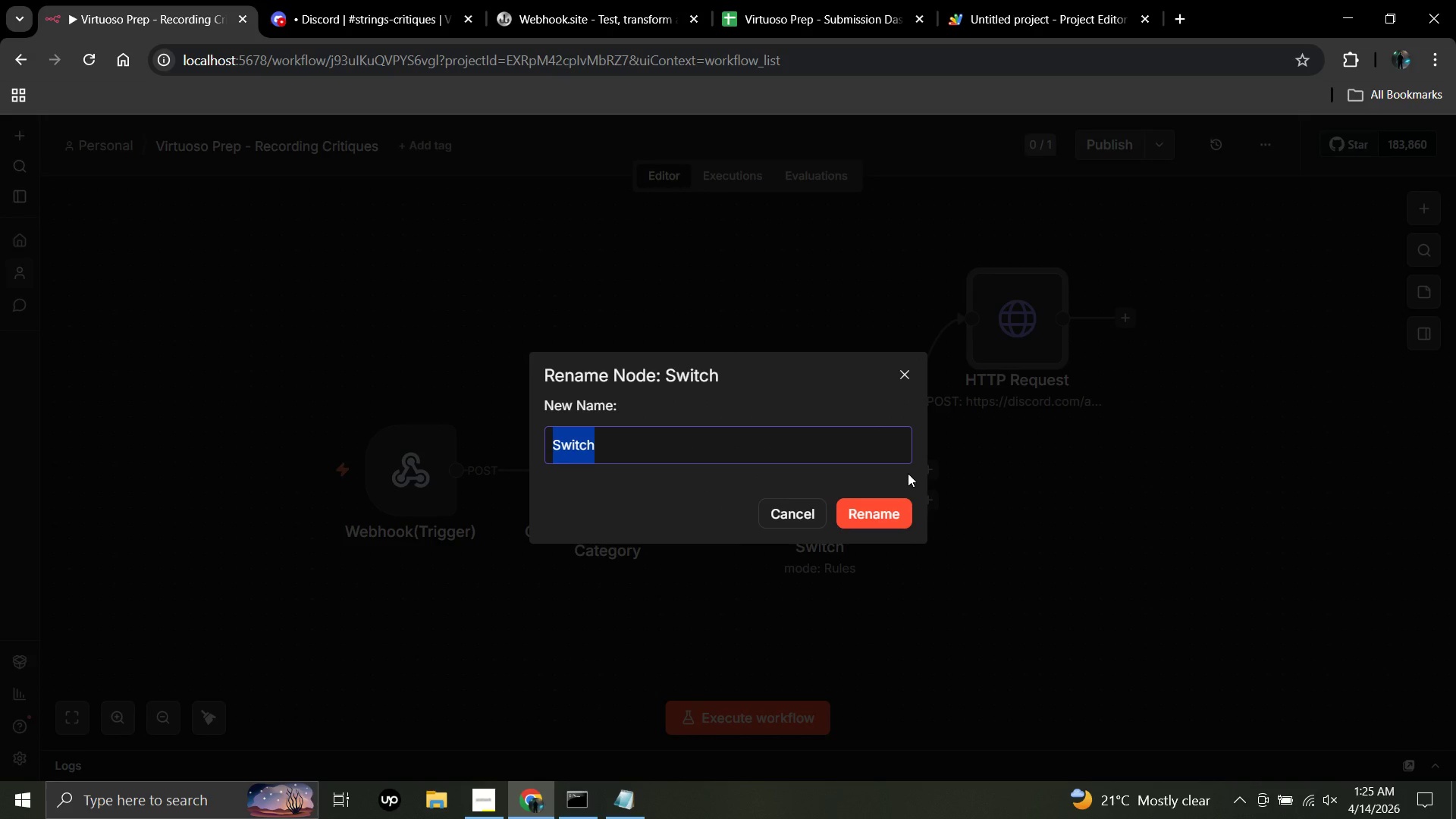 
key(Backspace)
 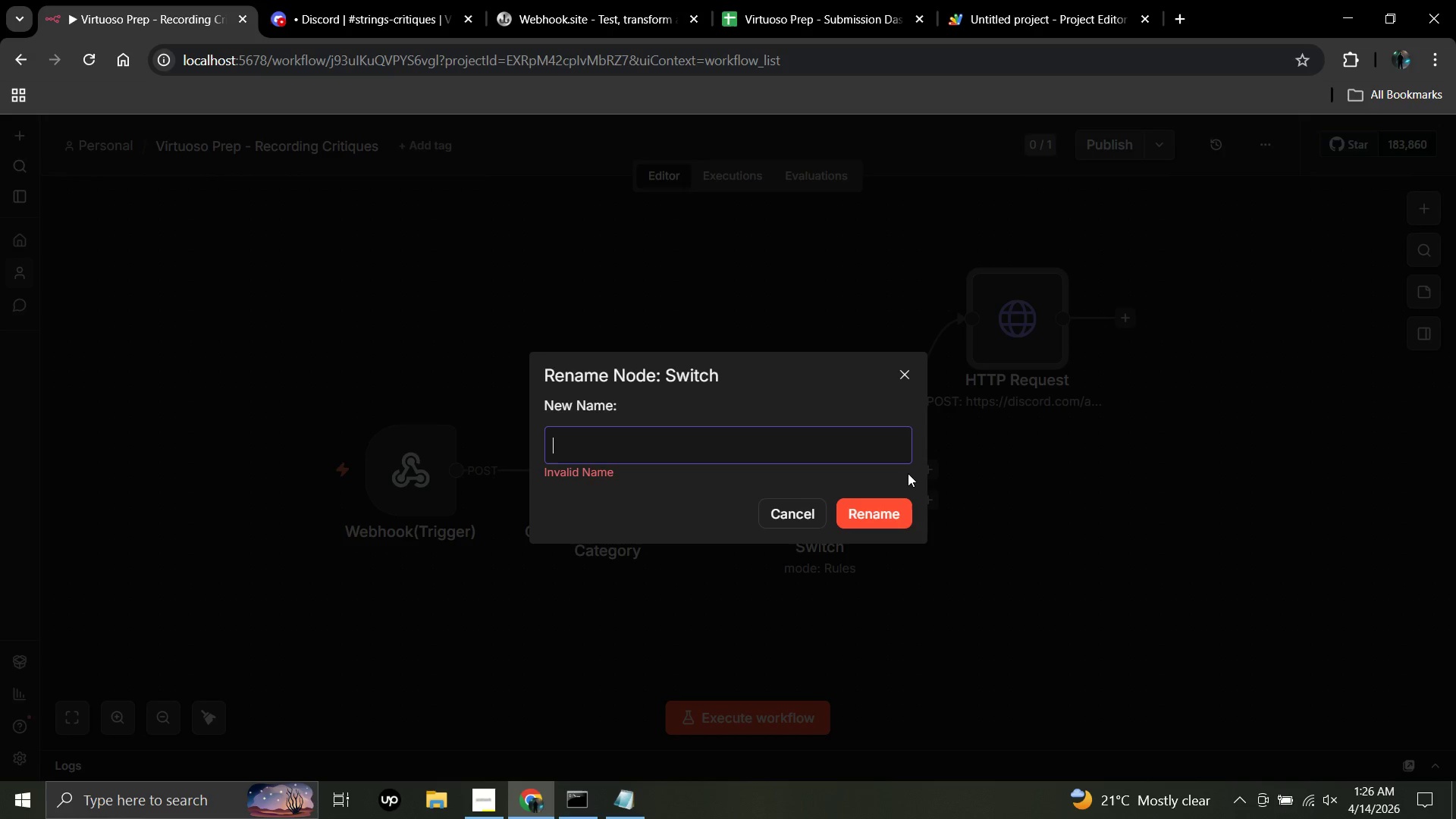 
wait(7.0)
 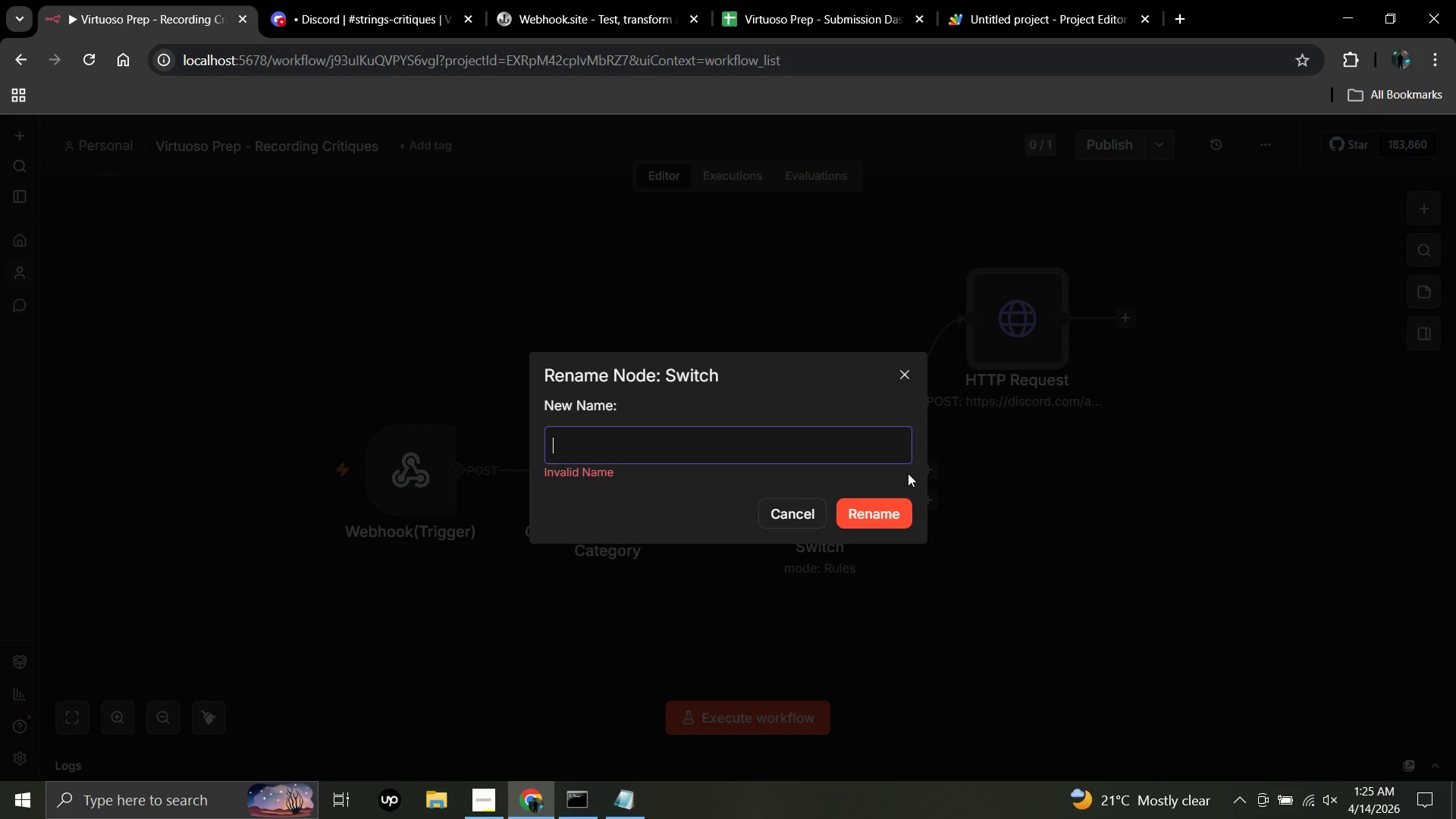 
type(Rp)
key(Backspace)
type(o)
 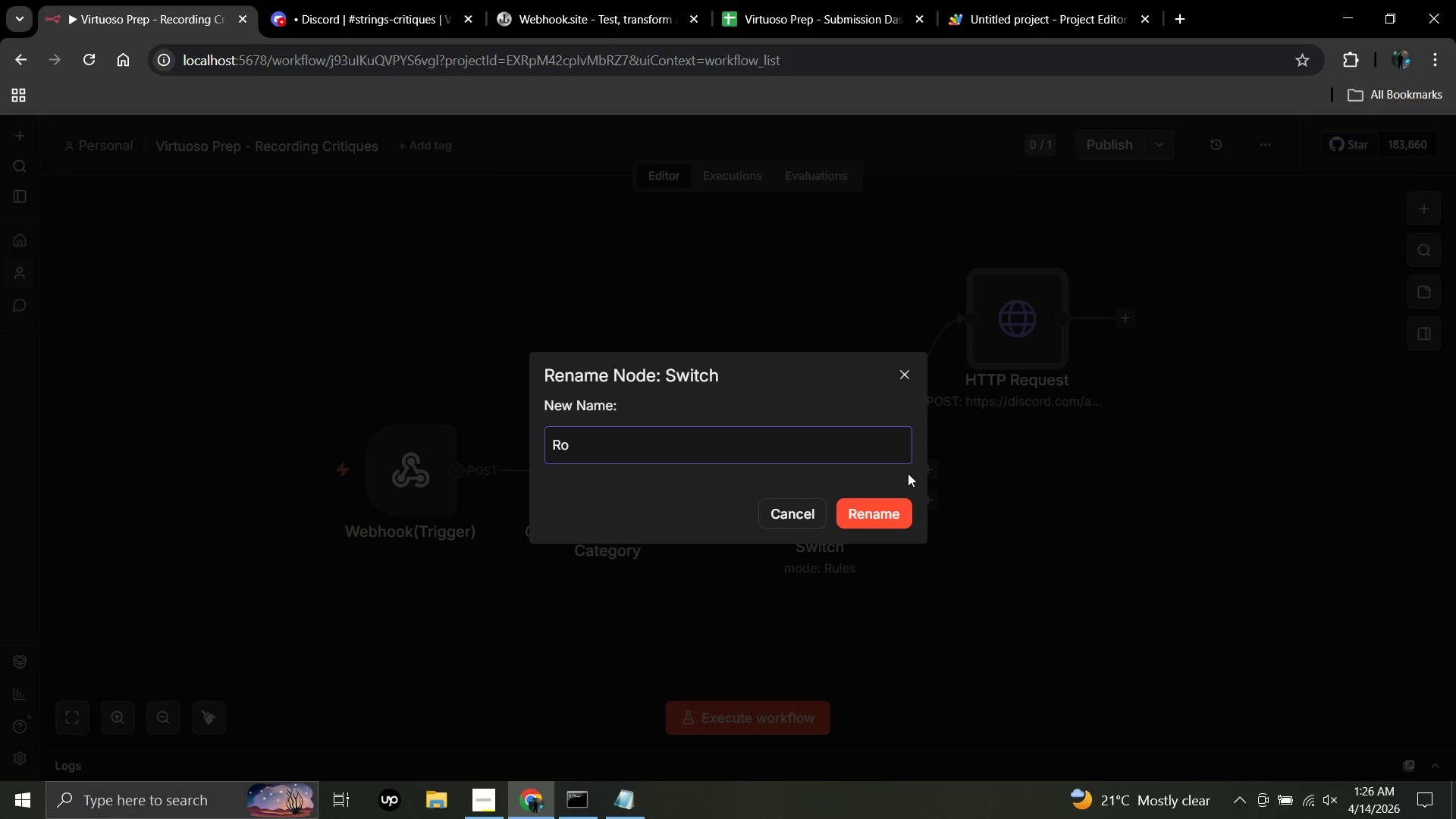 
type(ute by Instru)
 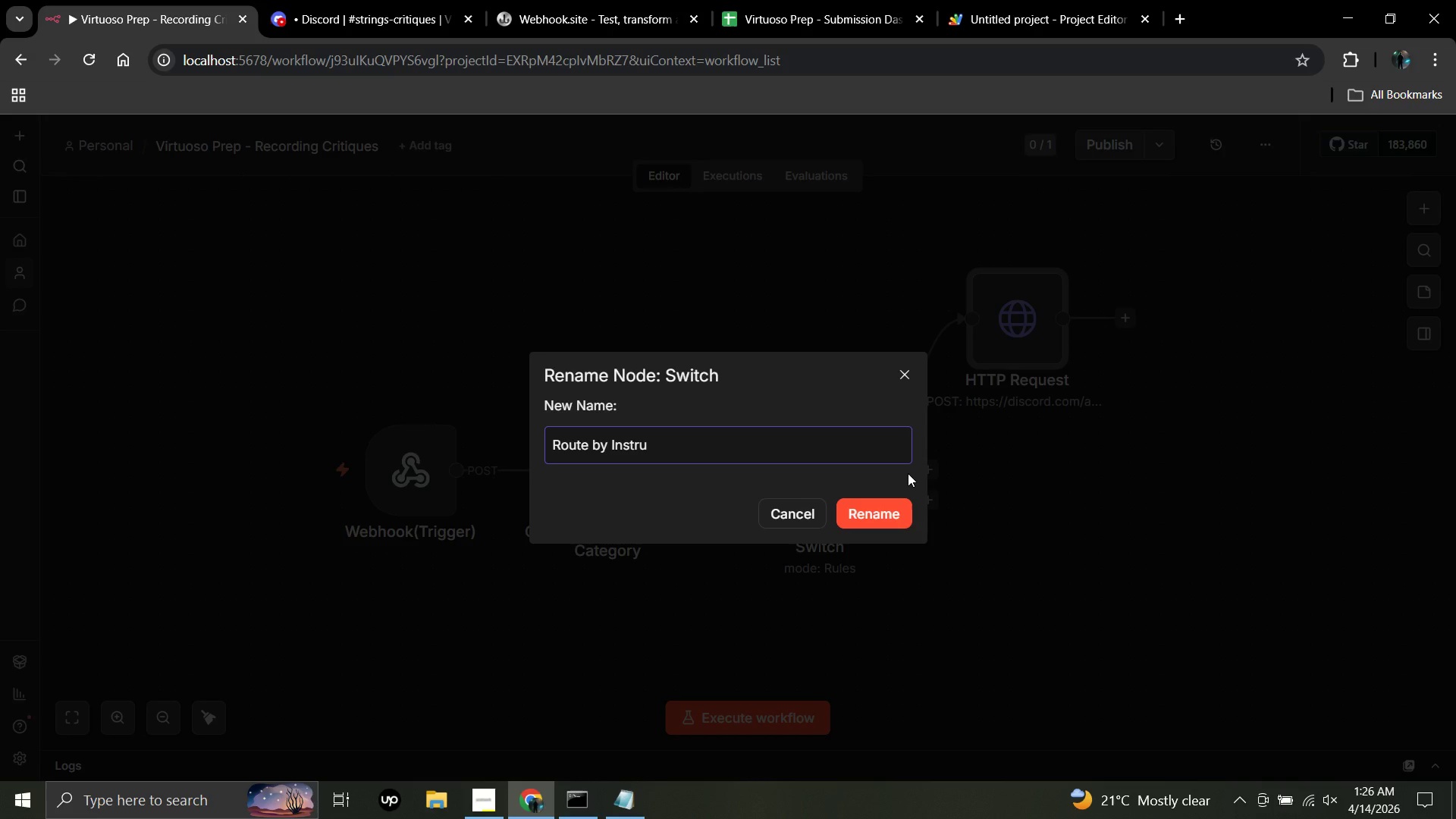 
wait(5.31)
 